 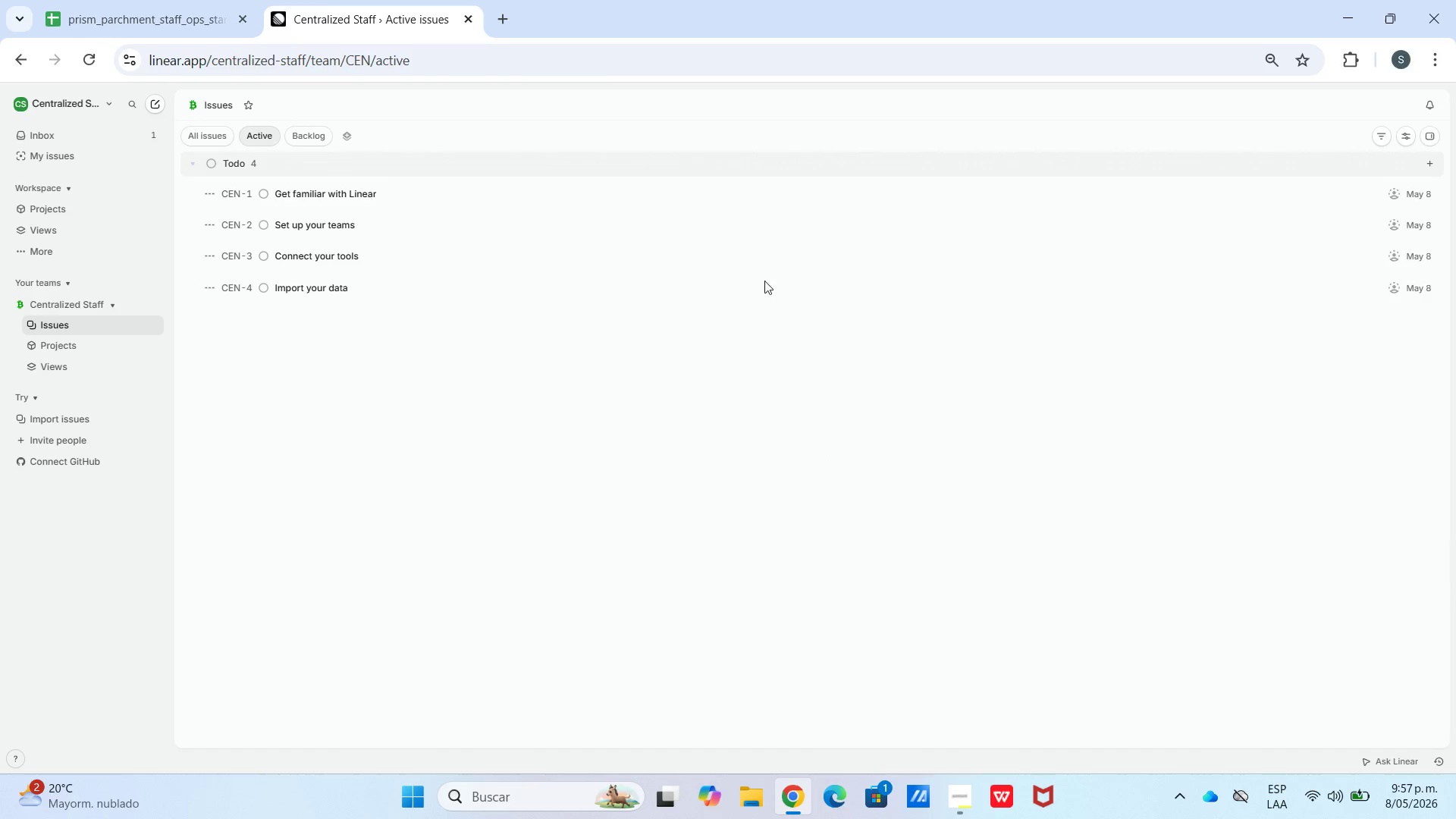 
left_click_drag(start_coordinate=[219, 167], to_coordinate=[218, 175])
 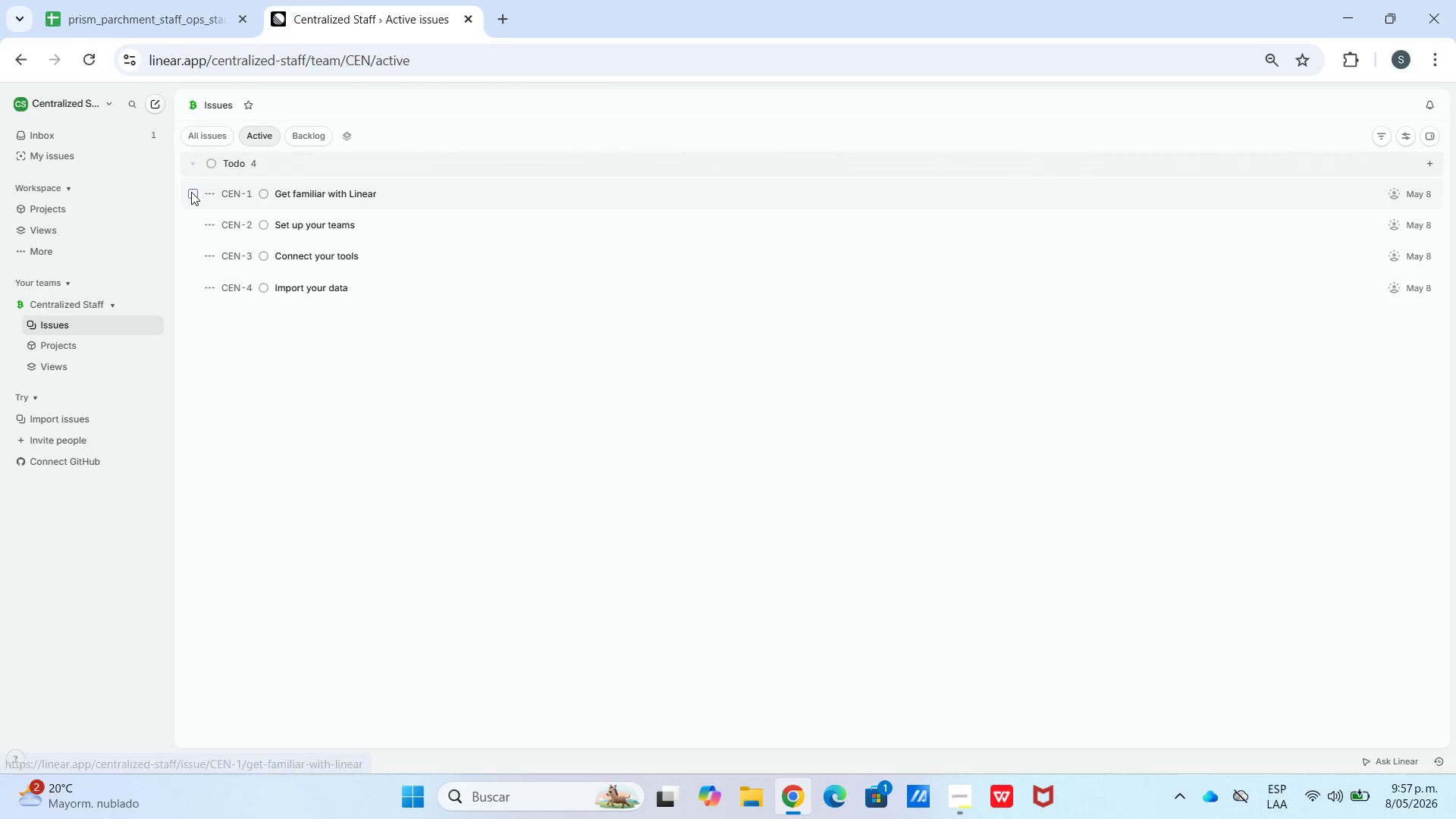 
left_click([191, 192])
 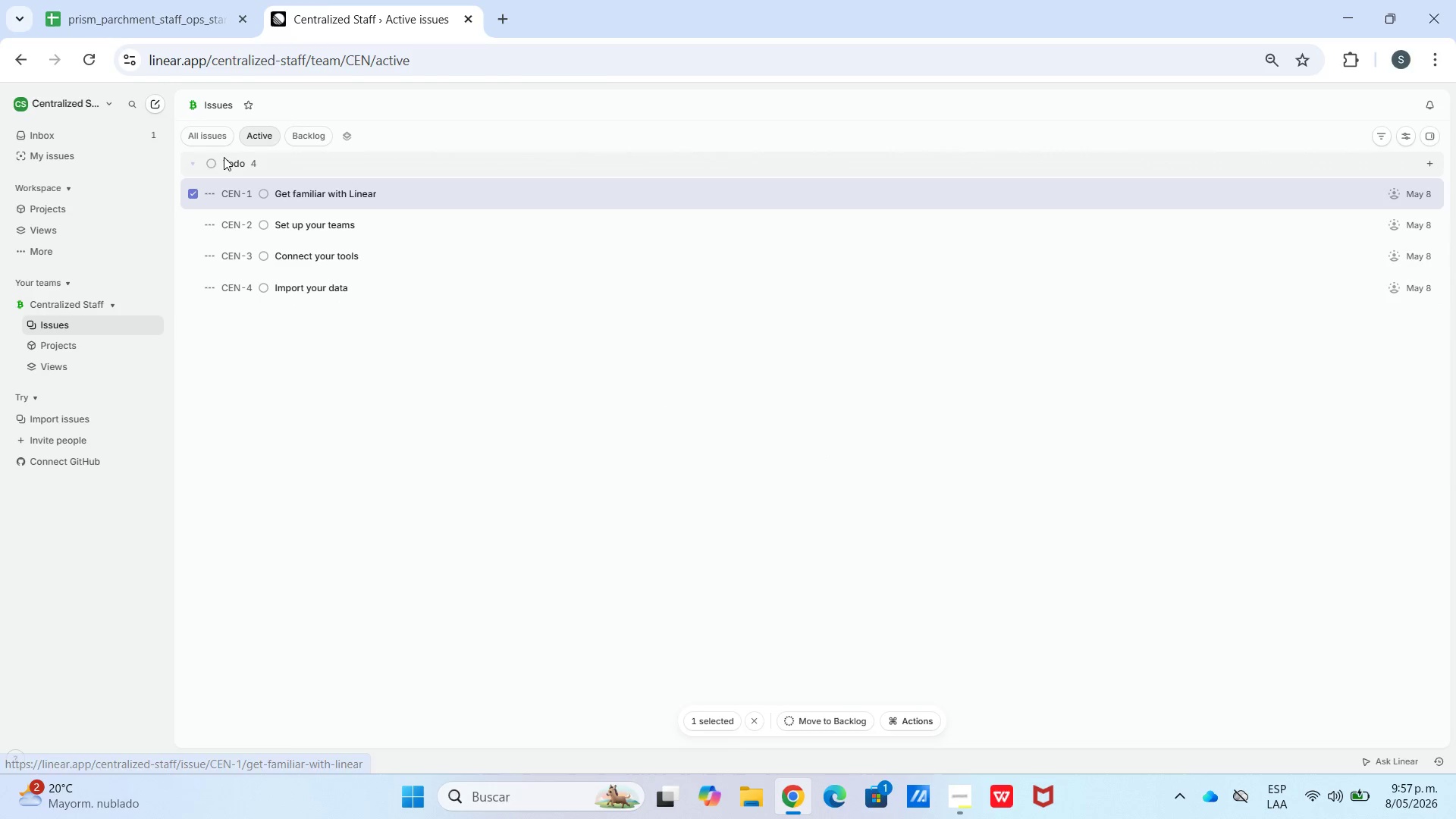 
left_click([212, 163])
 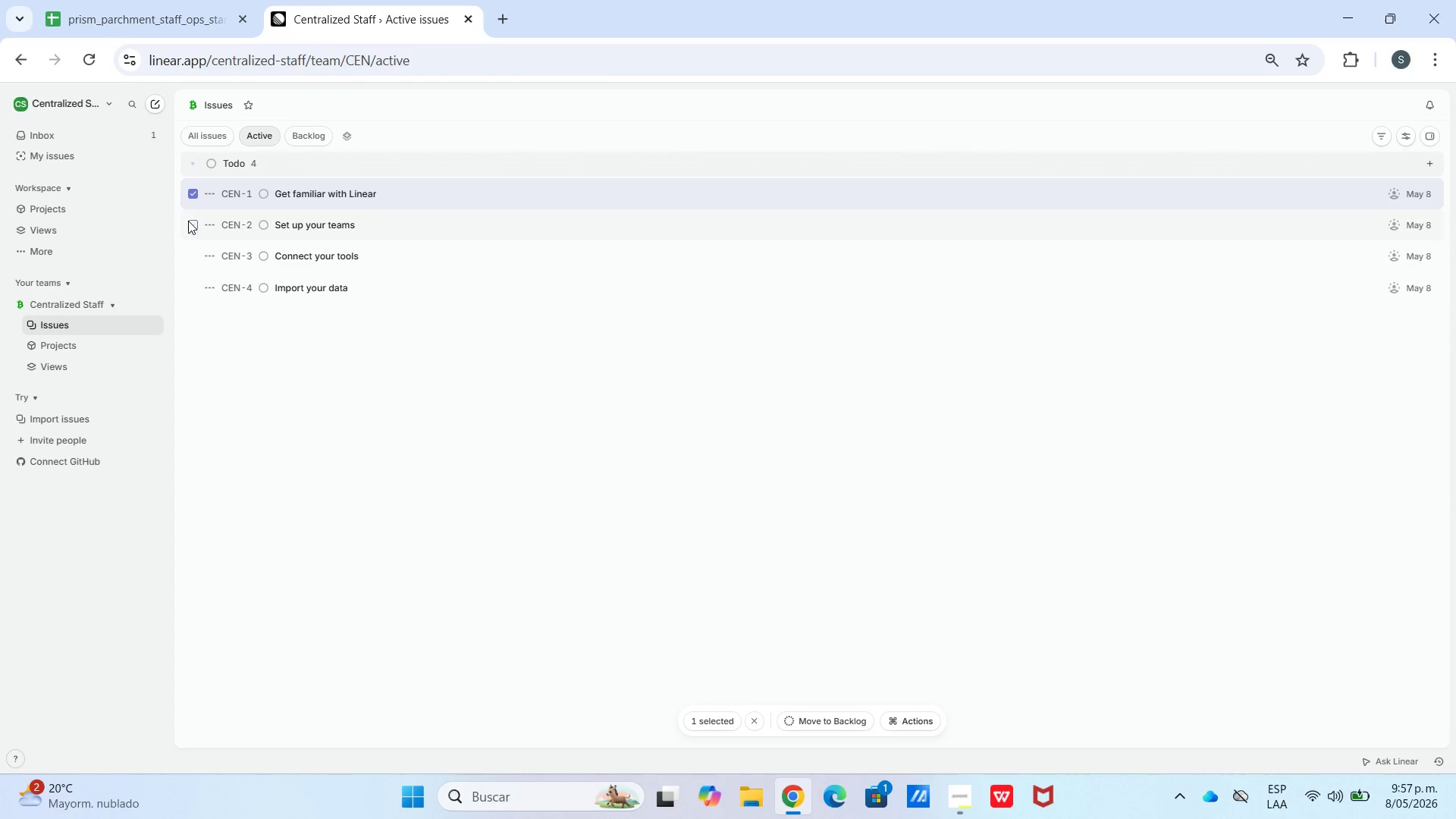 
left_click_drag(start_coordinate=[190, 222], to_coordinate=[195, 224])
 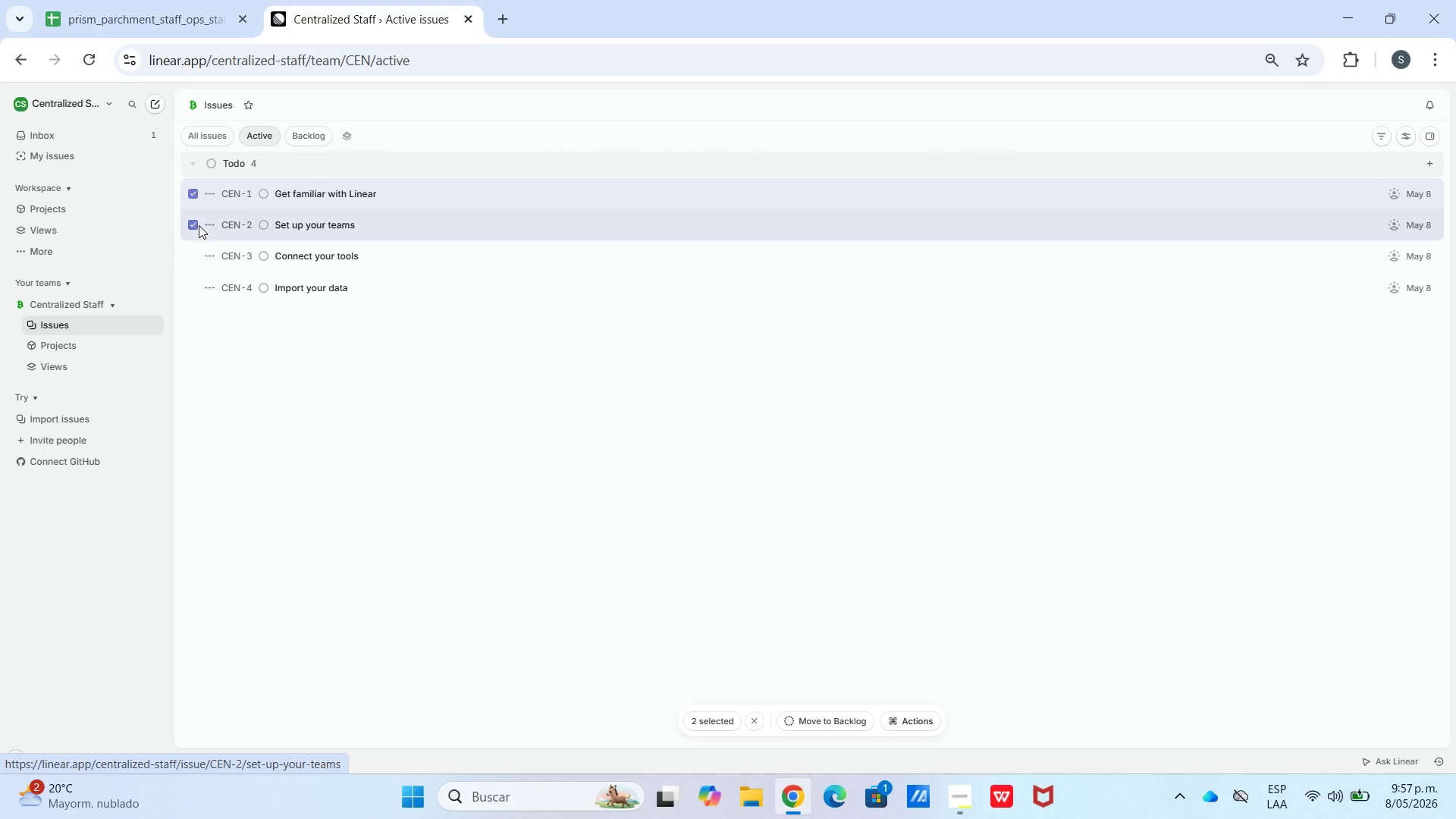 
left_click([194, 256])
 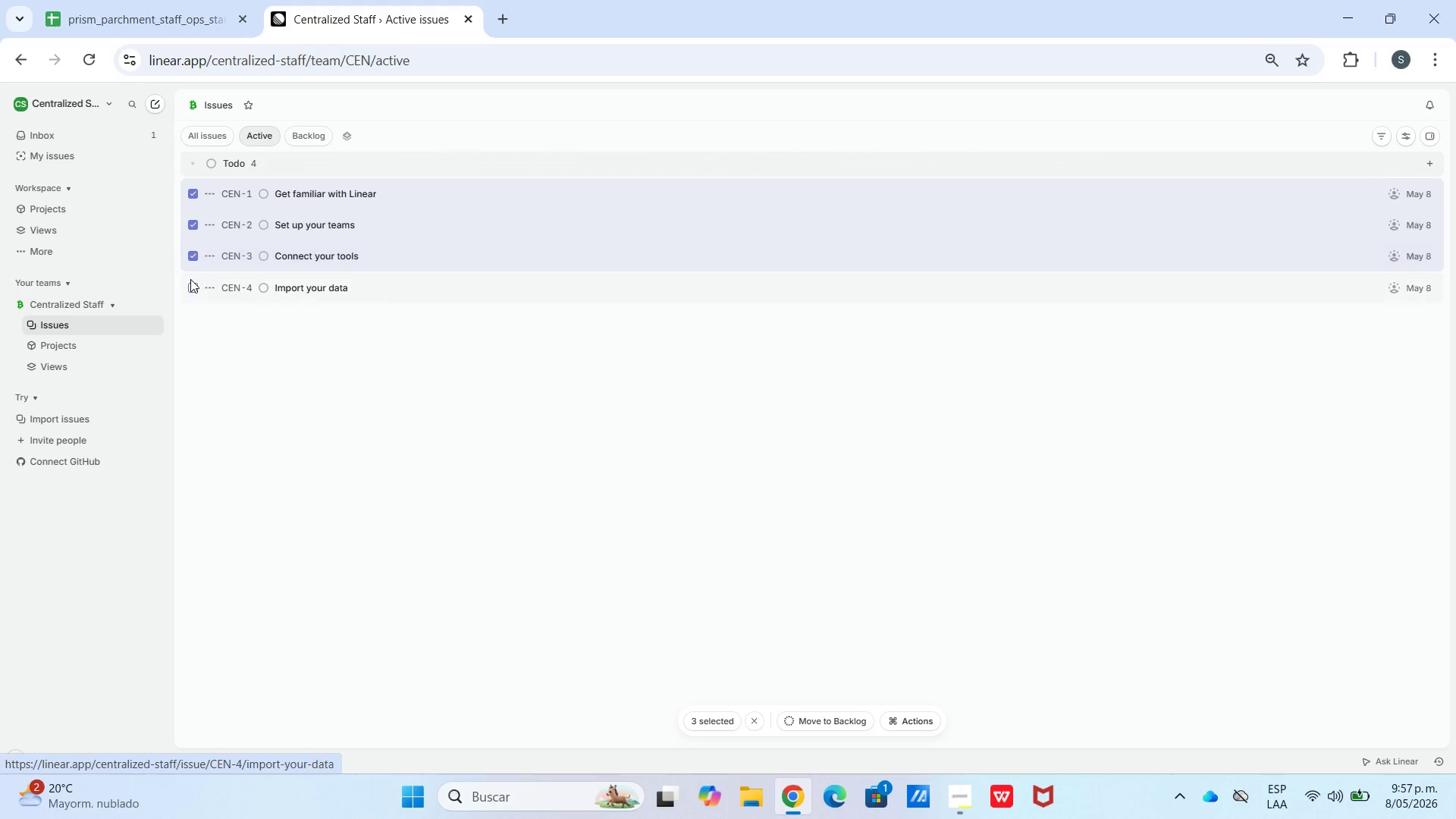 
left_click([193, 284])
 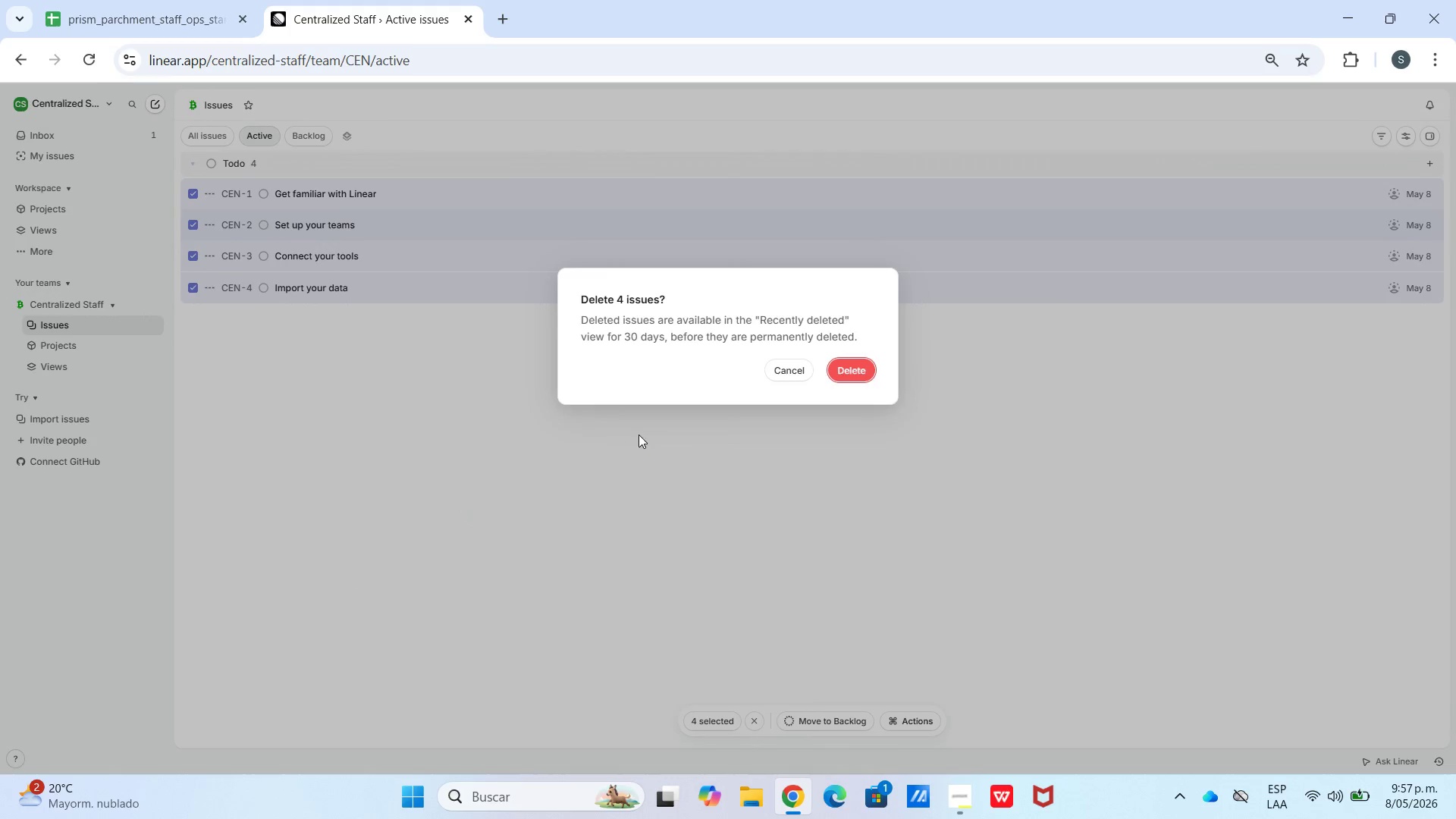 
wait(5.41)
 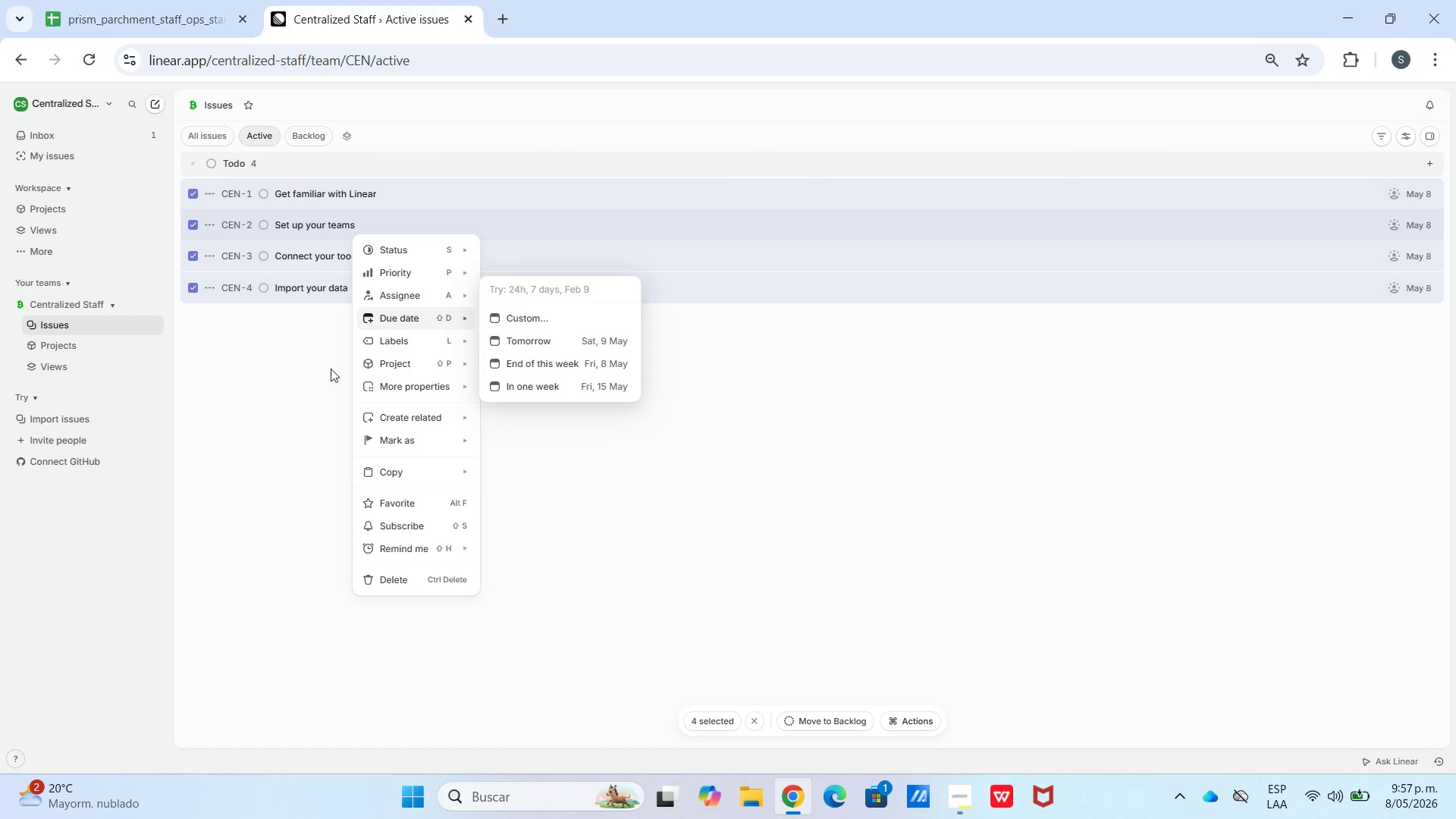 
left_click([861, 378])
 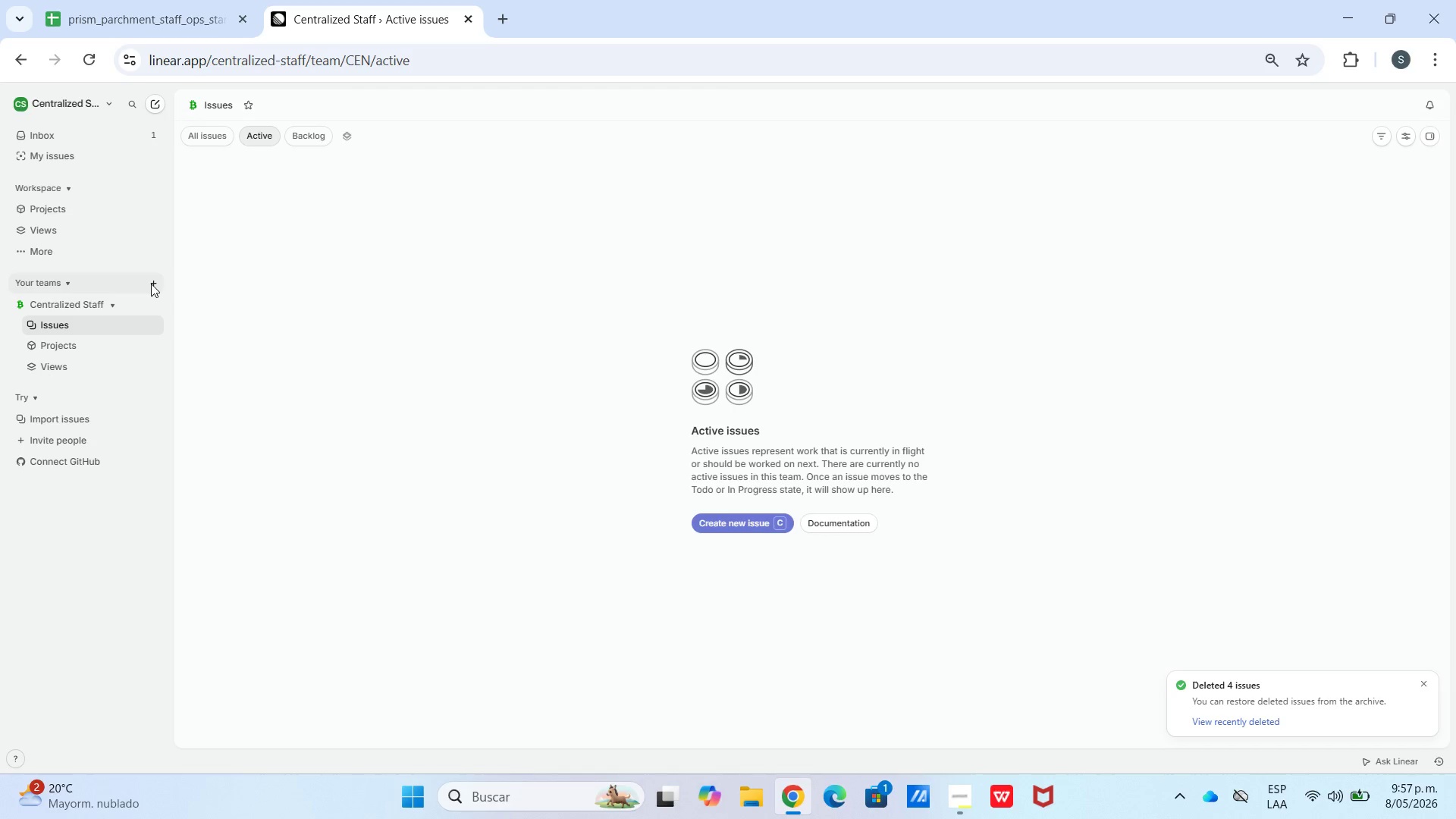 
wait(7.17)
 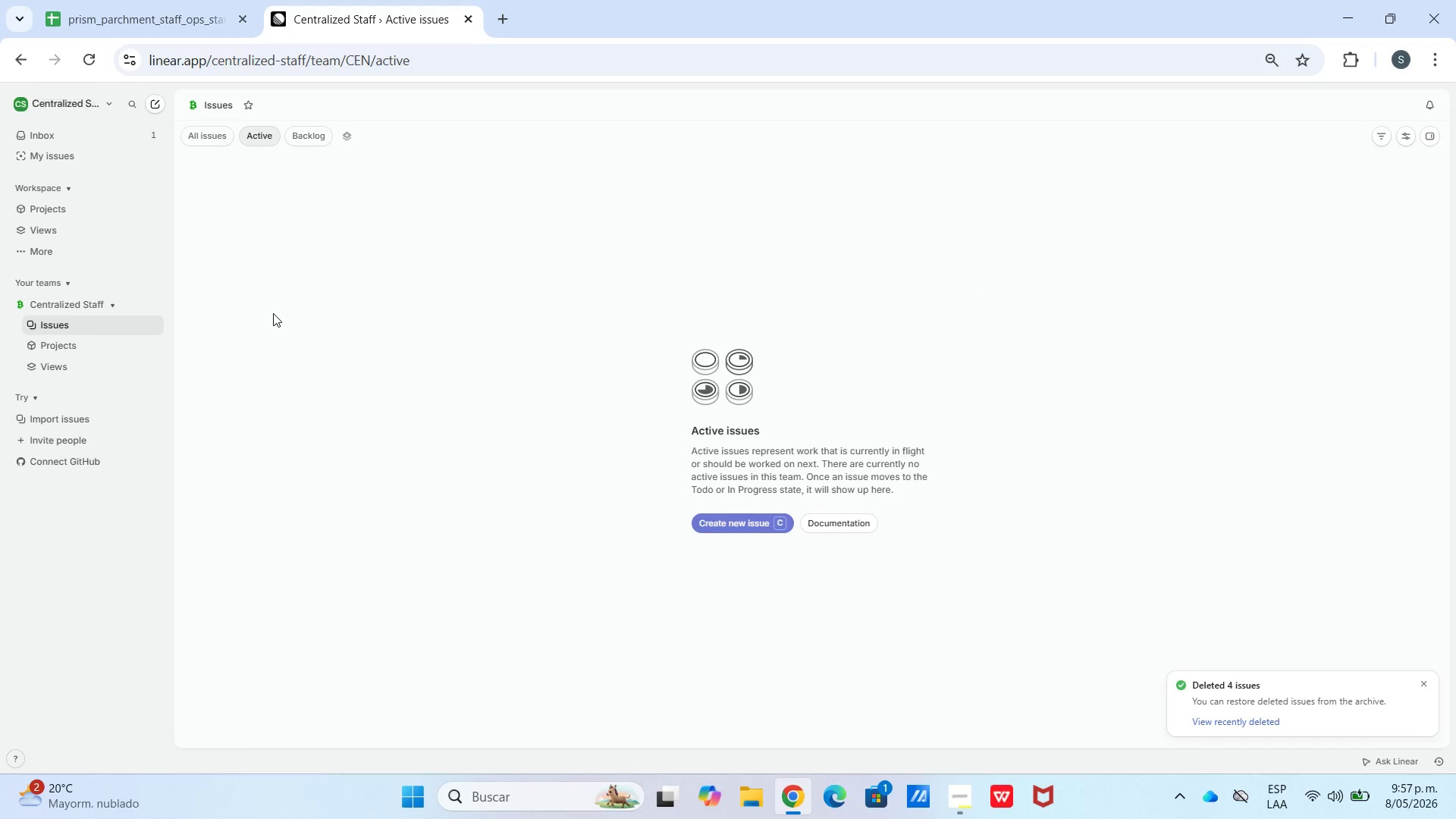 
left_click([621, 475])
 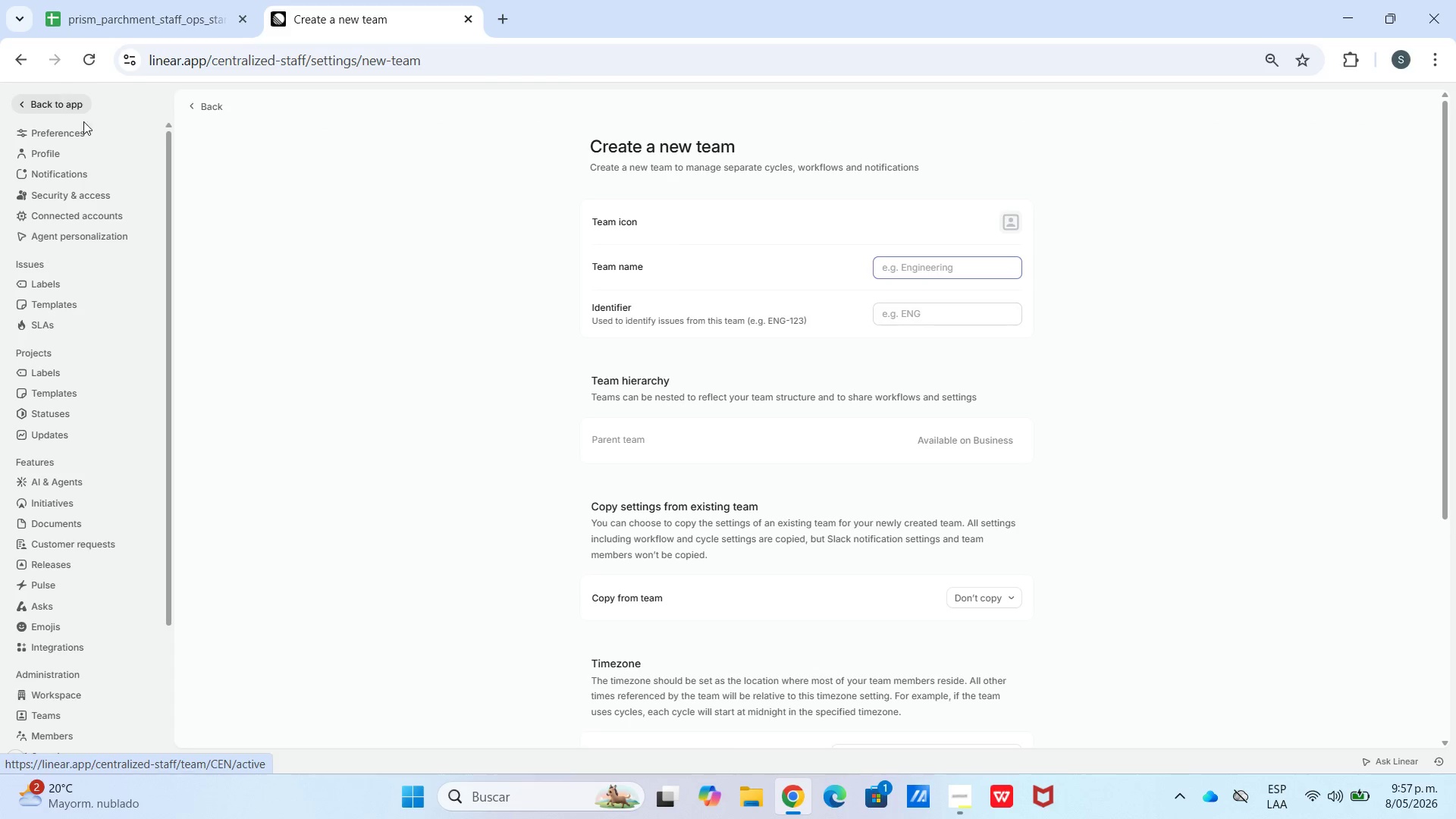 
left_click([916, 271])
 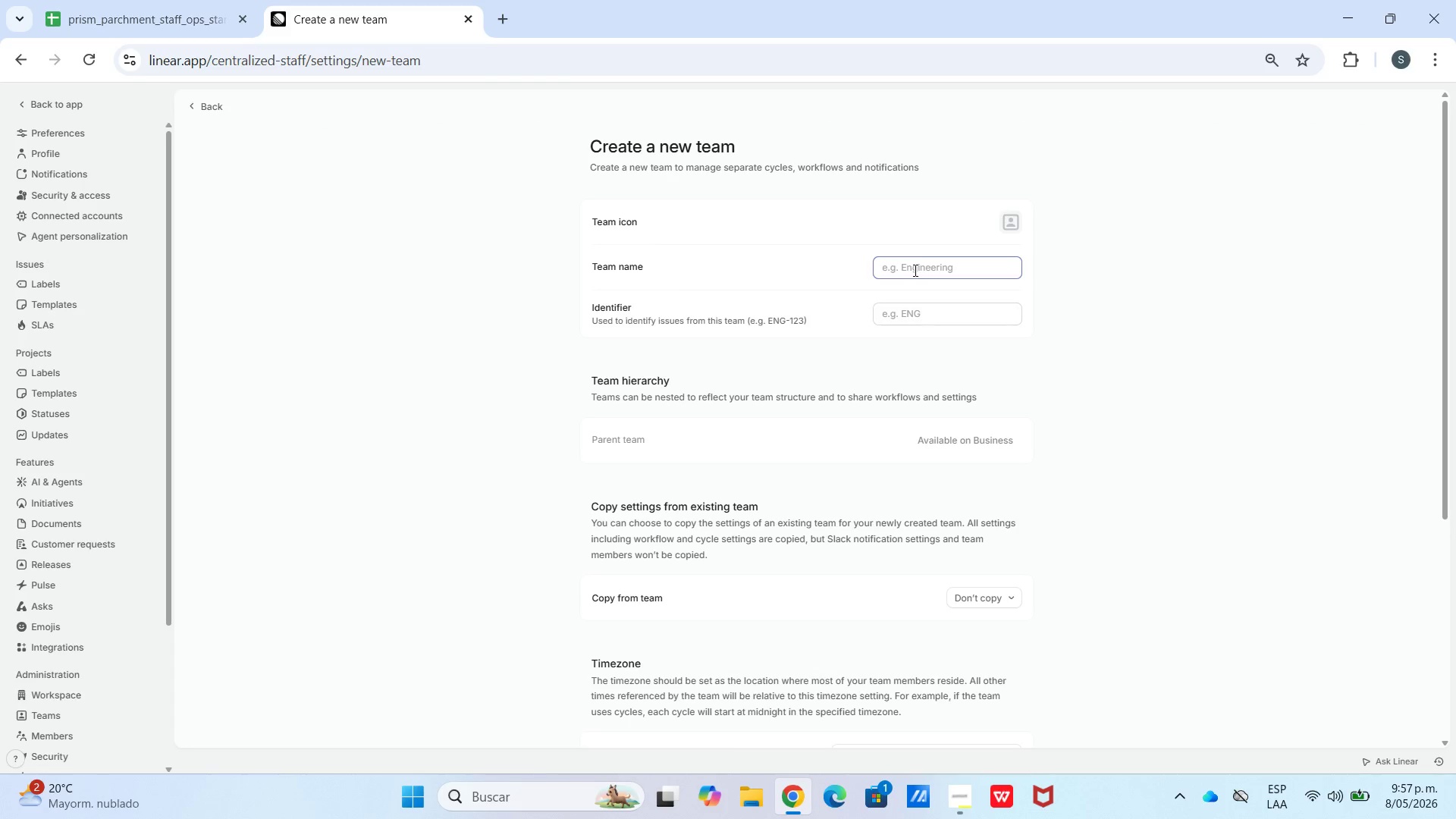 
type(Staff Experience)
 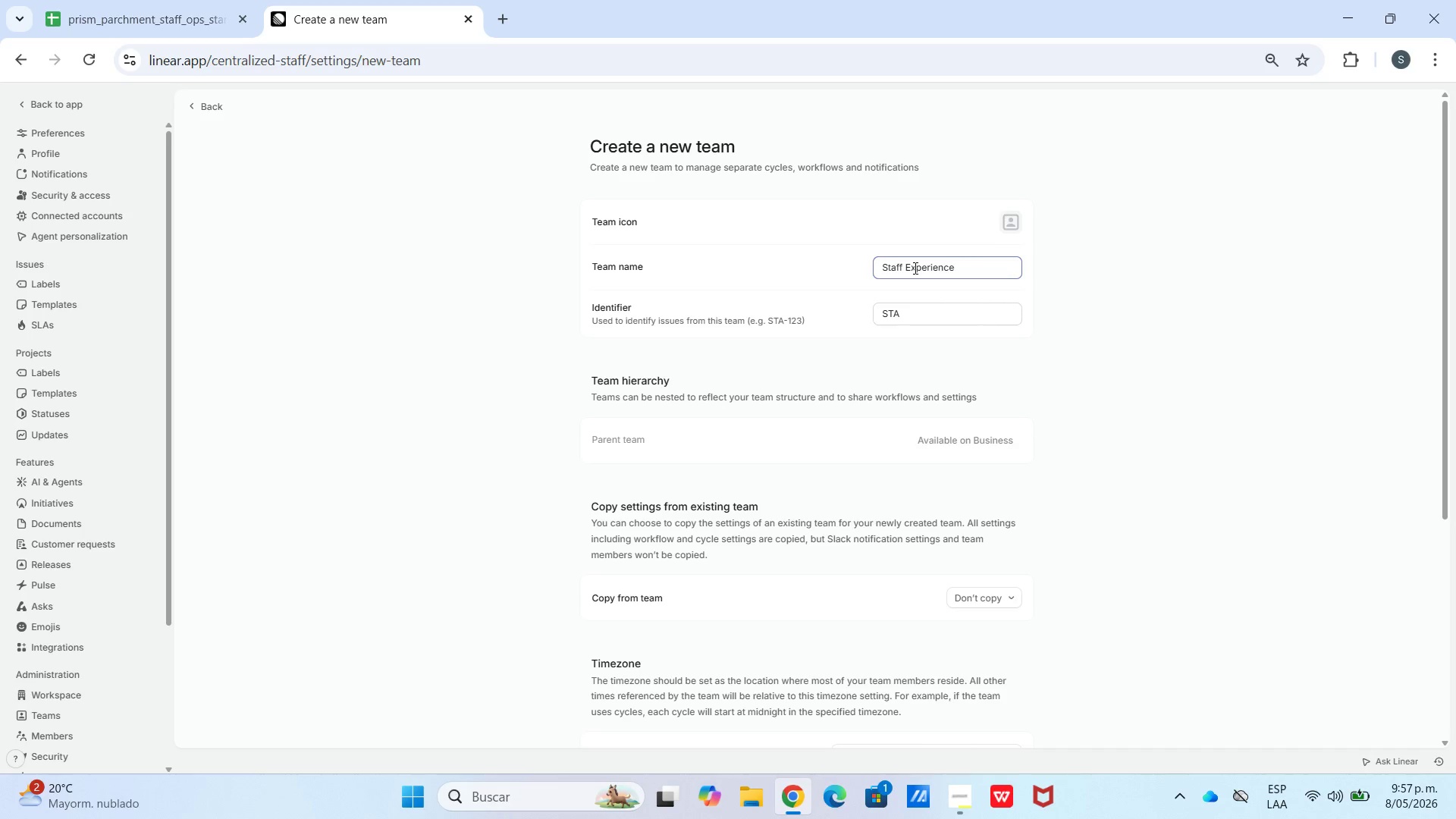 
left_click_drag(start_coordinate=[930, 318], to_coordinate=[887, 322])
 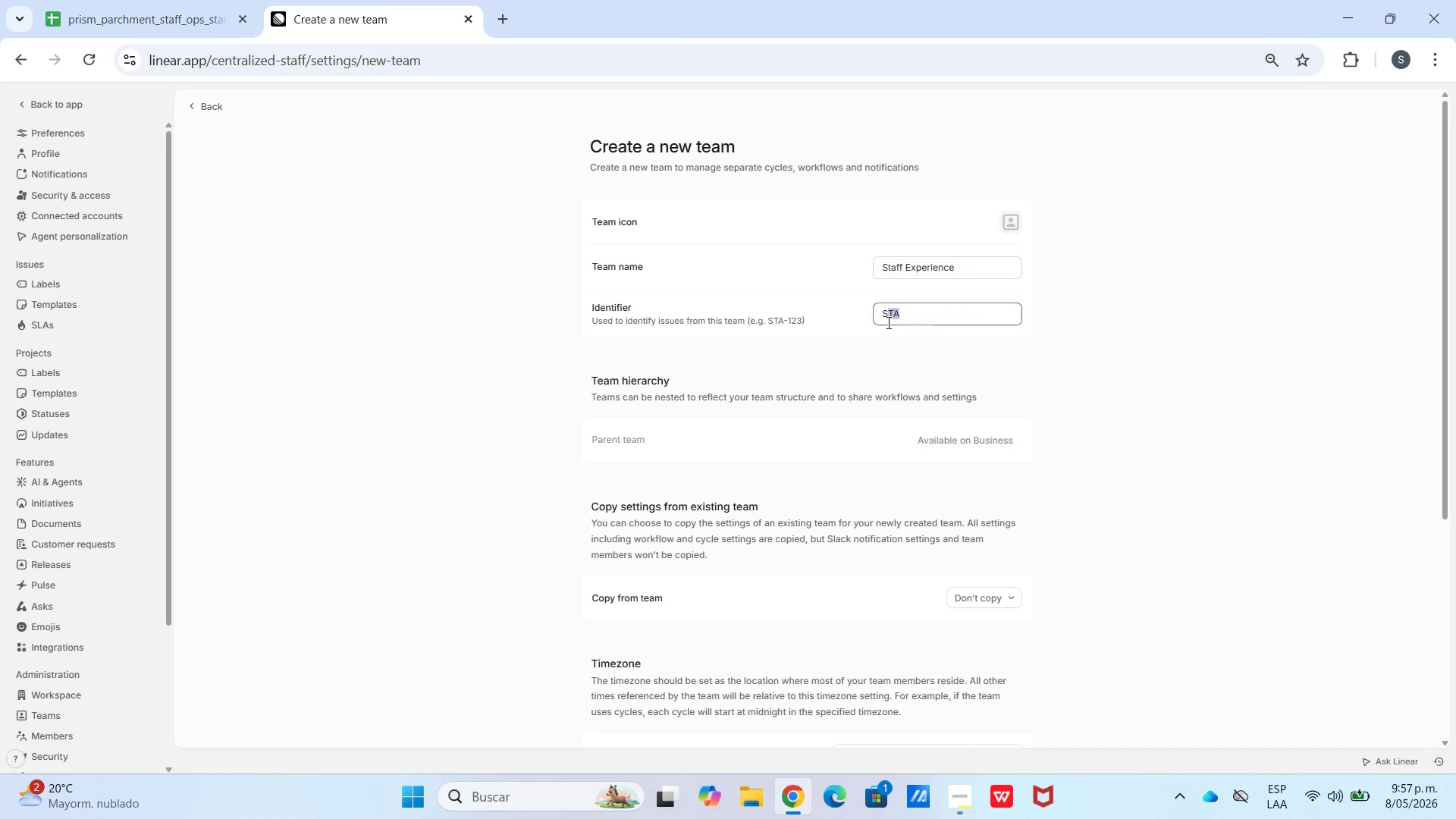 
key(E)
 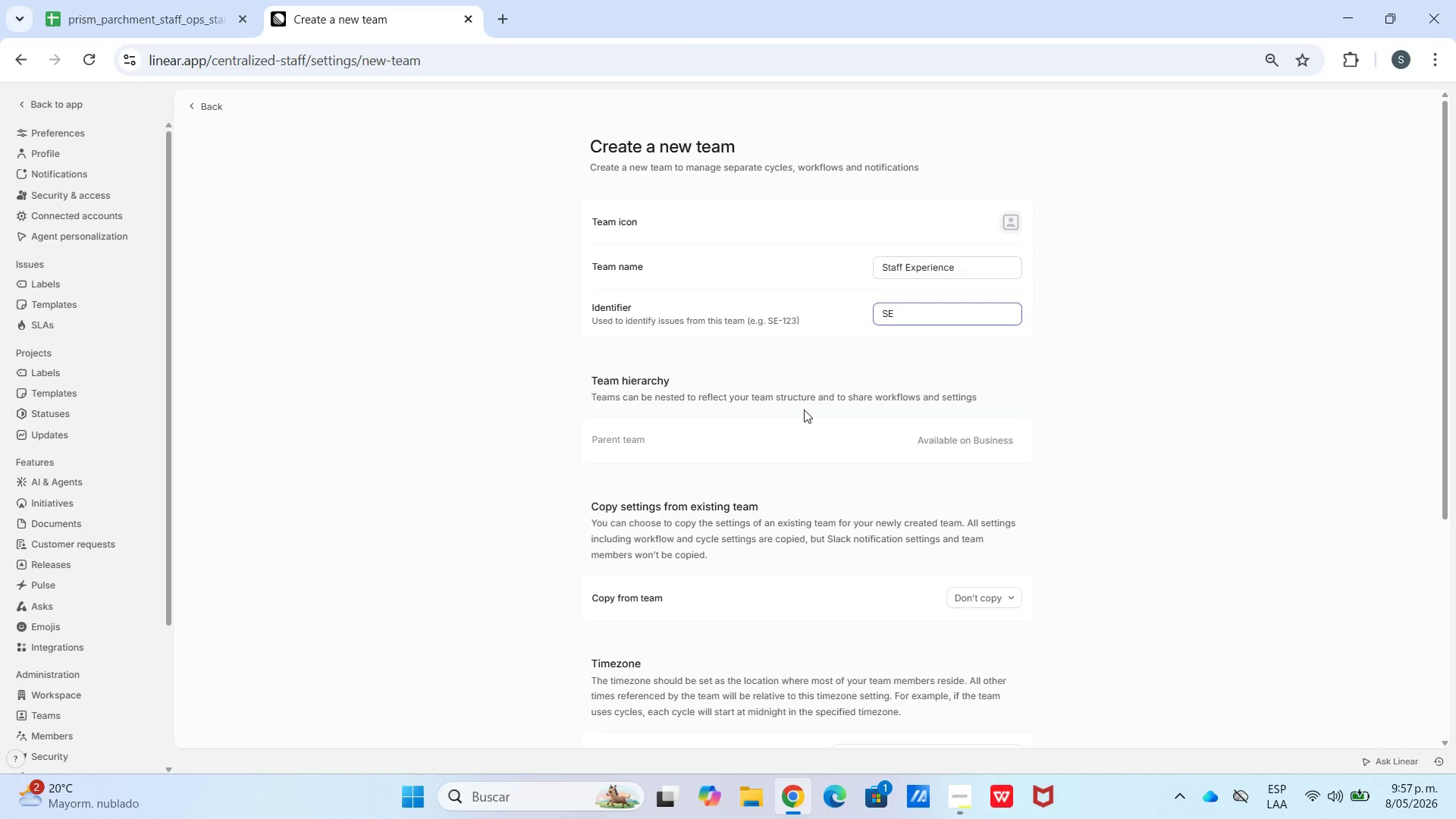 
scroll: coordinate [696, 385], scroll_direction: down, amount: 5.0
 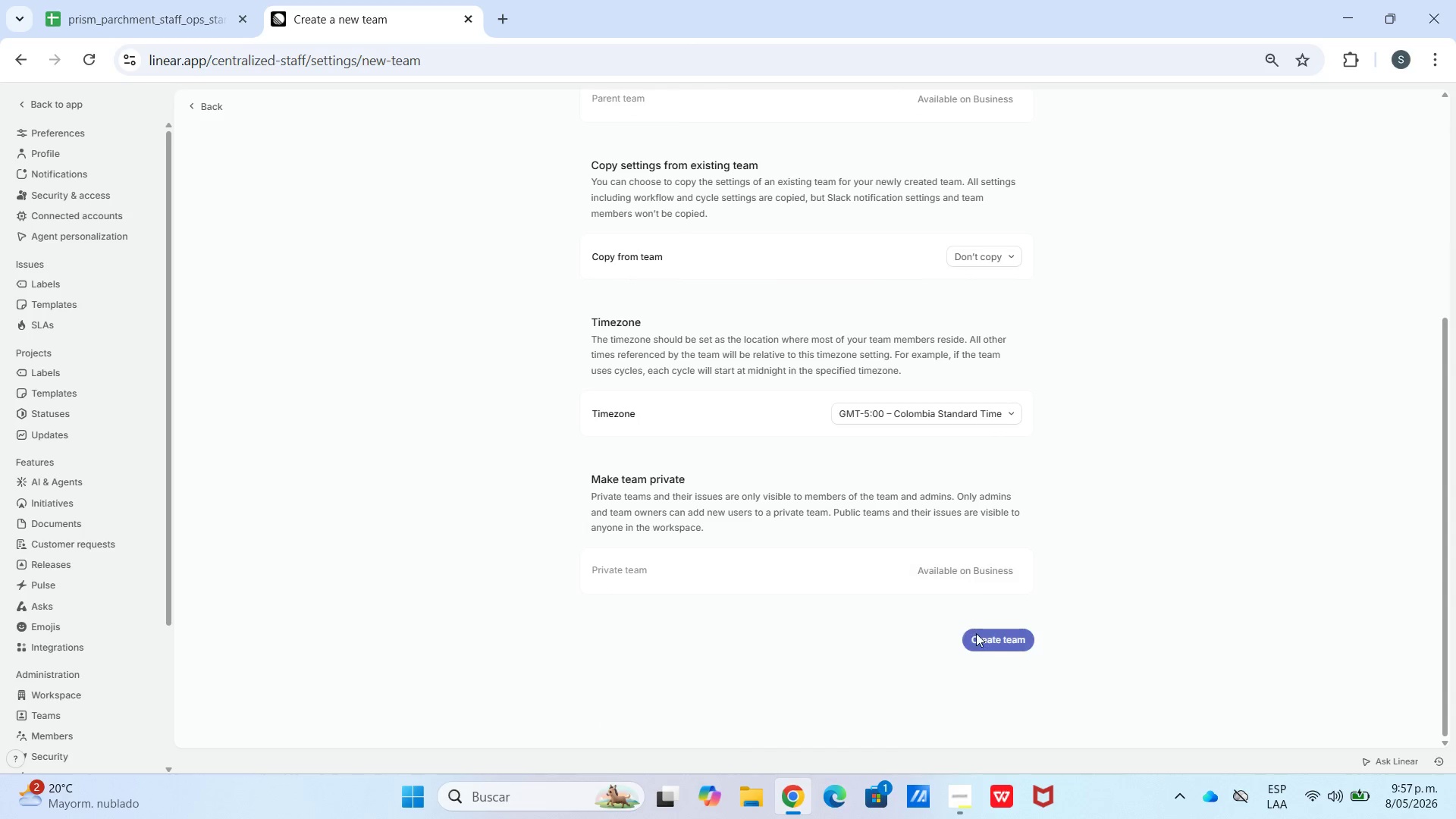 
left_click([978, 638])
 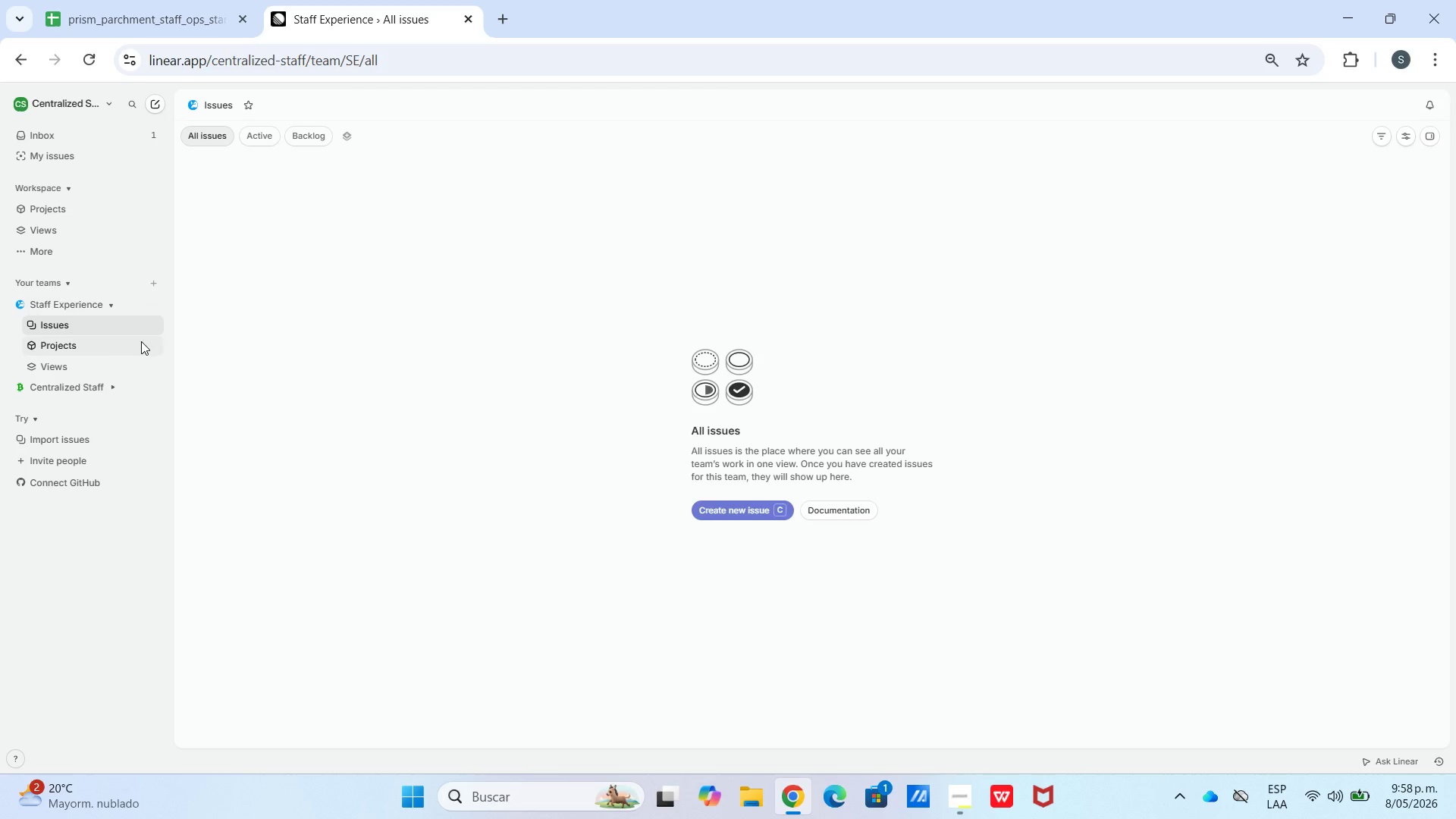 
left_click([150, 388])
 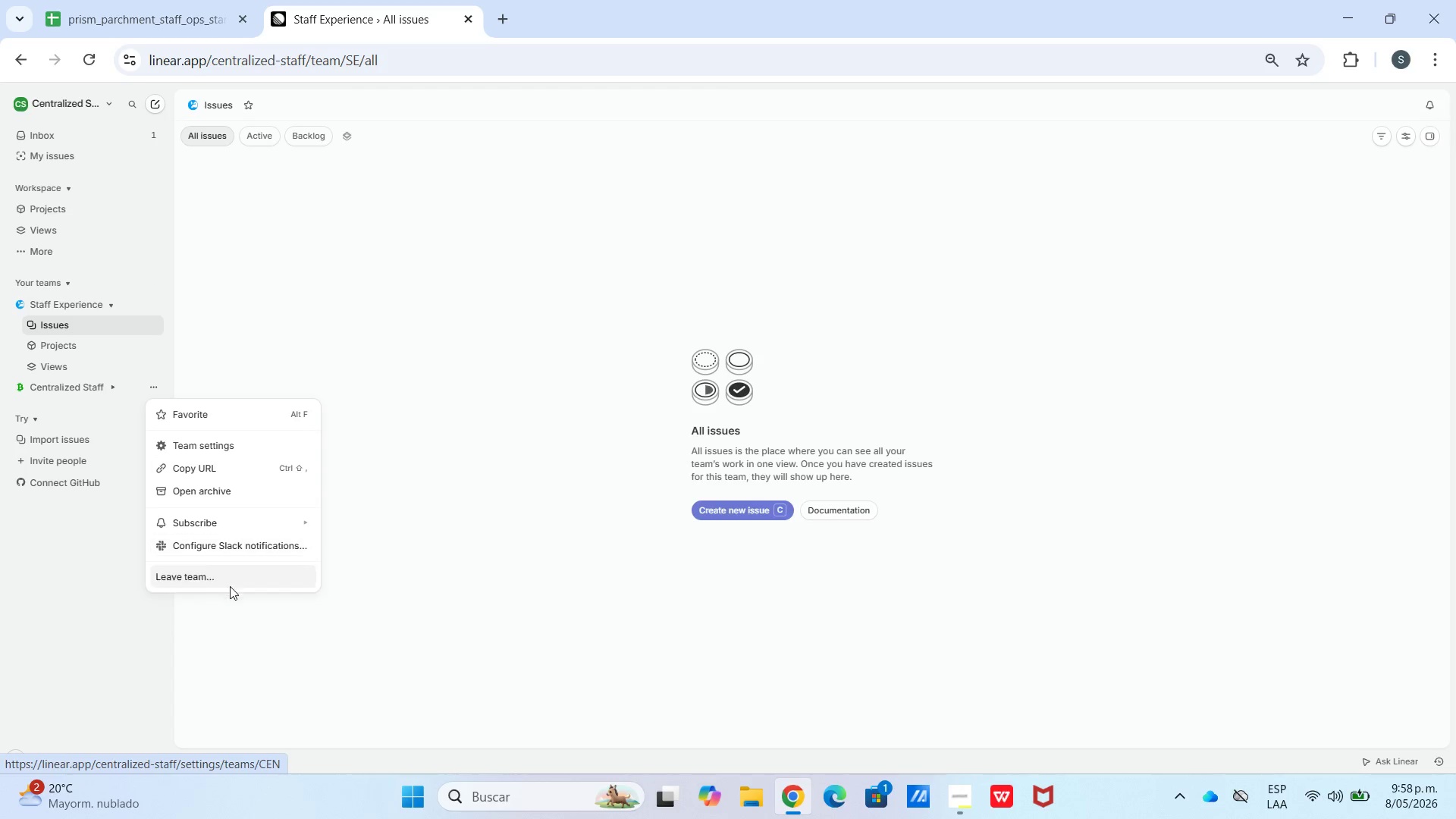 
left_click([226, 580])
 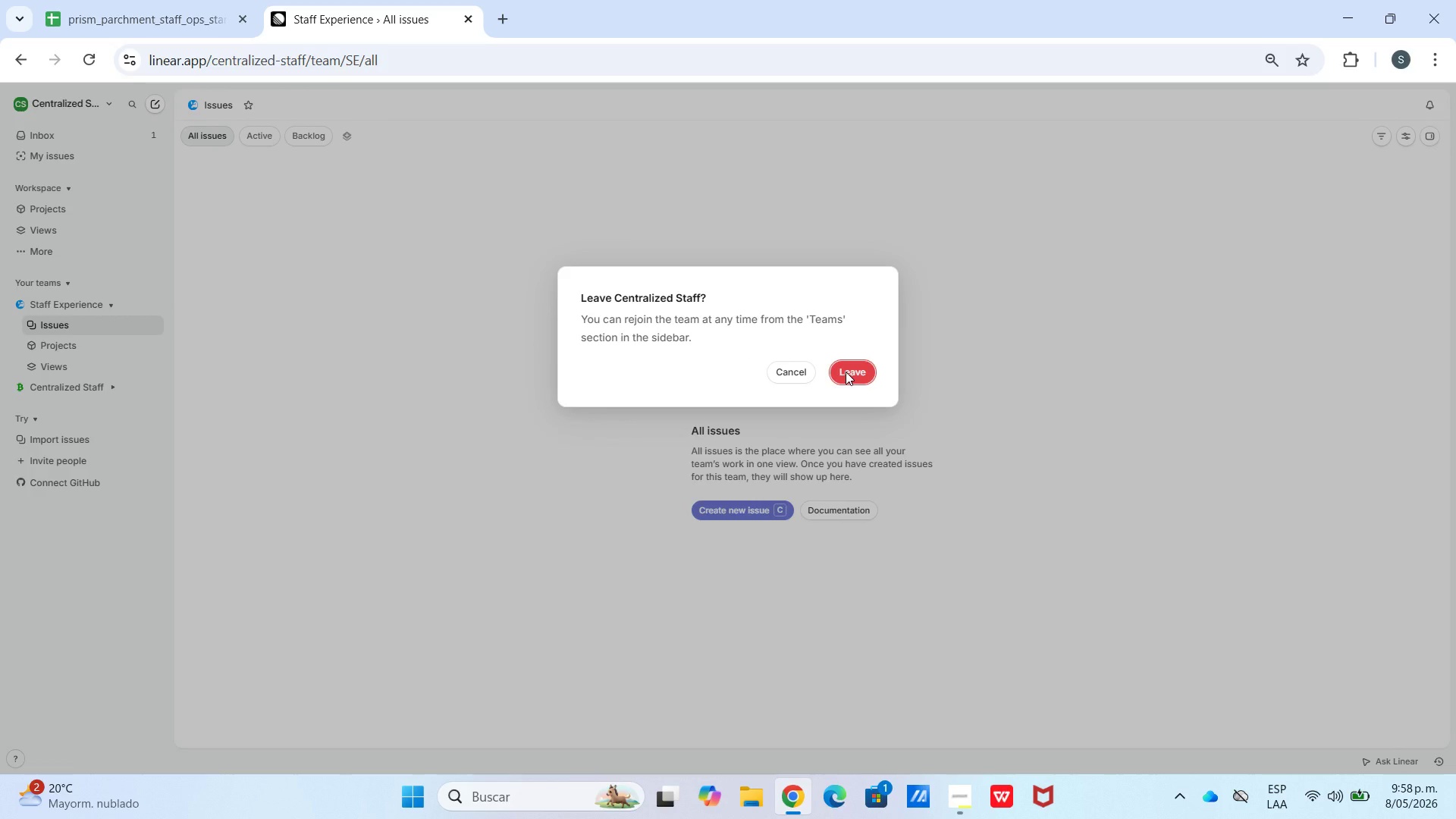 
left_click([846, 372])
 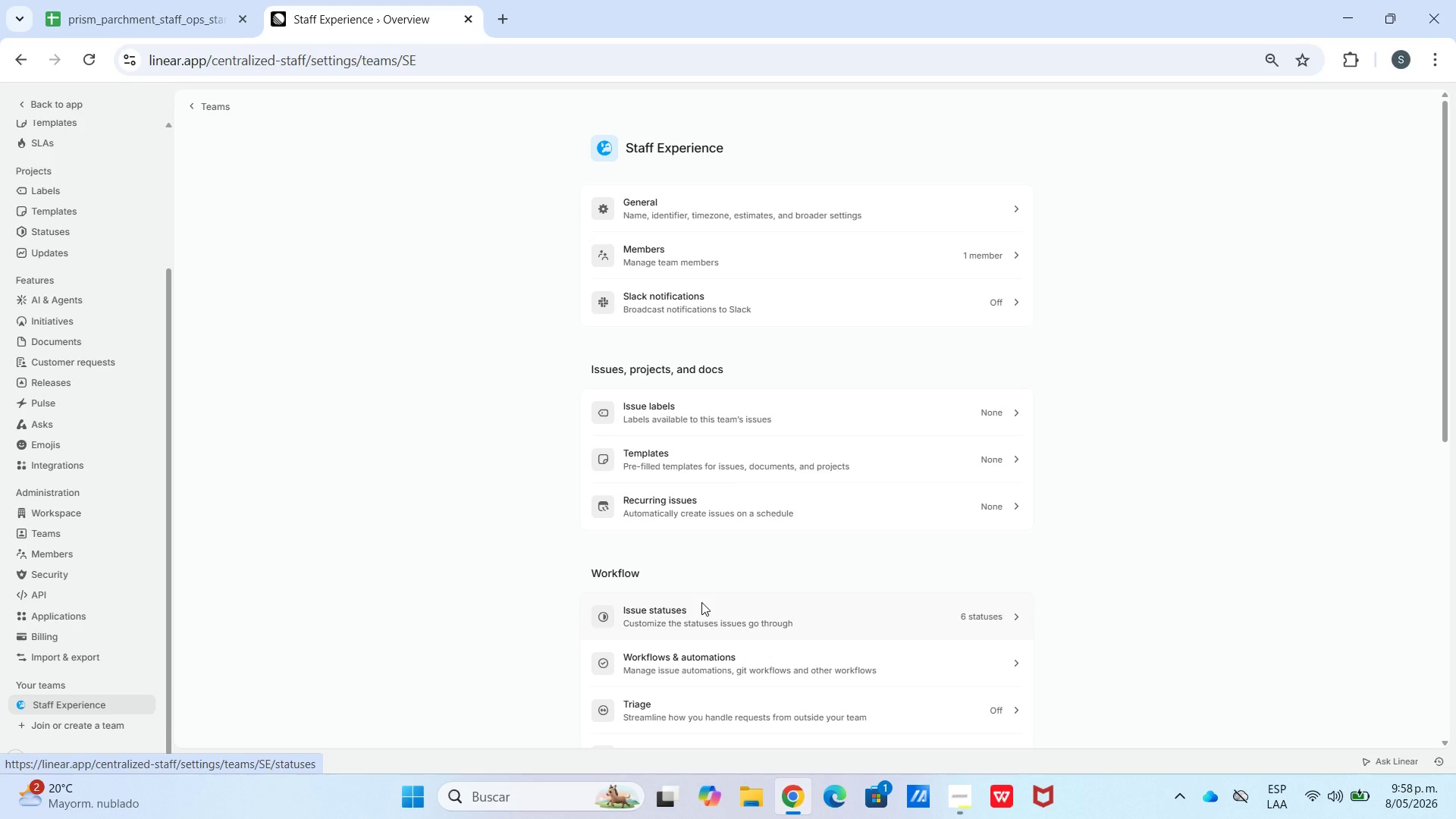 
wait(24.61)
 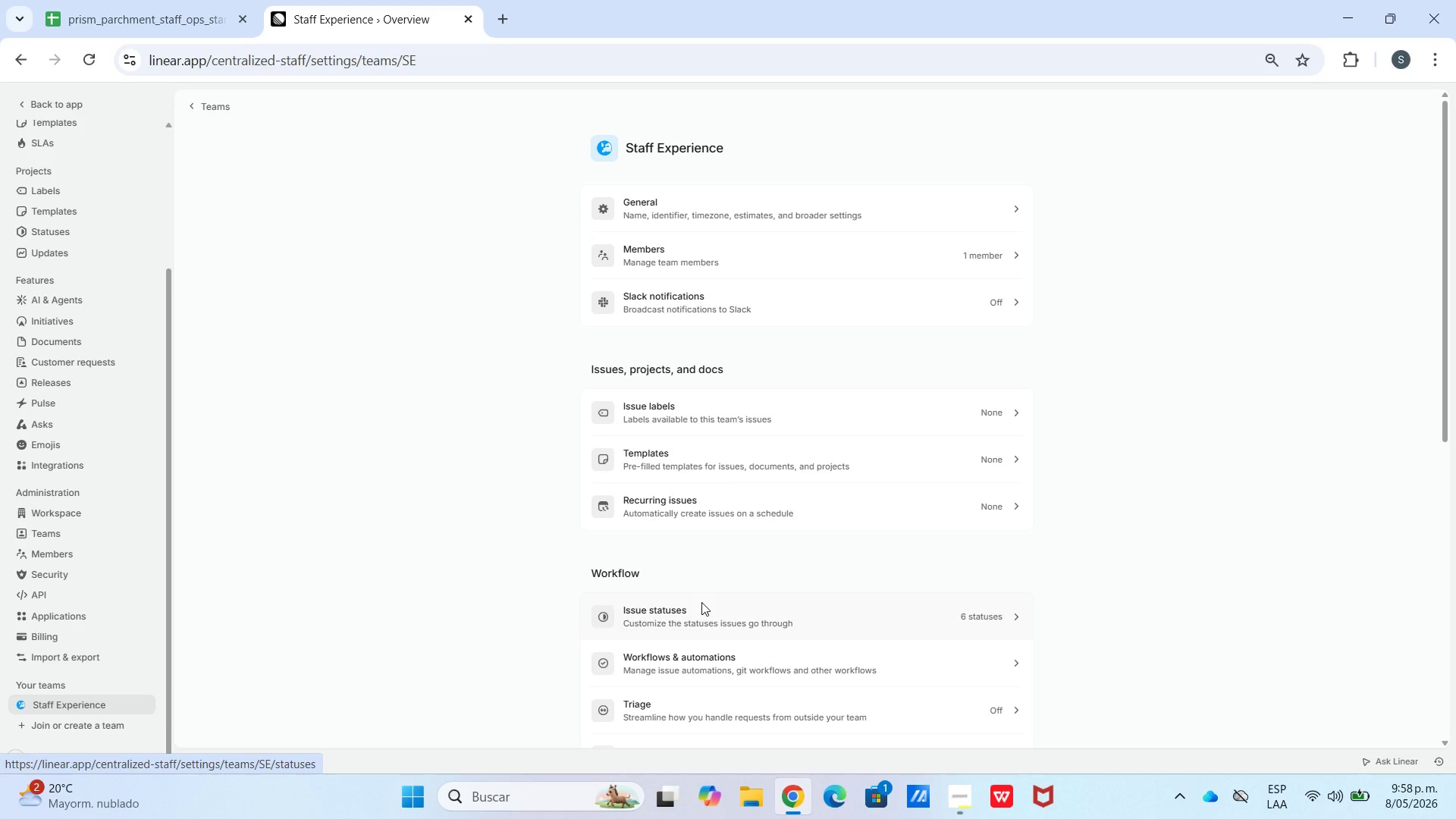 
double_click([717, 609])
 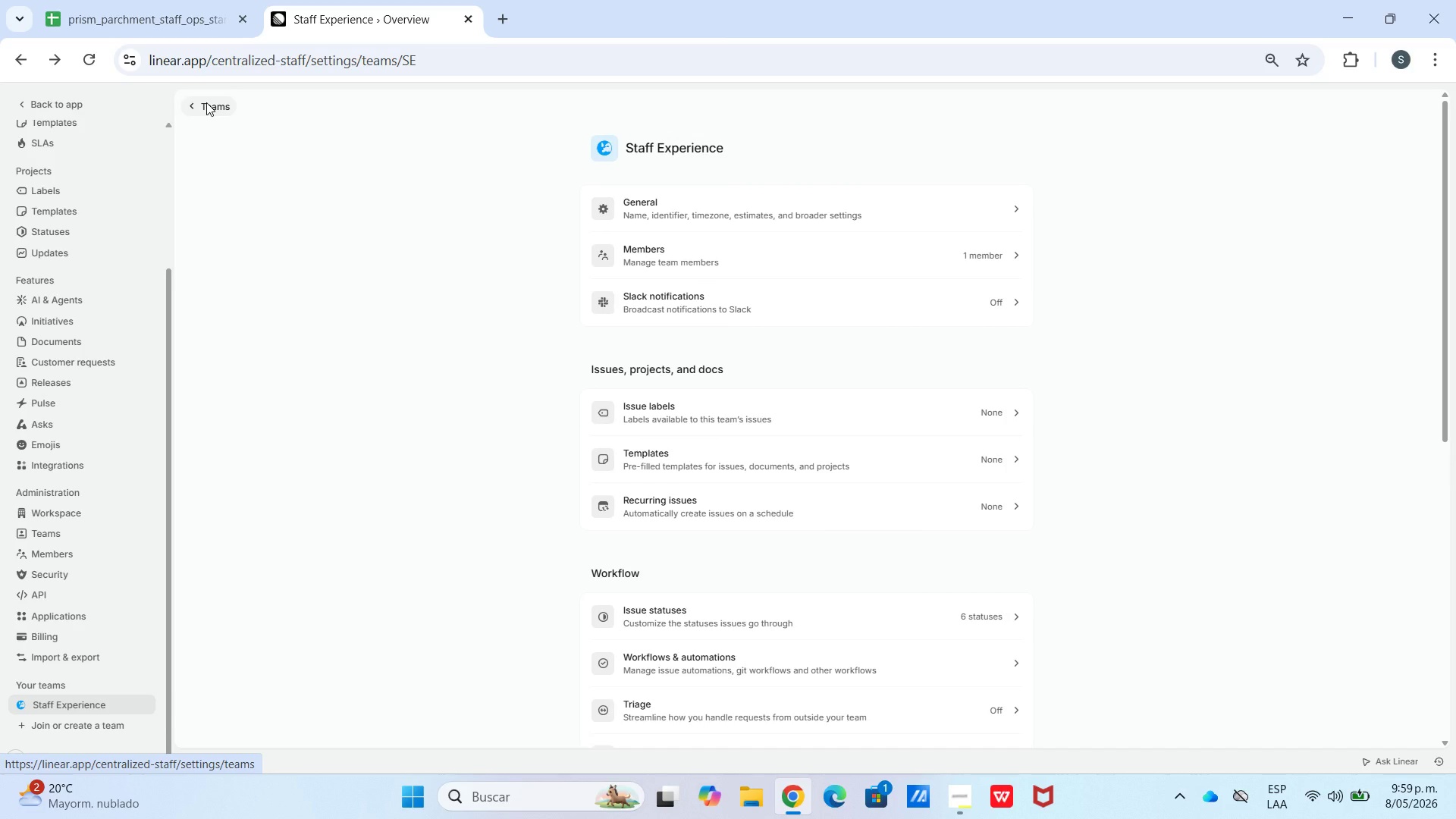 
wait(46.84)
 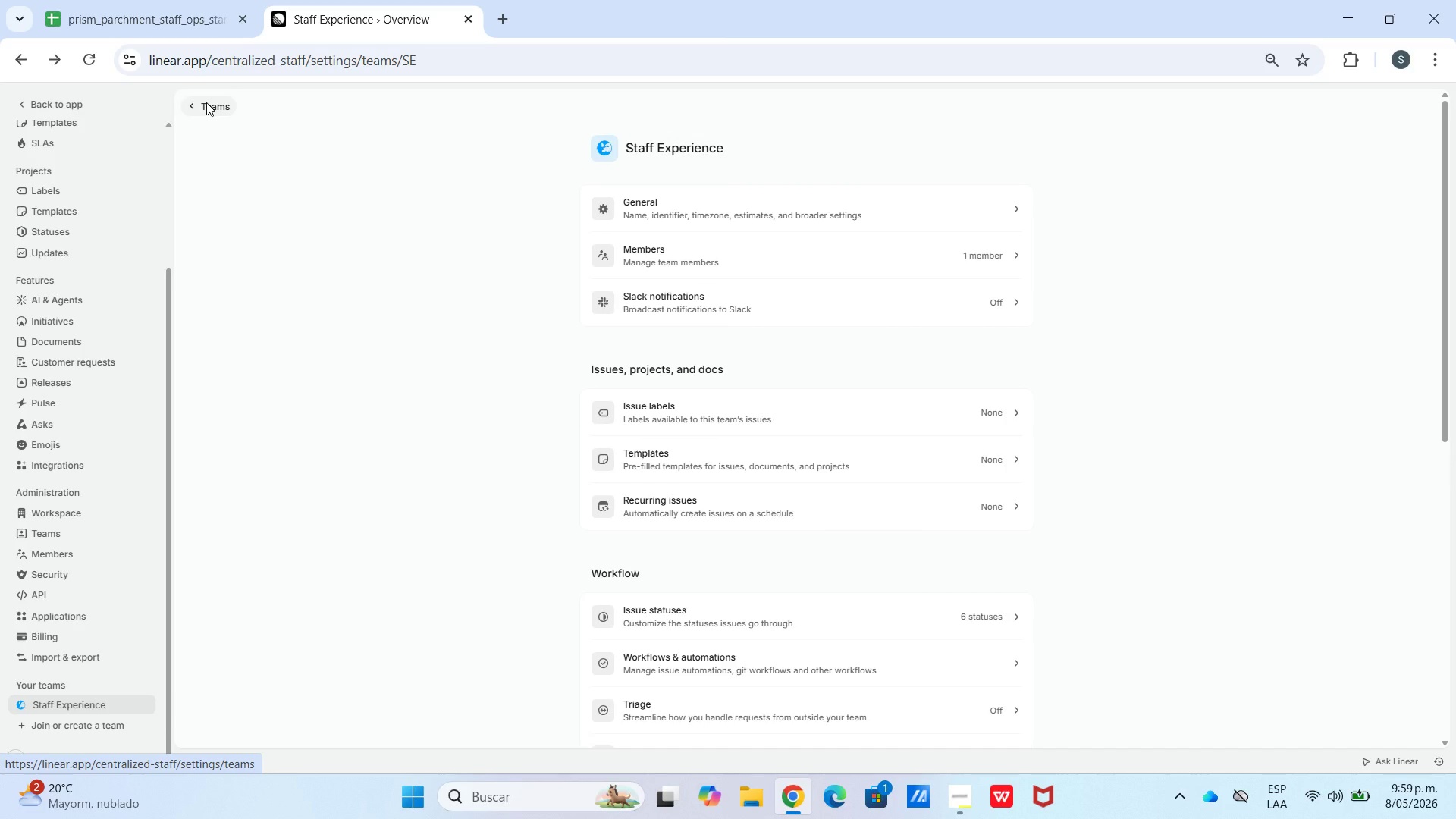 
left_click([636, 212])
 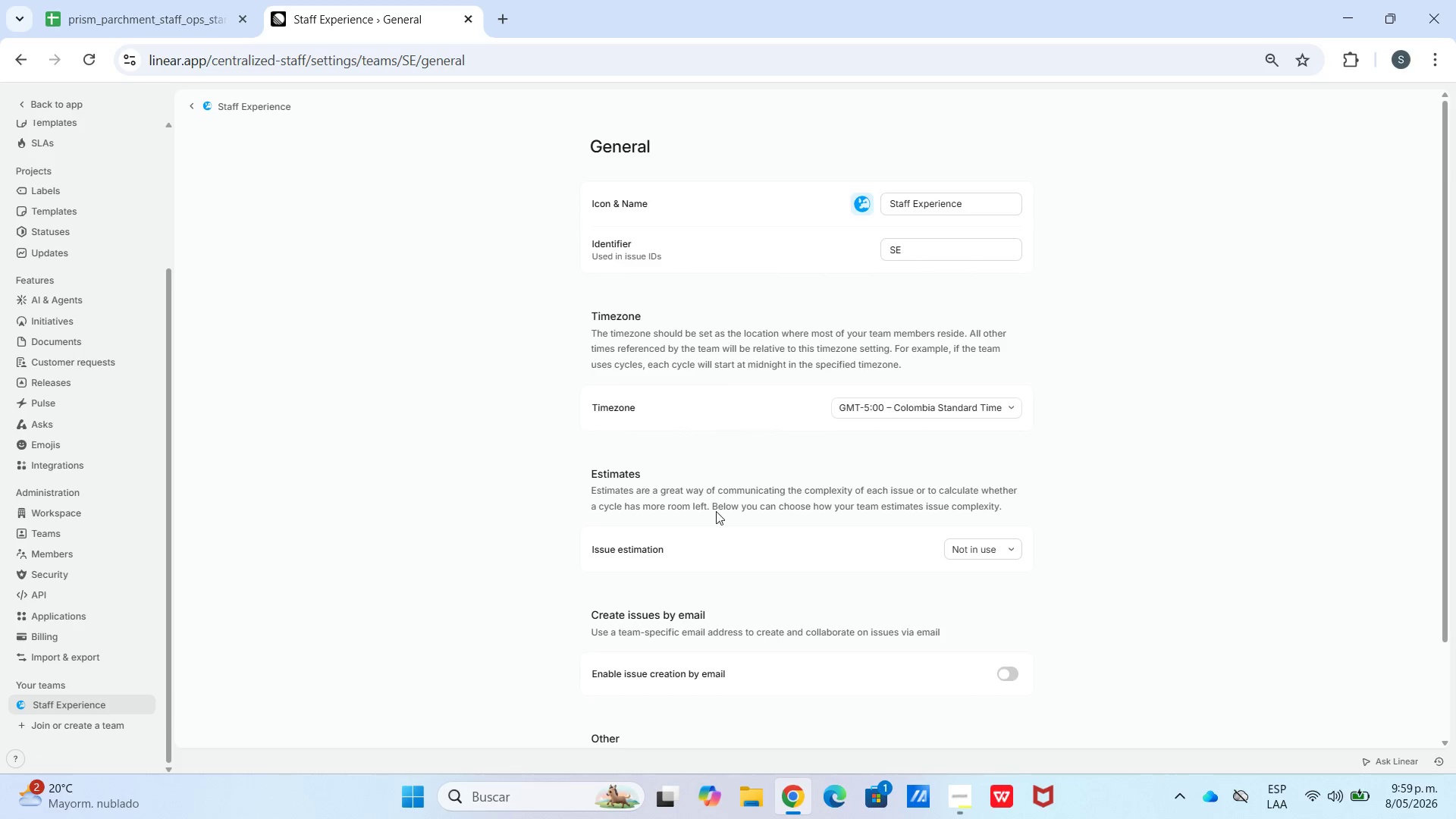 
scroll: coordinate [628, 521], scroll_direction: down, amount: 5.0
 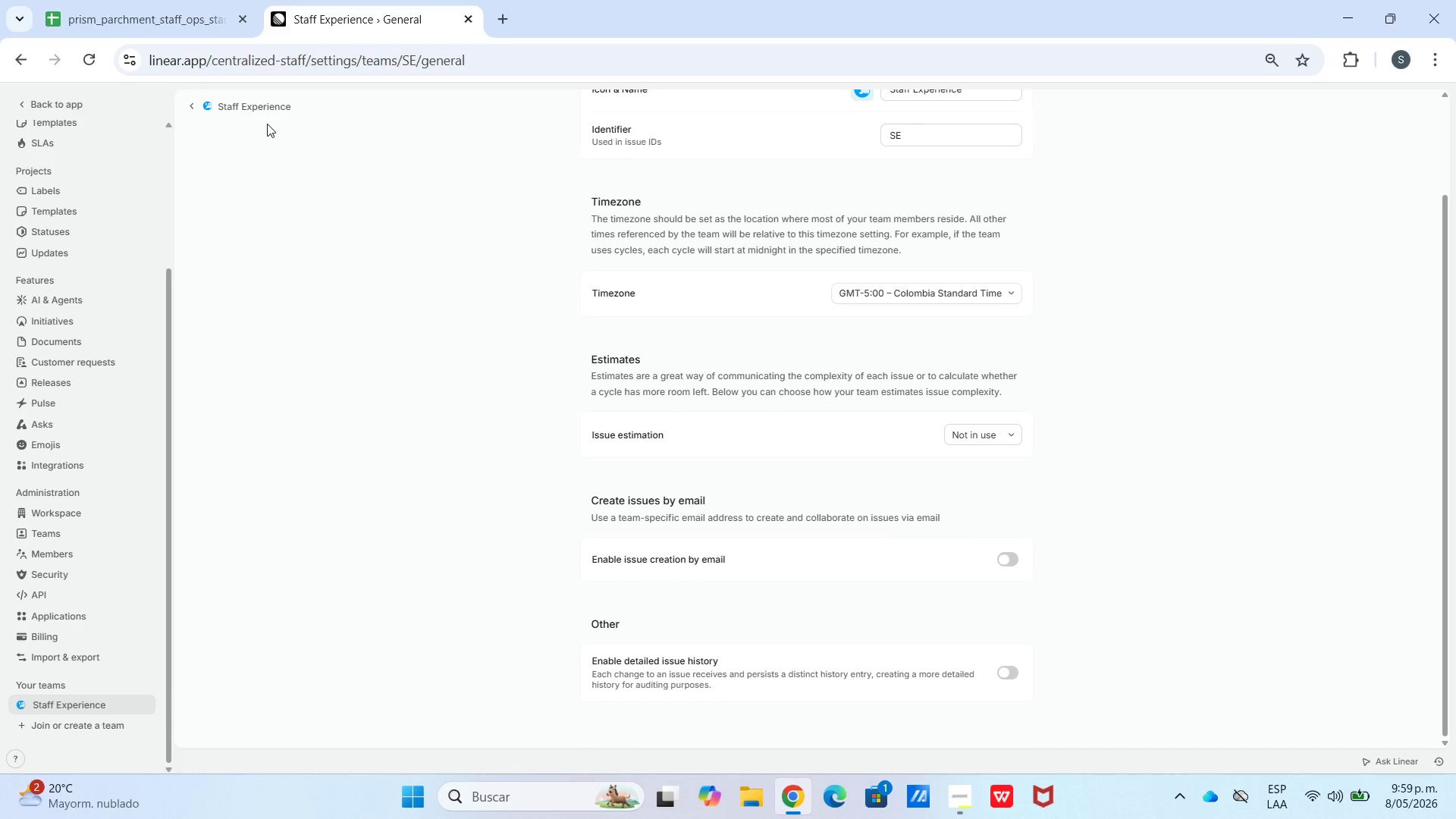 
double_click([264, 108])
 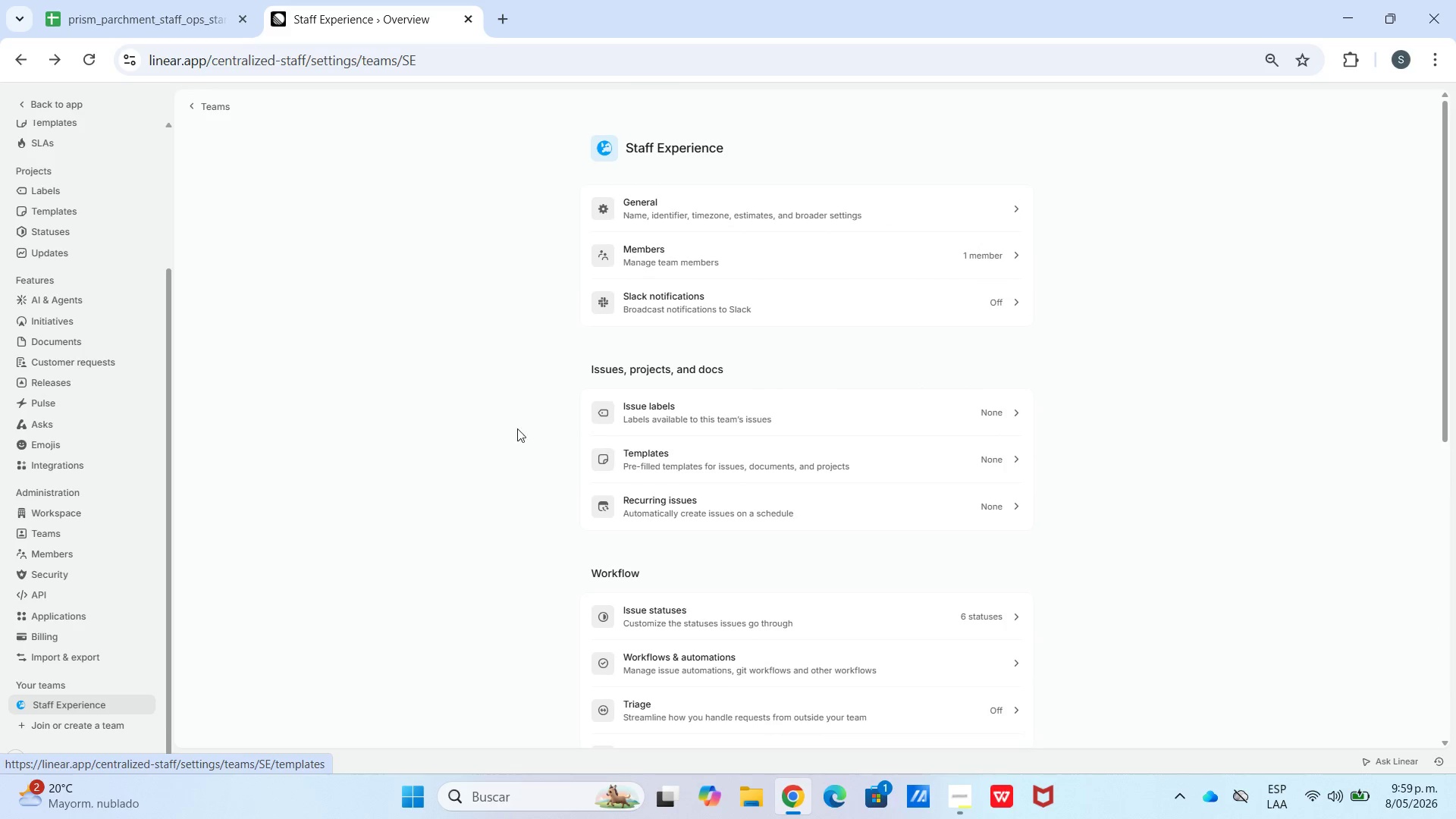 
scroll: coordinate [691, 494], scroll_direction: down, amount: 10.0
 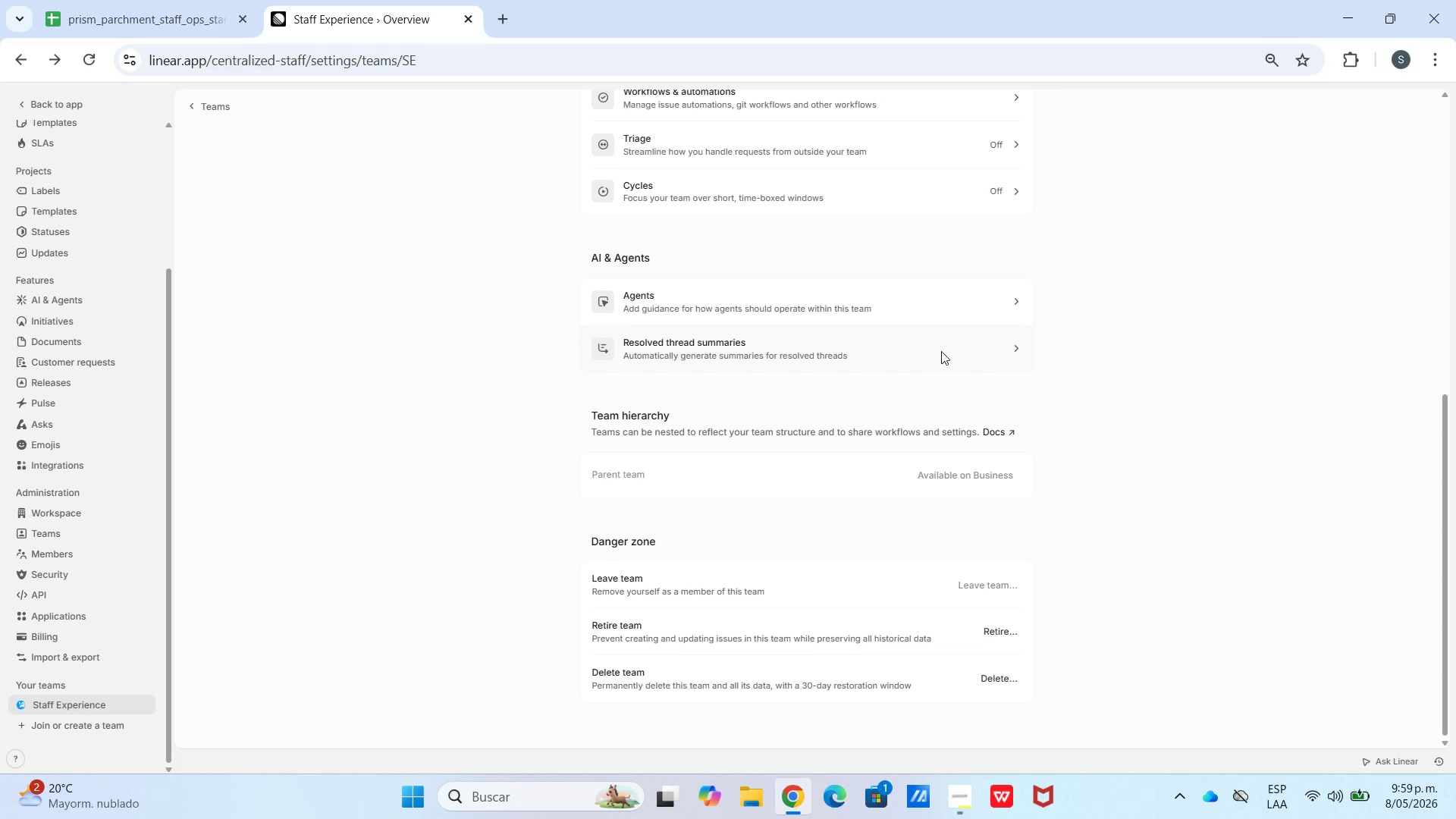 
scroll: coordinate [624, 358], scroll_direction: up, amount: 3.0
 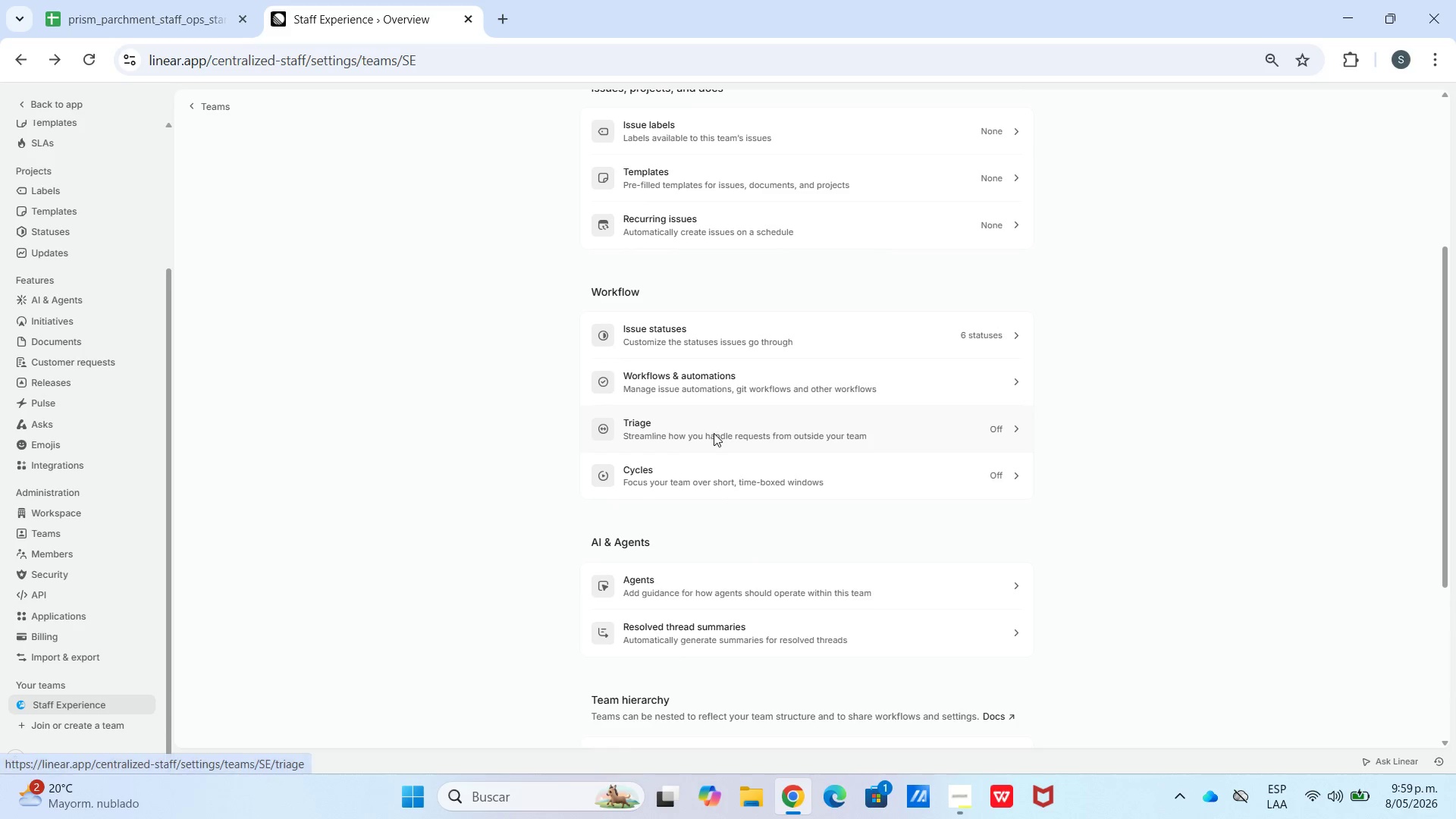 
left_click([714, 433])
 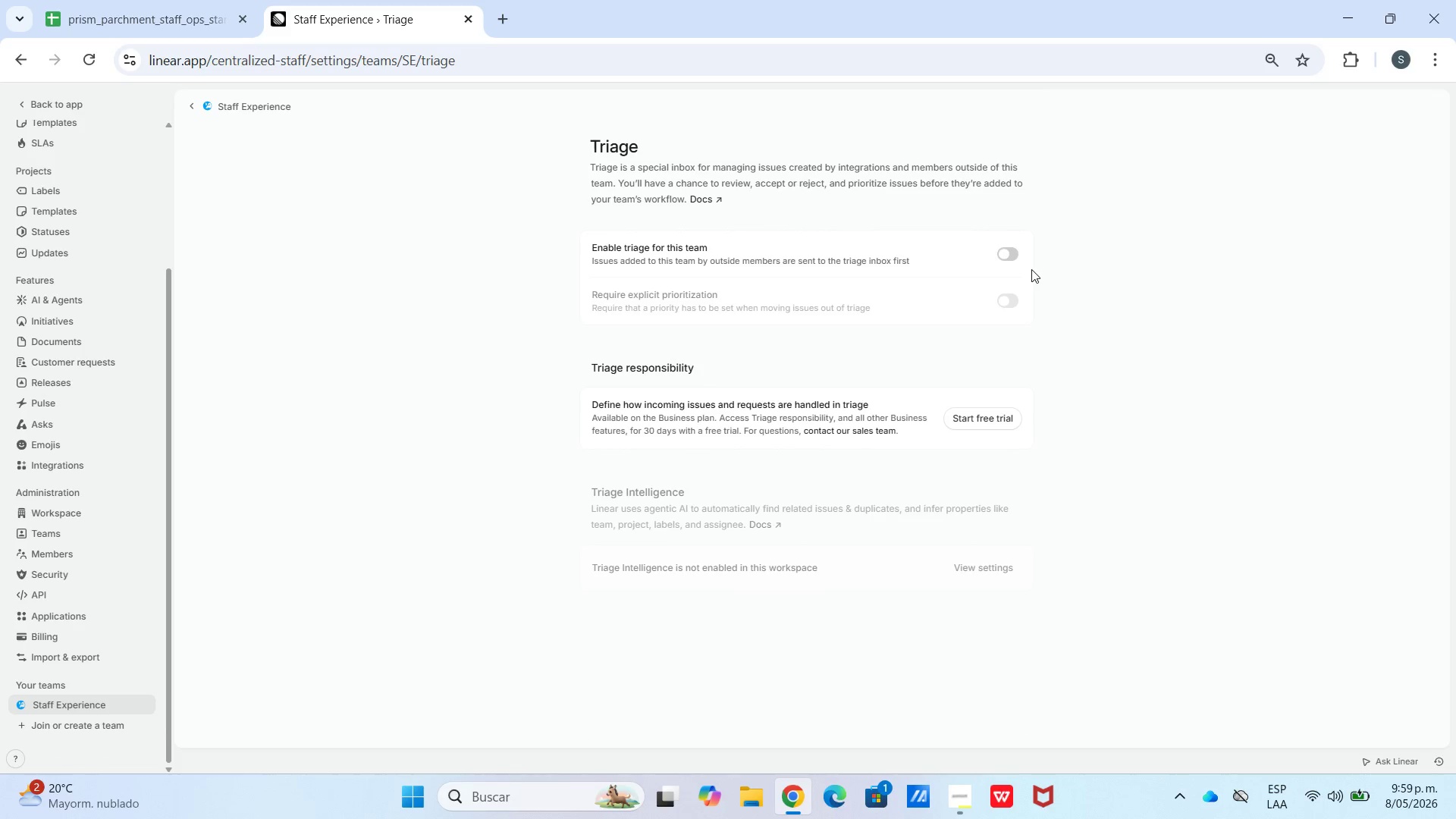 
left_click([994, 251])
 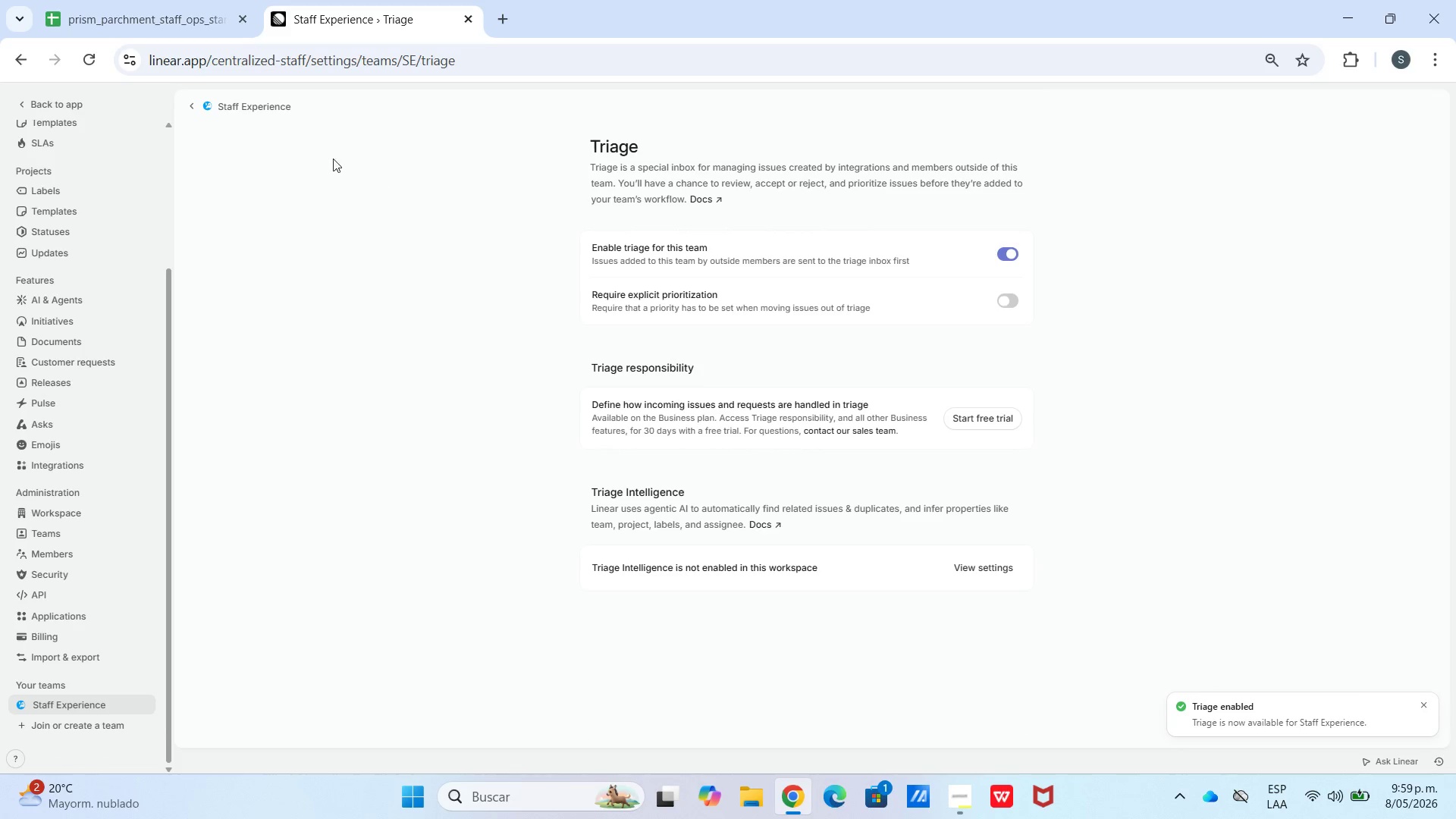 
left_click([259, 112])
 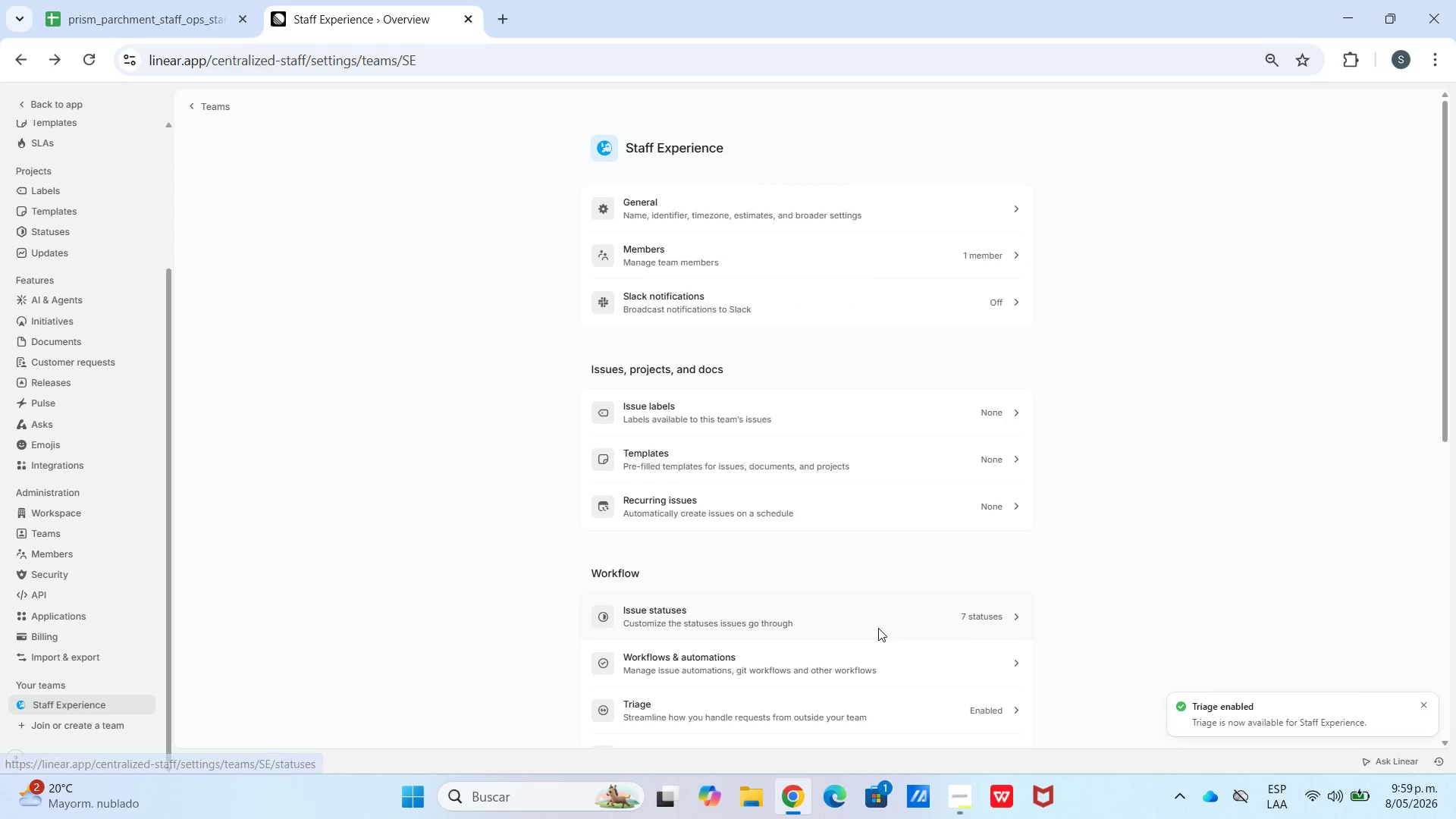 
left_click([878, 617])
 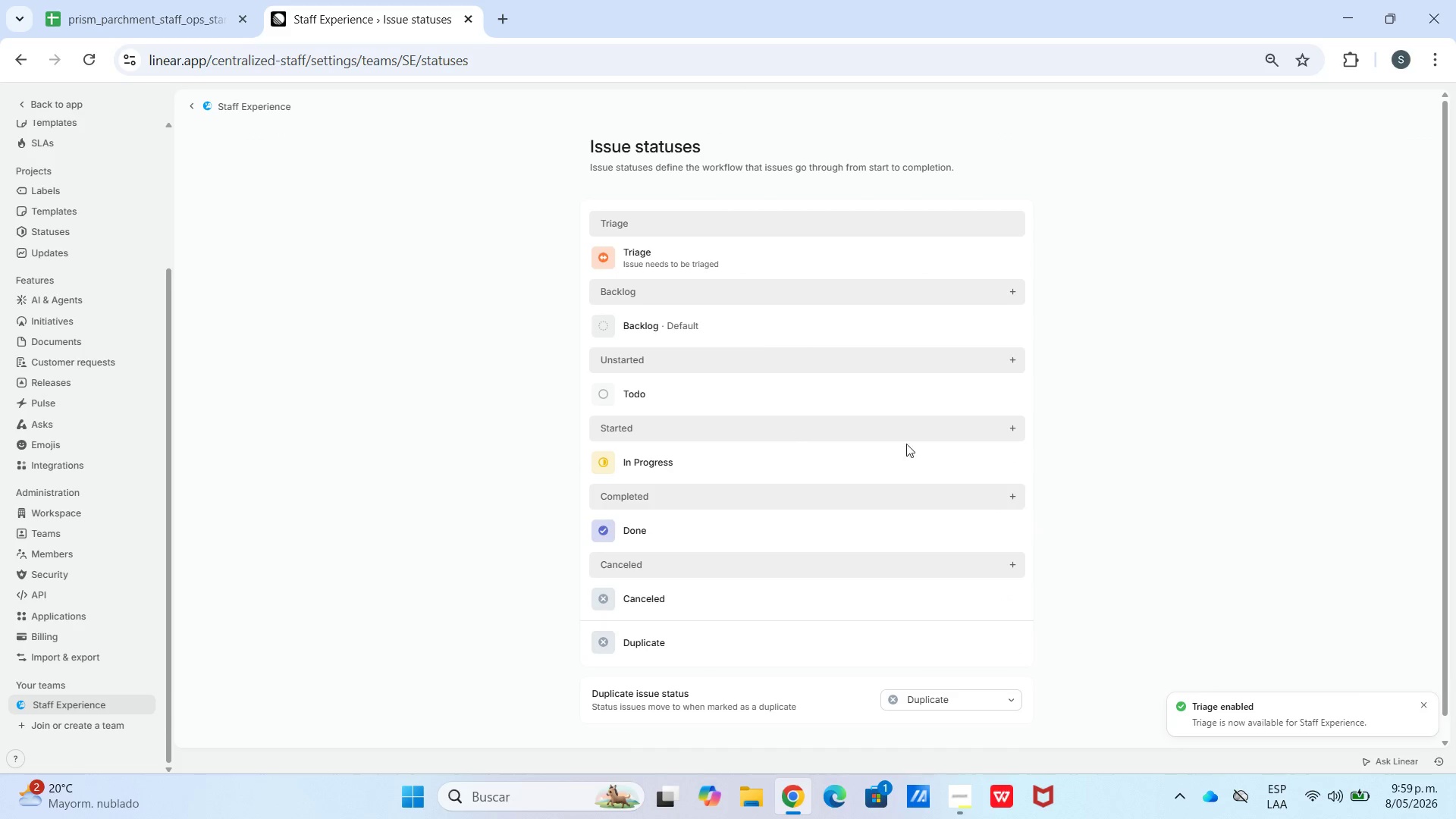 
scroll: coordinate [869, 500], scroll_direction: none, amount: 0.0
 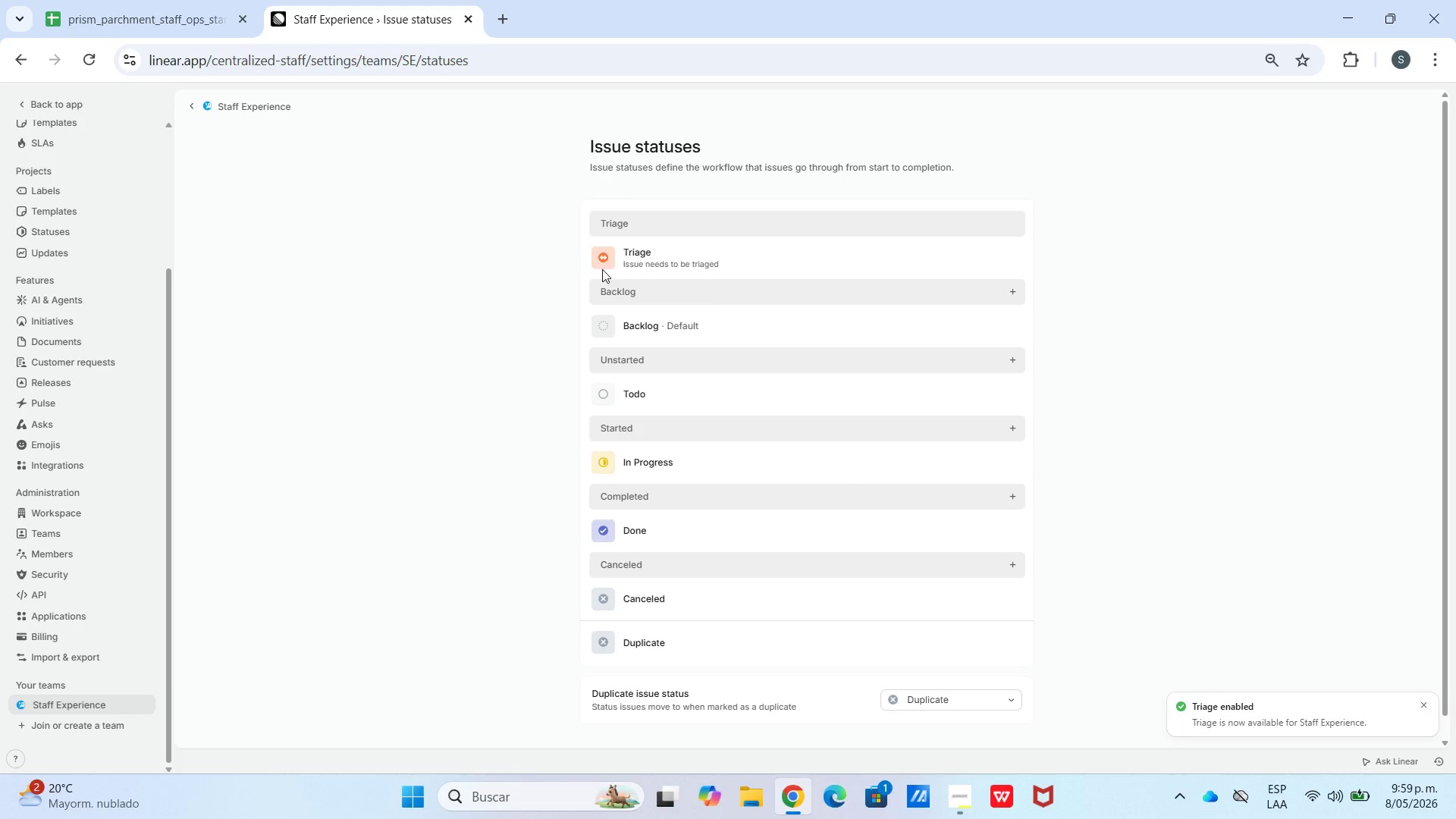 
left_click([599, 260])
 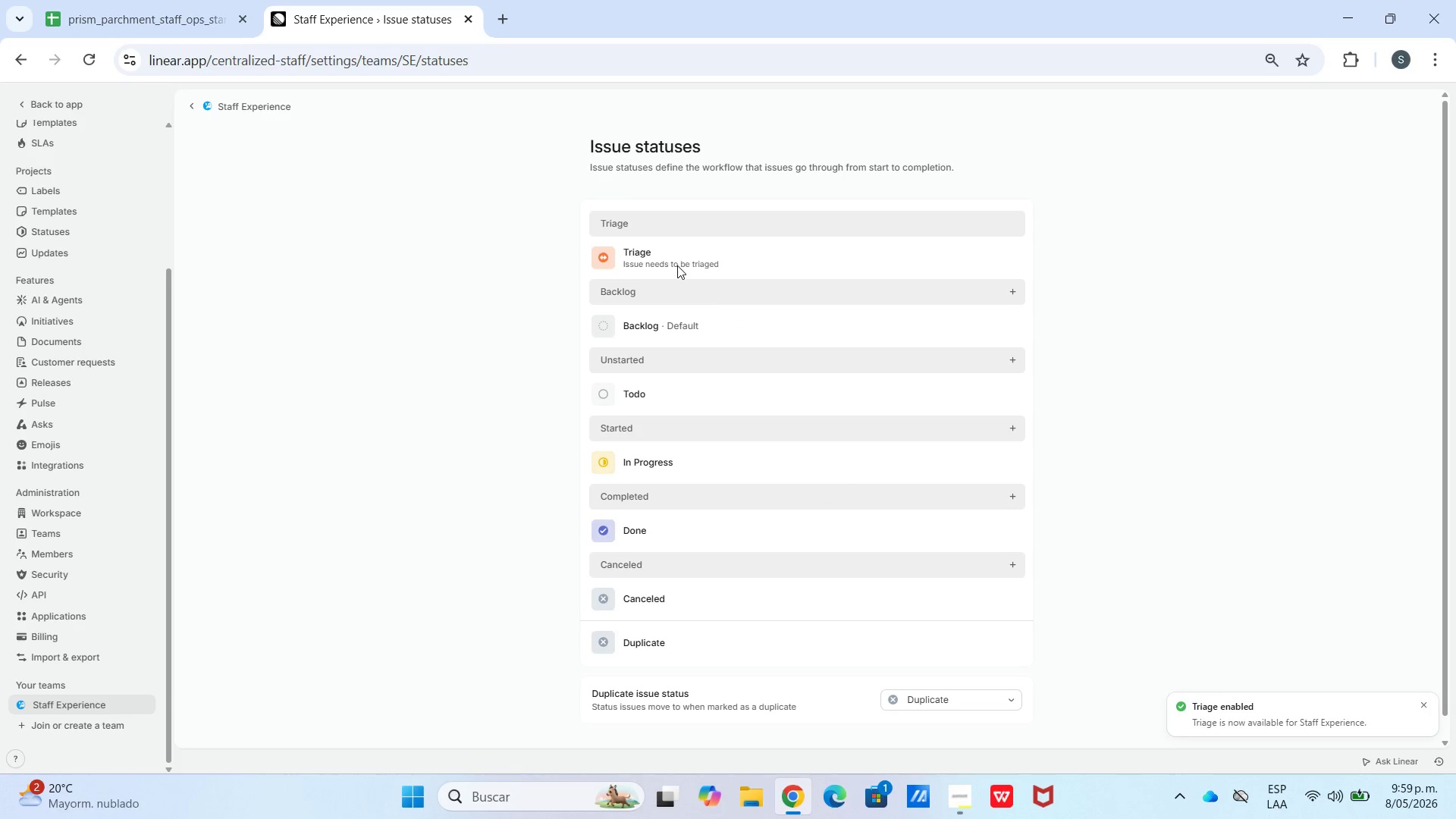 
double_click([675, 265])
 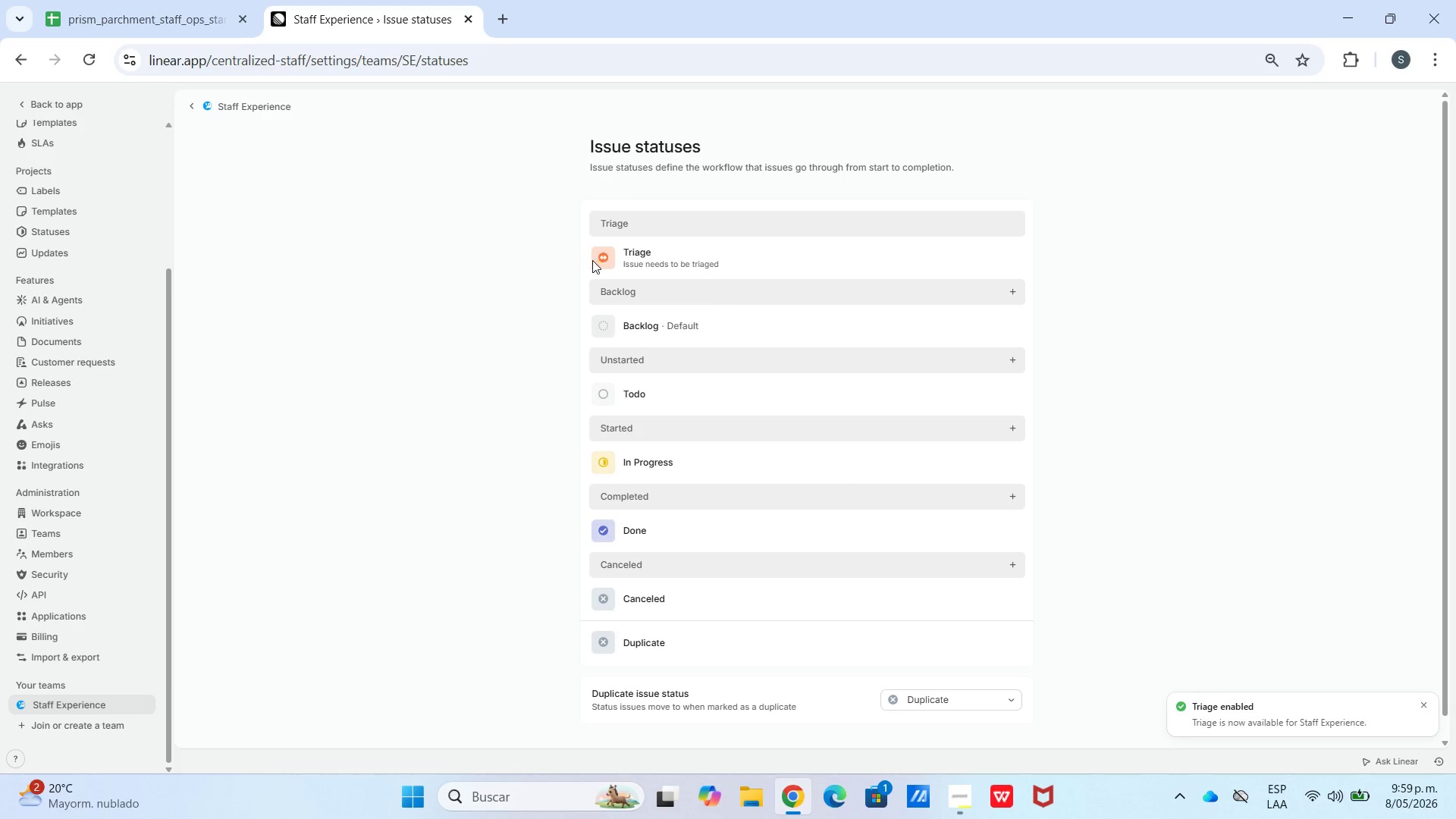 
right_click([592, 260])
 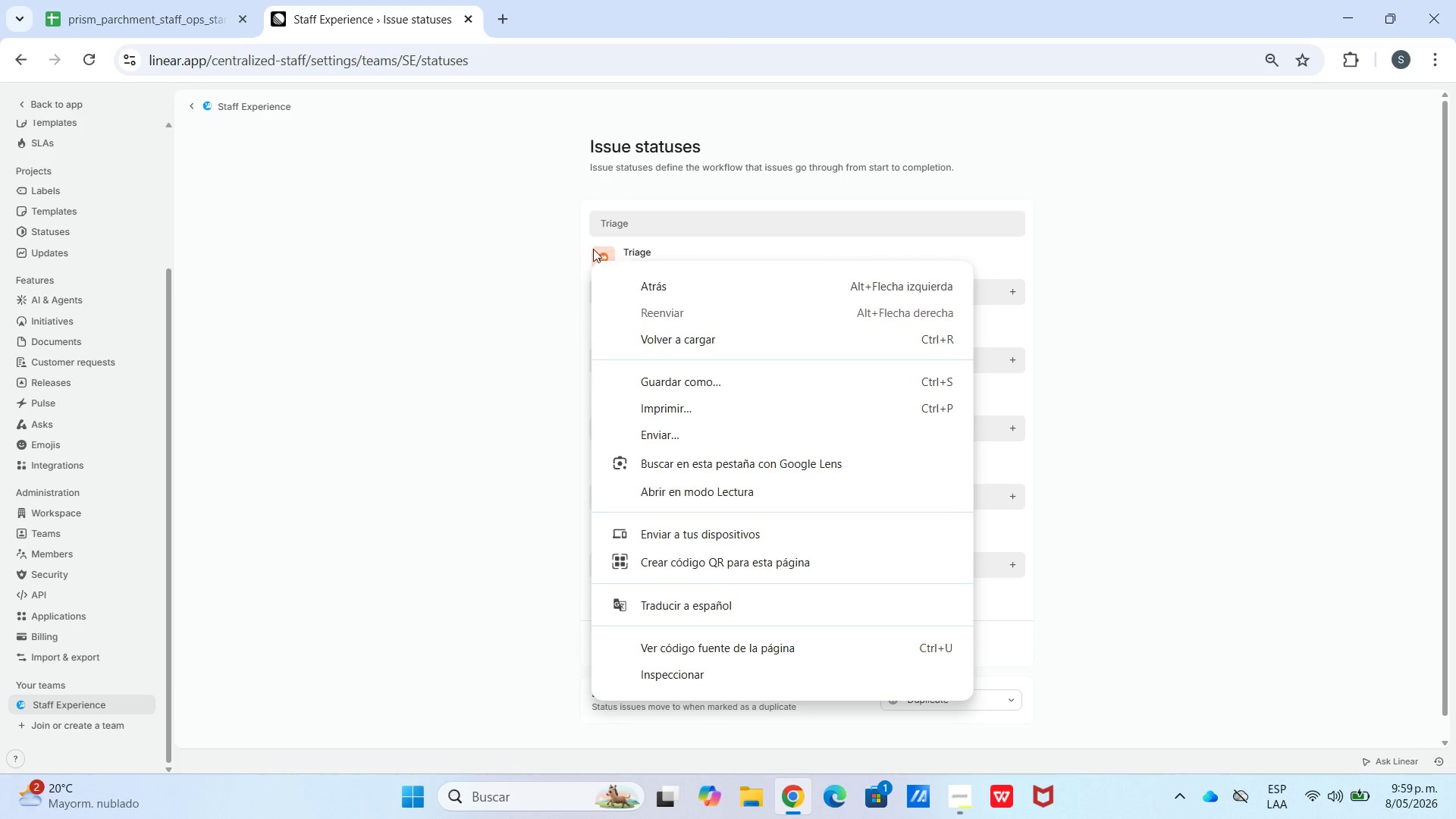 
left_click([592, 249])
 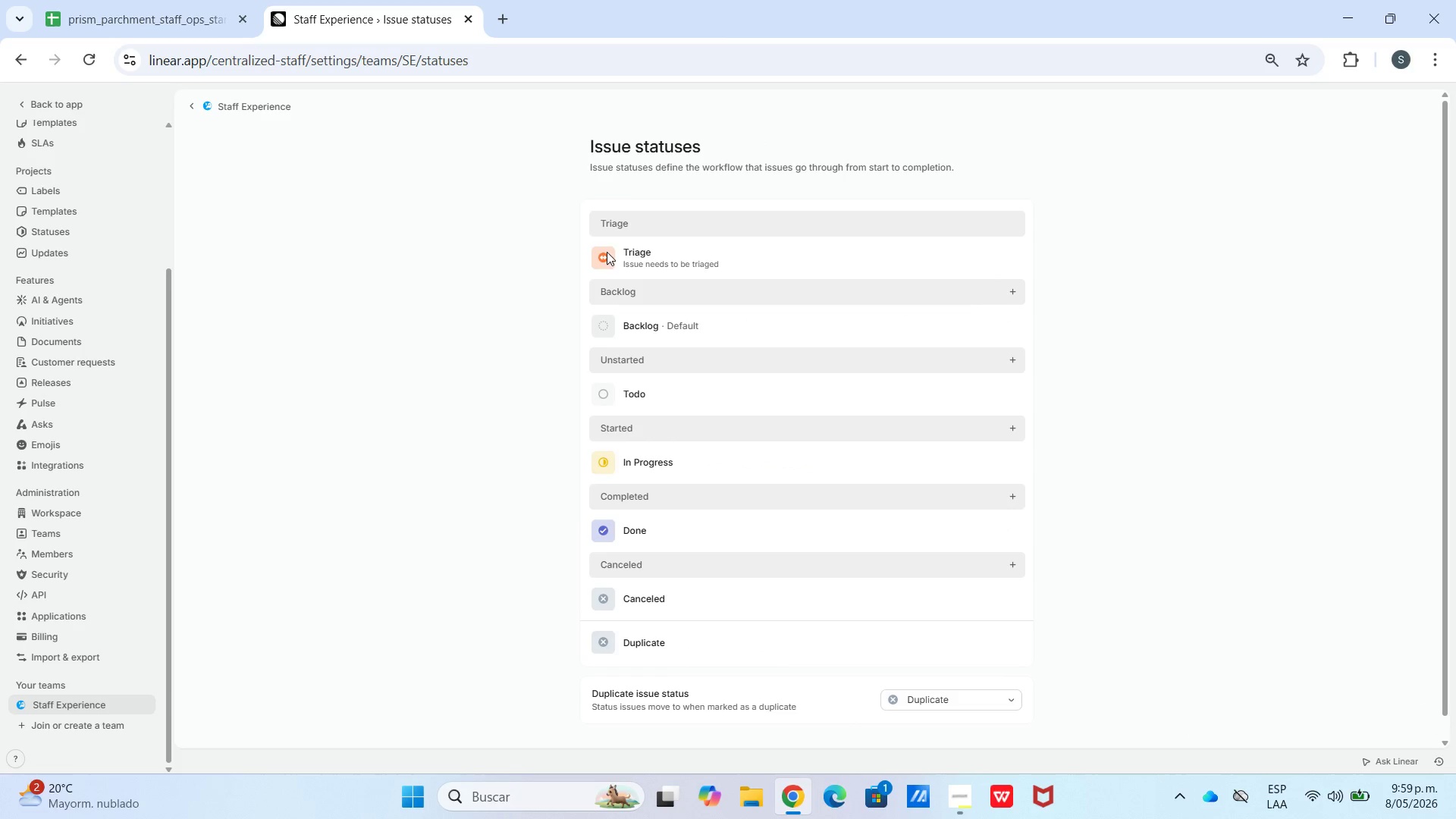 
left_click_drag(start_coordinate=[640, 261], to_coordinate=[646, 265])
 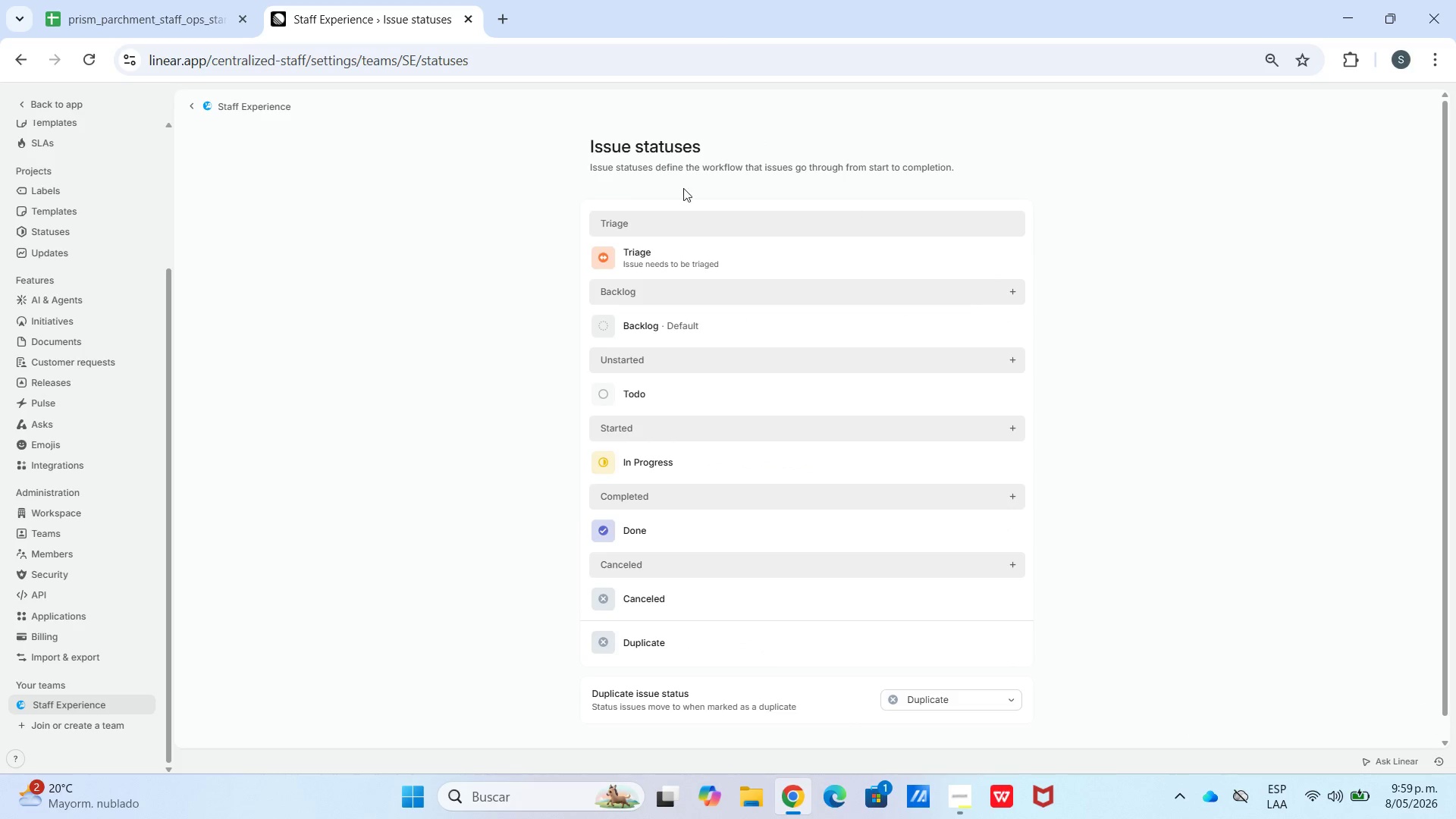 
left_click([242, 114])
 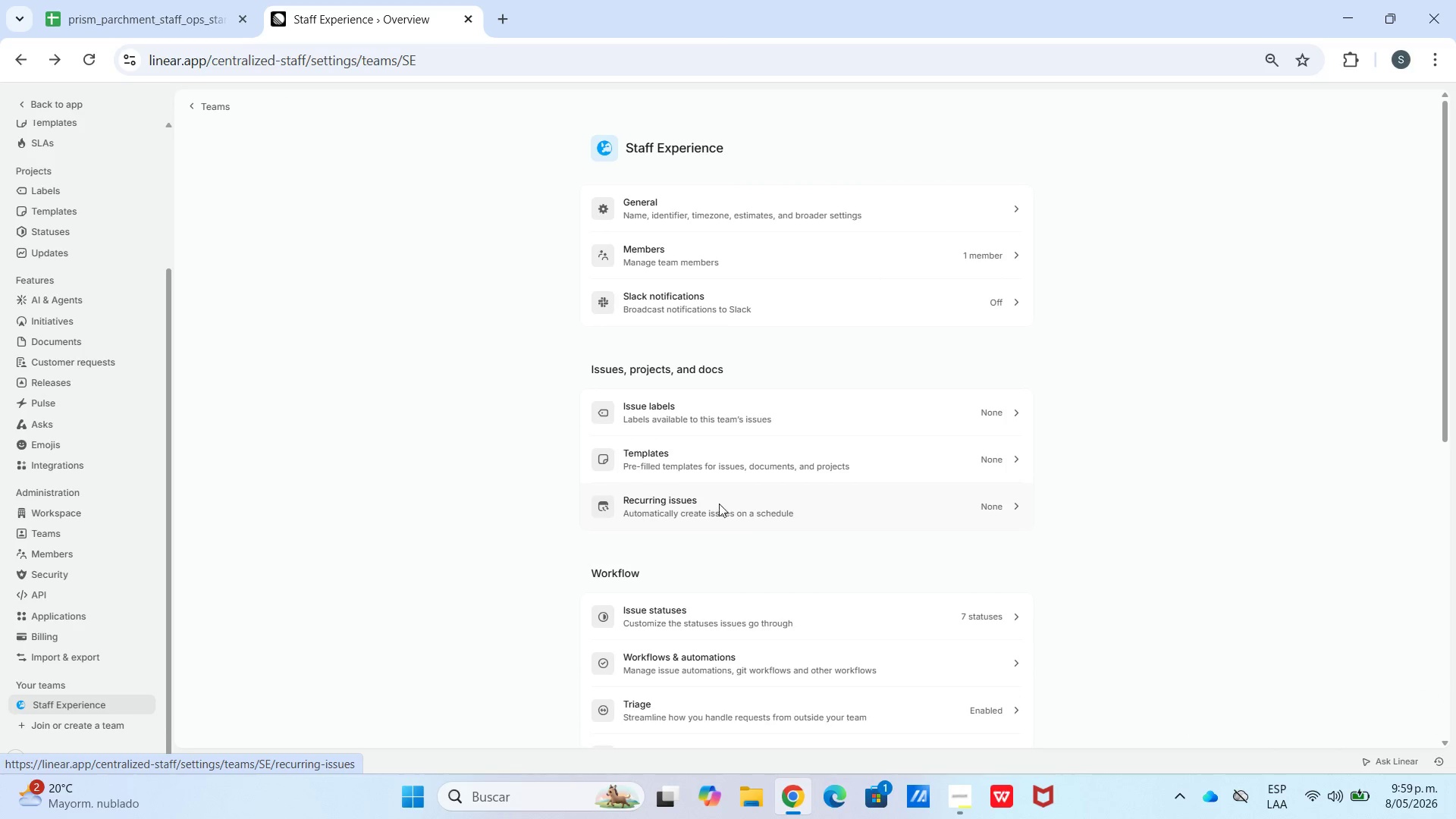 
scroll: coordinate [730, 577], scroll_direction: down, amount: 3.0
 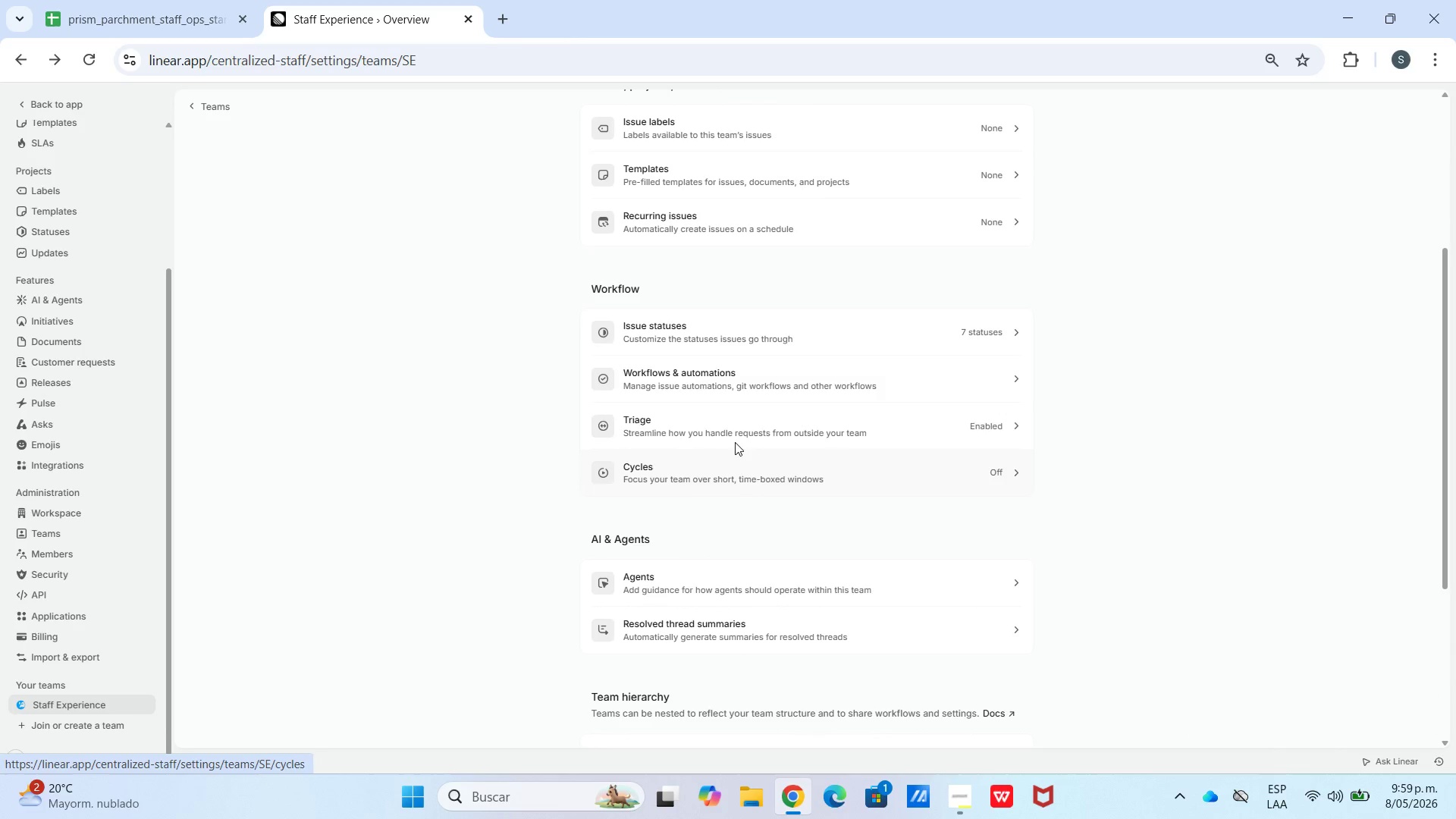 
scroll: coordinate [670, 269], scroll_direction: up, amount: 3.0
 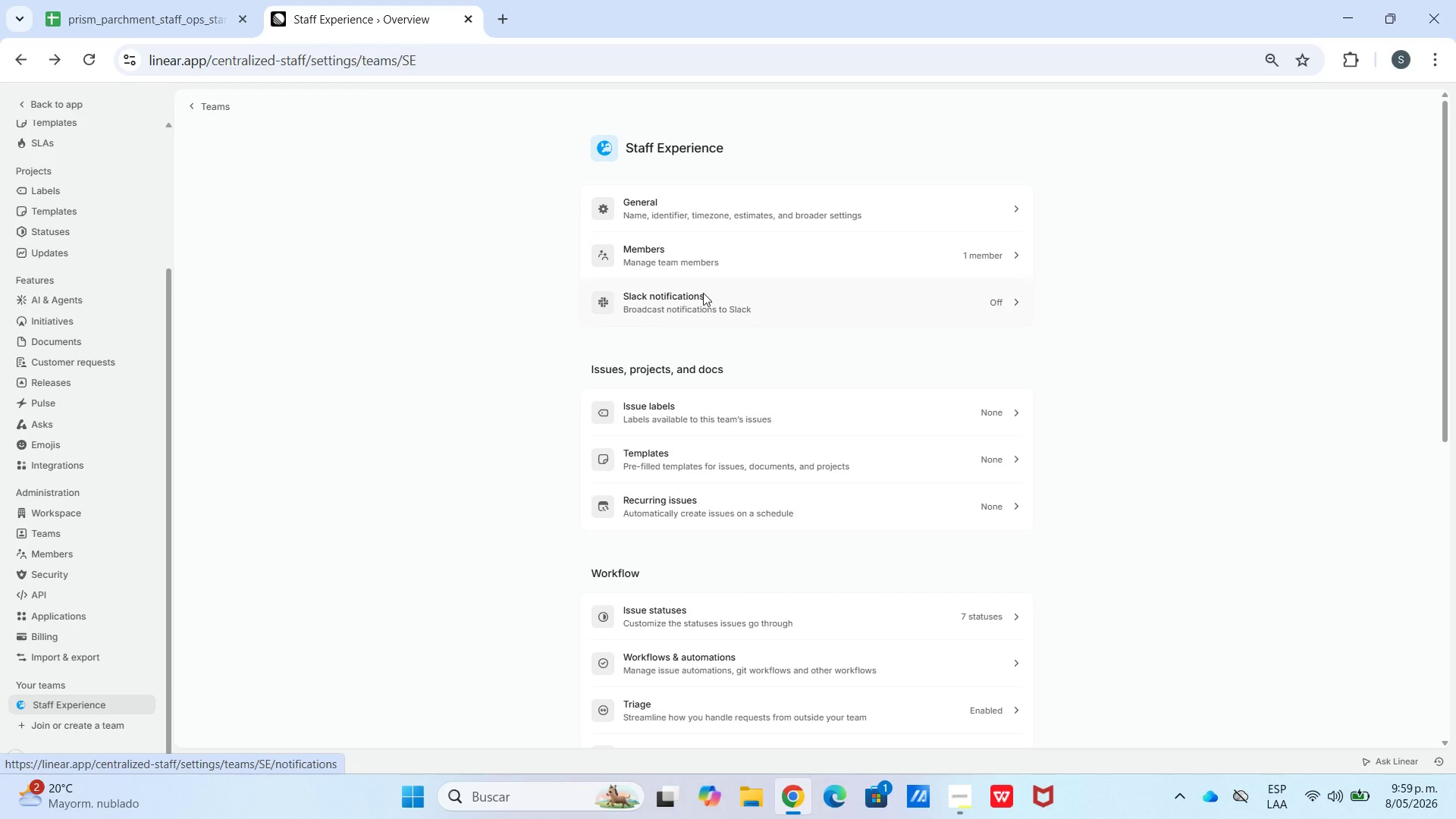 
scroll: coordinate [699, 502], scroll_direction: down, amount: 3.0
 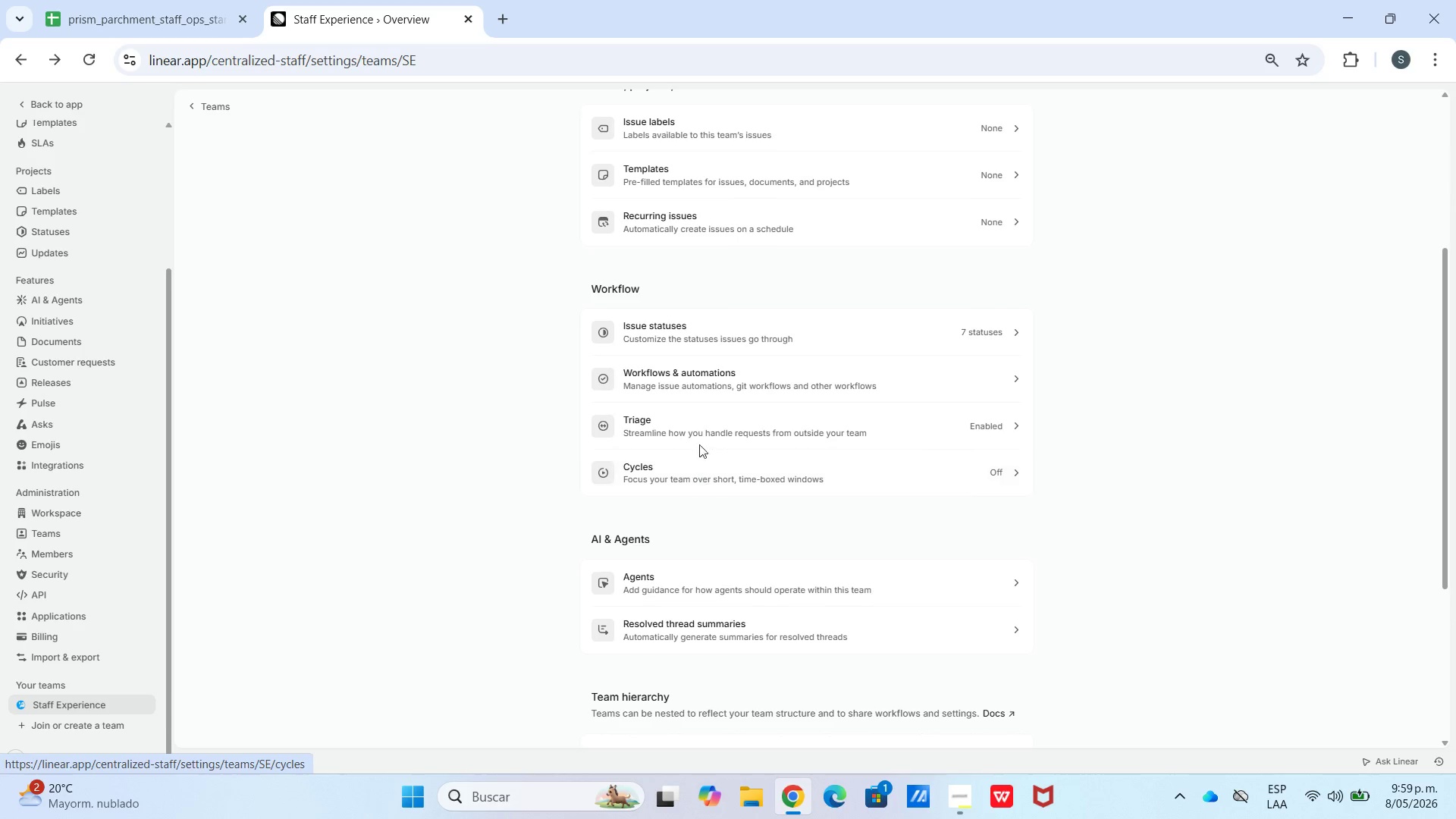 
left_click([698, 428])
 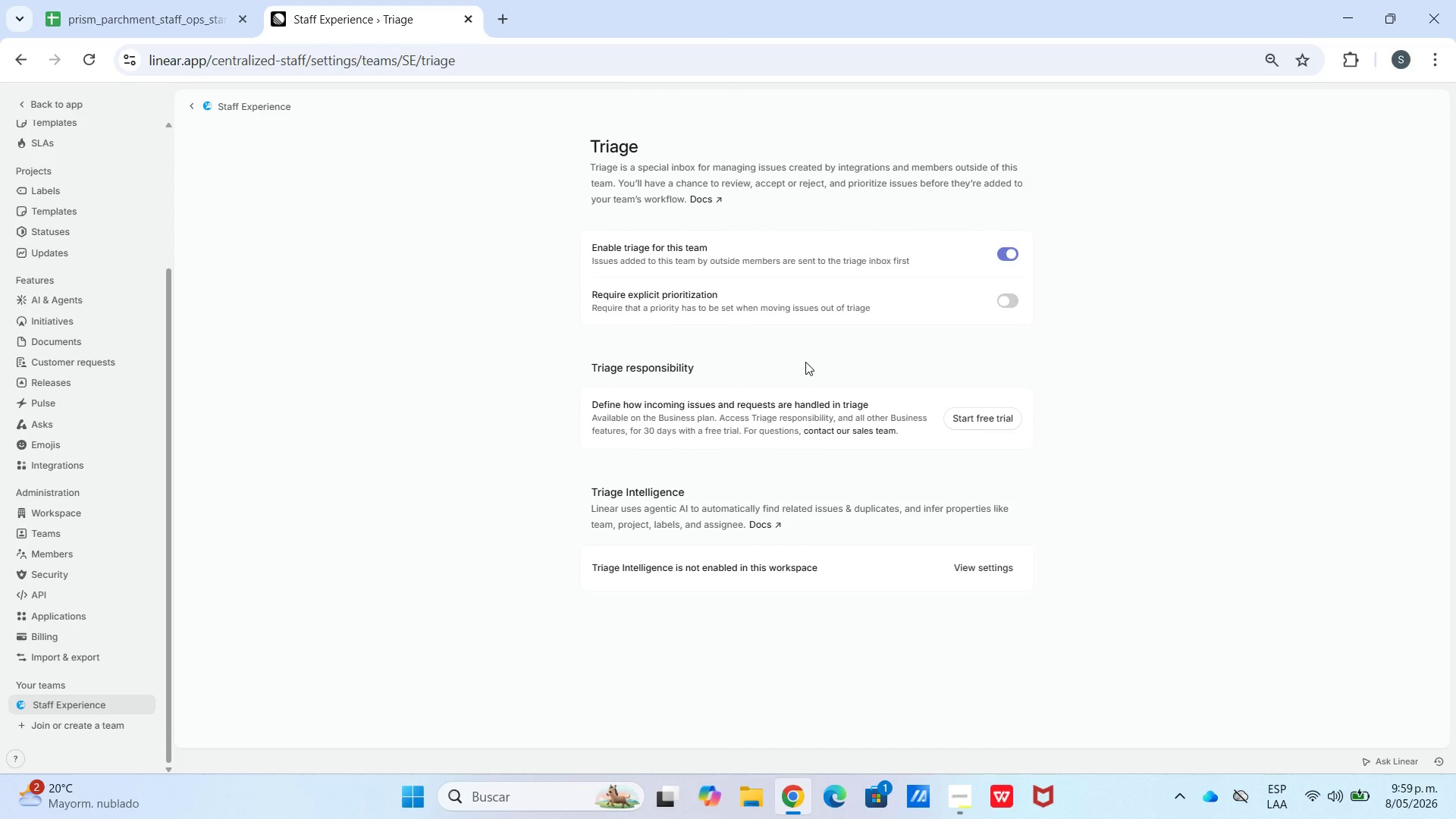 
wait(11.74)
 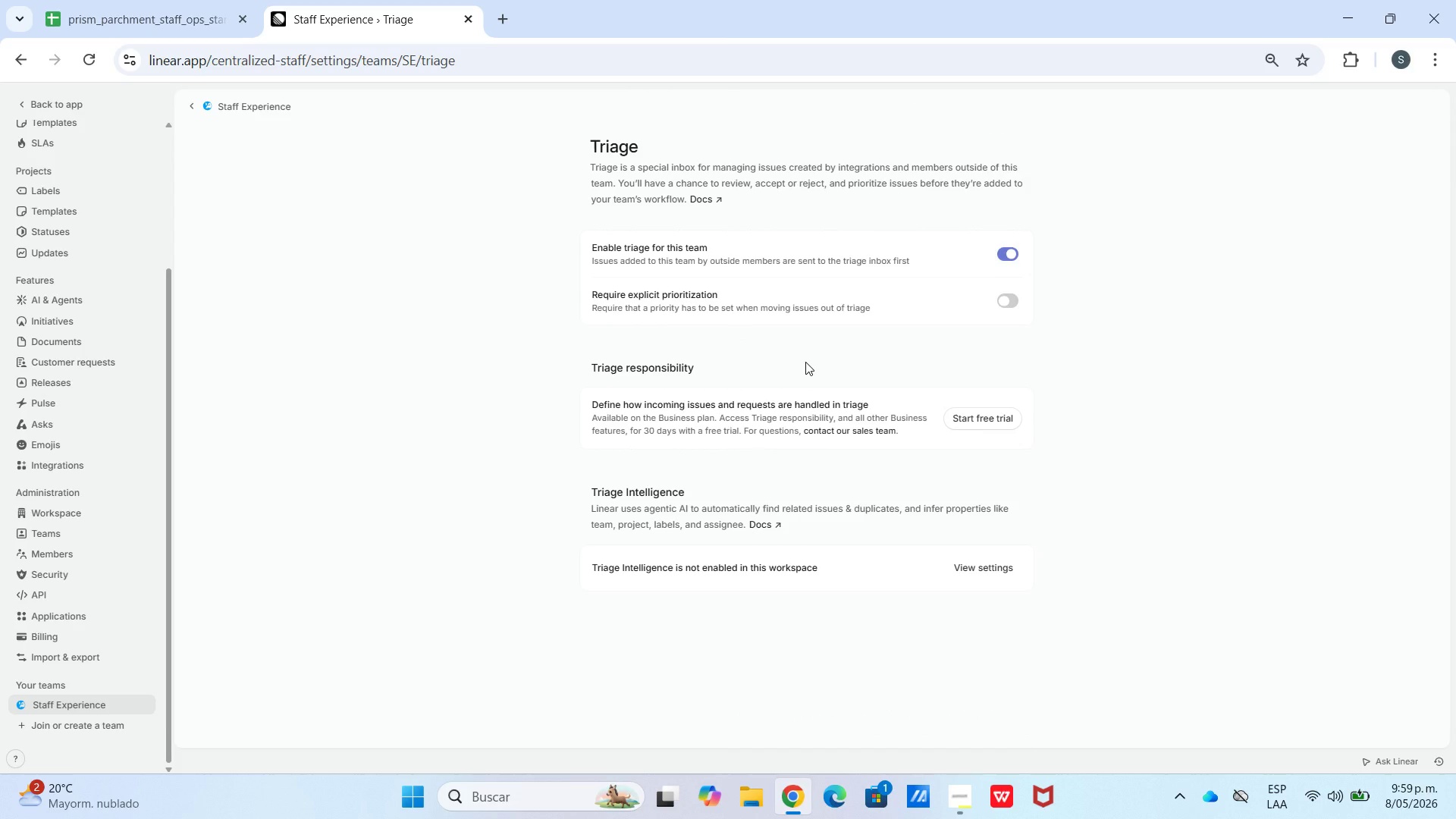 
left_click([1009, 307])
 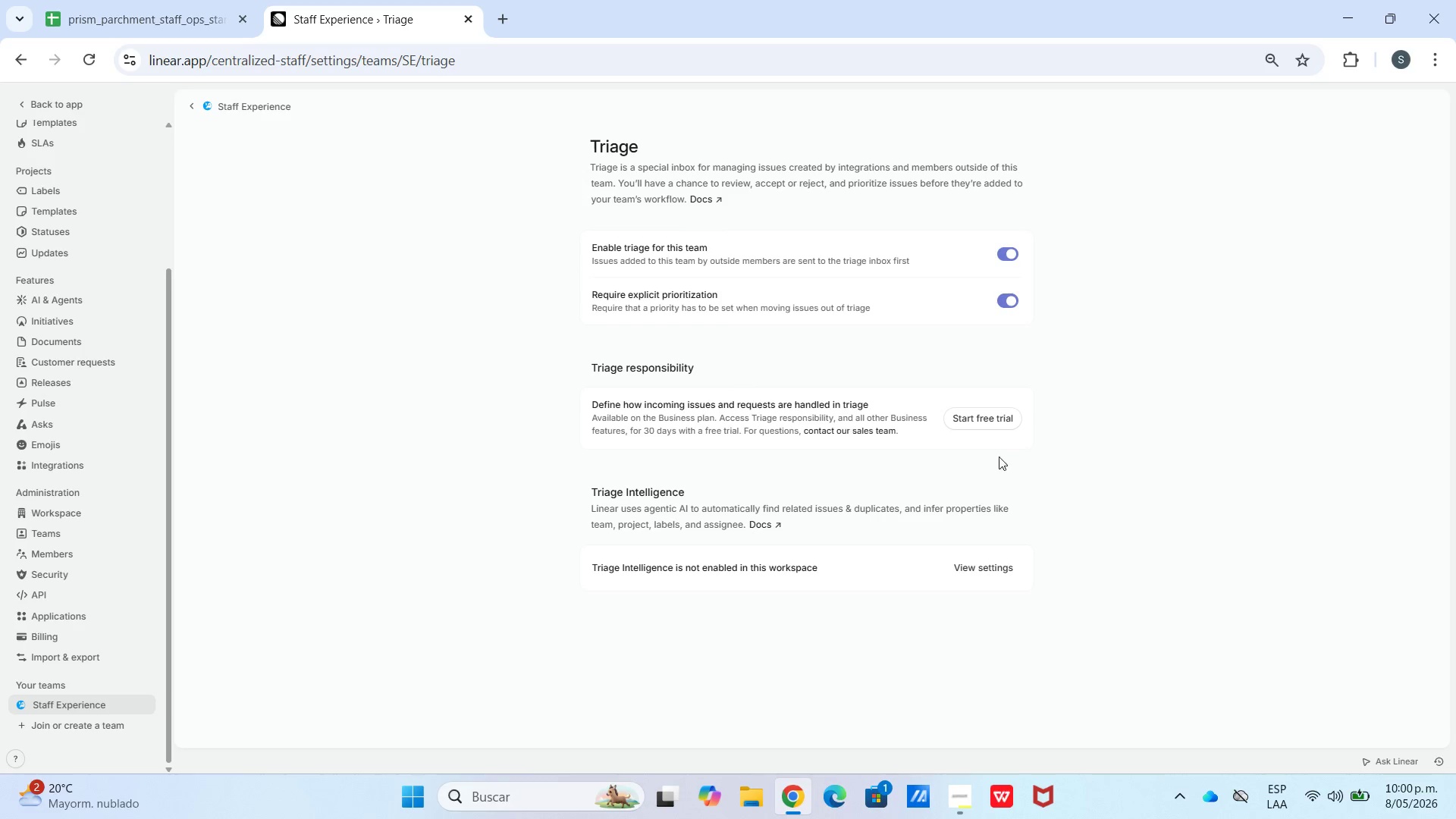 
left_click([974, 414])
 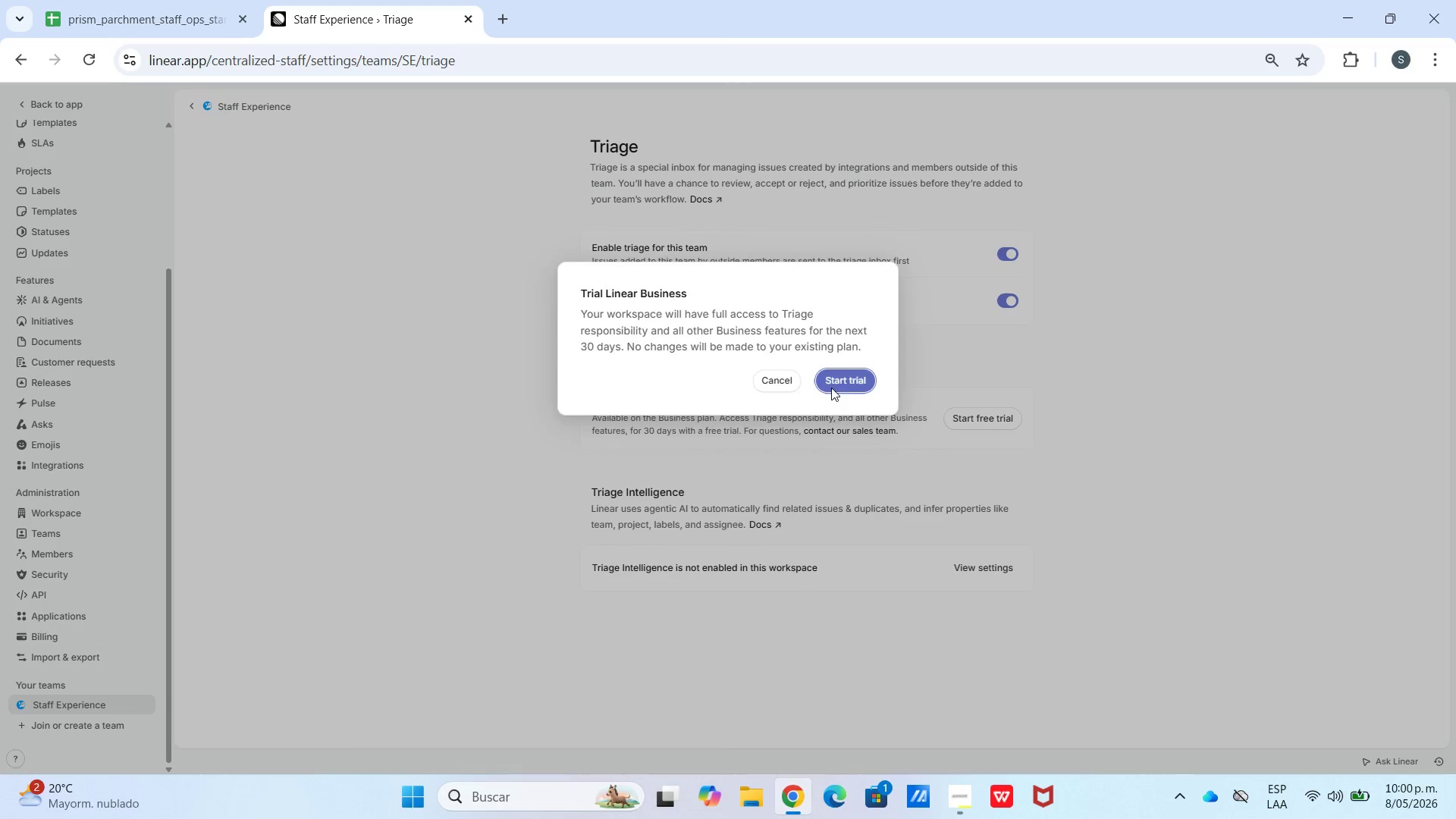 
left_click([837, 377])
 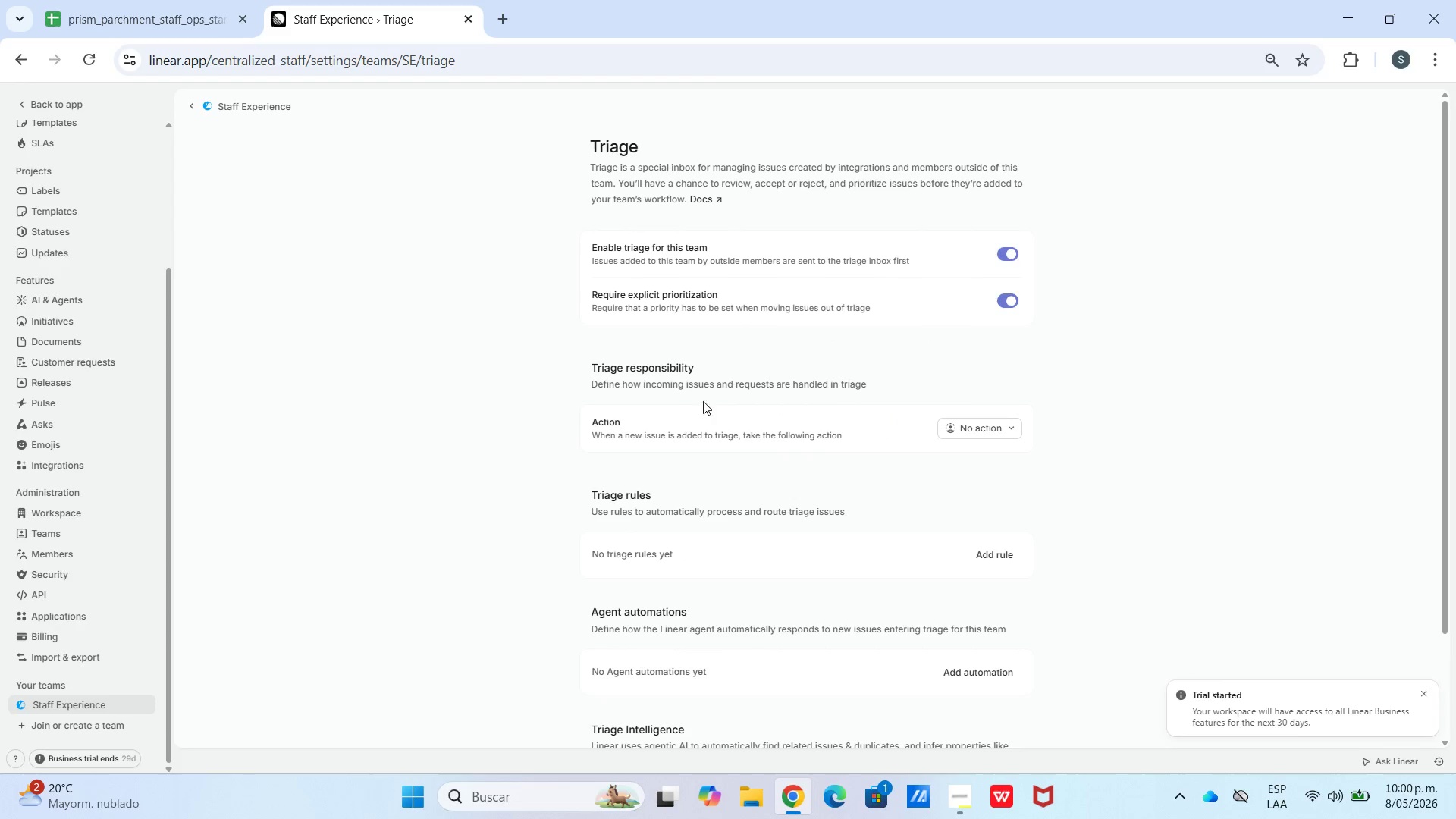 
left_click_drag(start_coordinate=[264, 100], to_coordinate=[268, 105])
 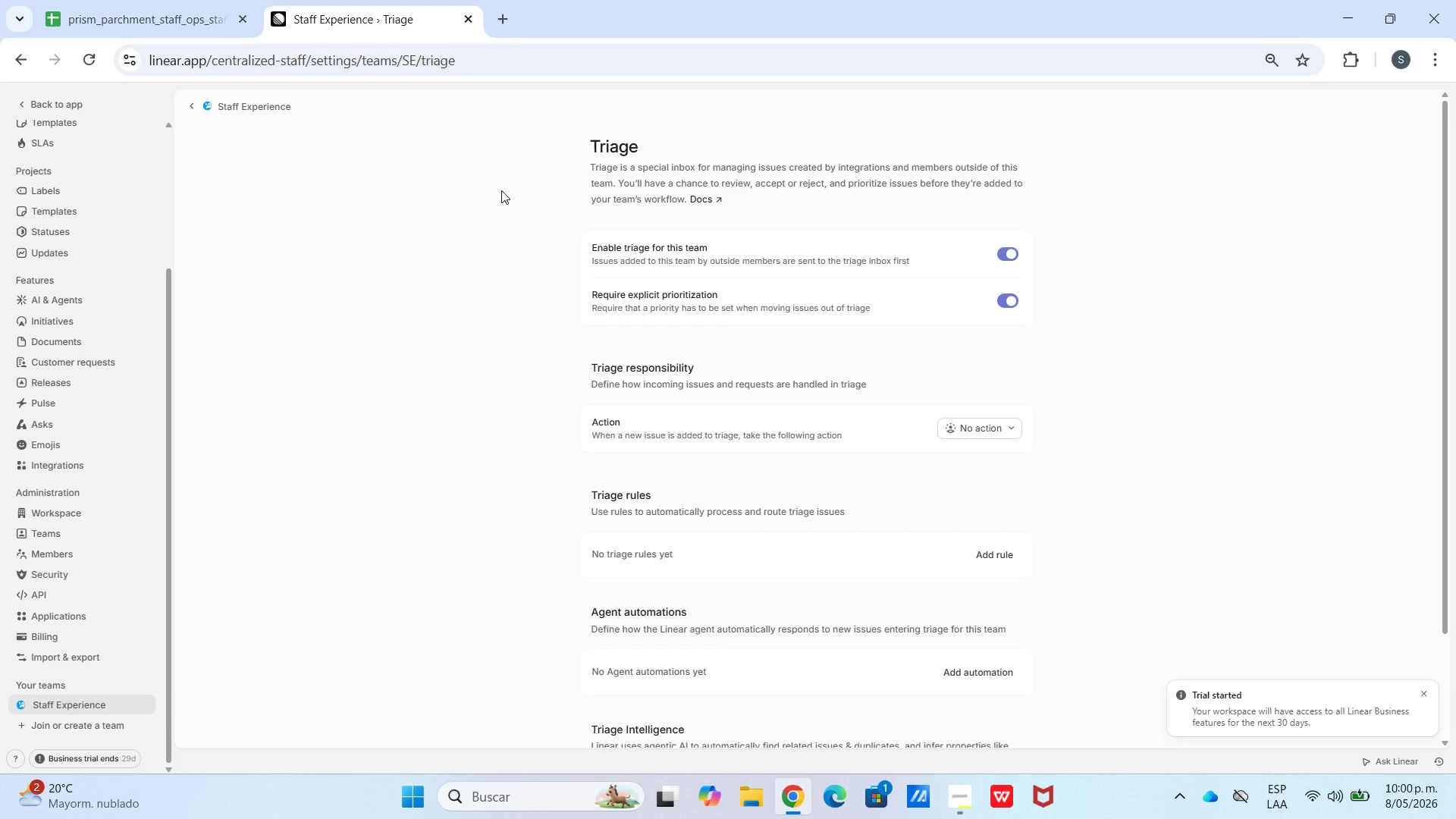 
scroll: coordinate [869, 522], scroll_direction: down, amount: 3.0
 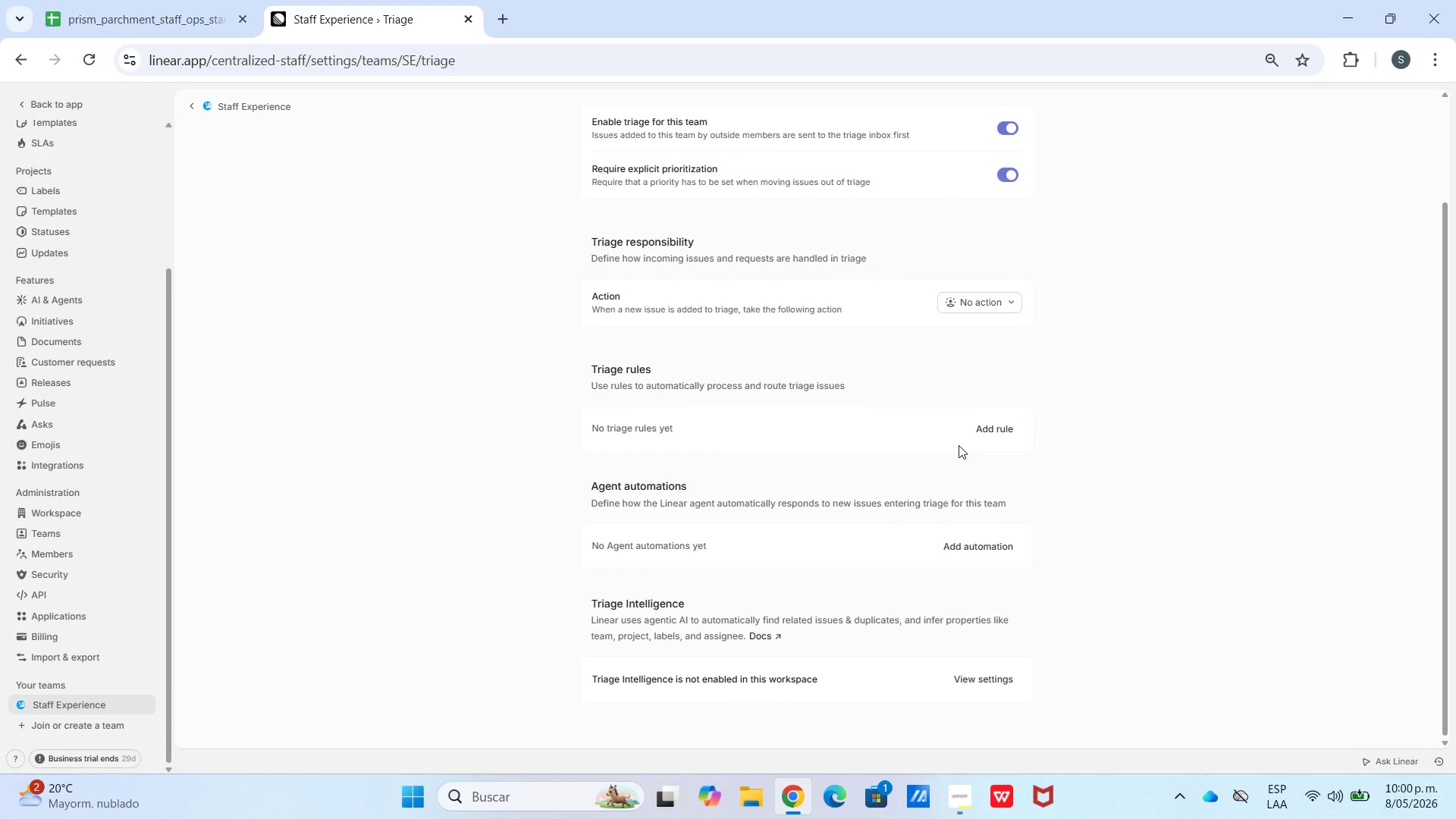 
wait(23.89)
 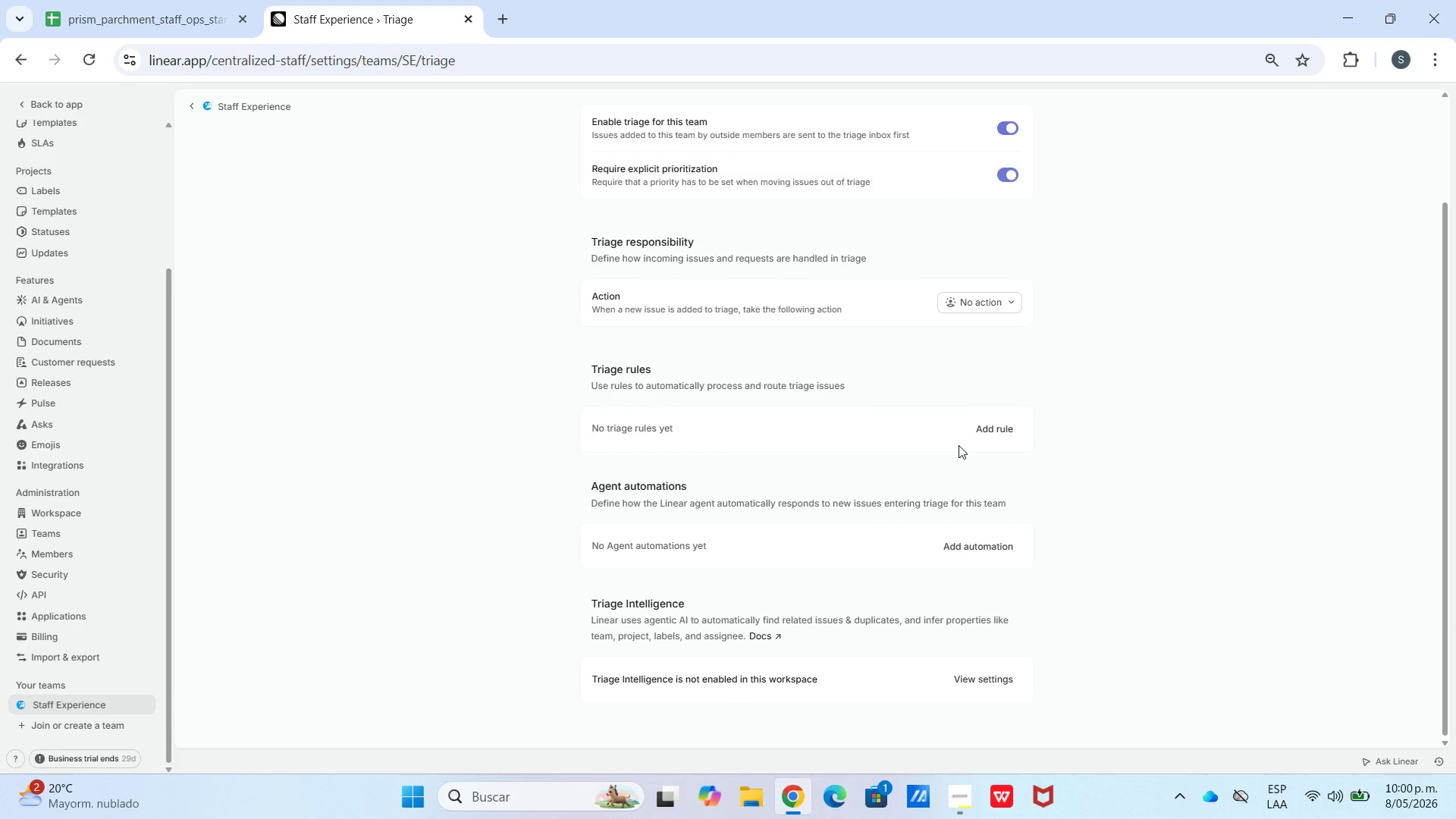 
scroll: coordinate [813, 398], scroll_direction: down, amount: 3.0
 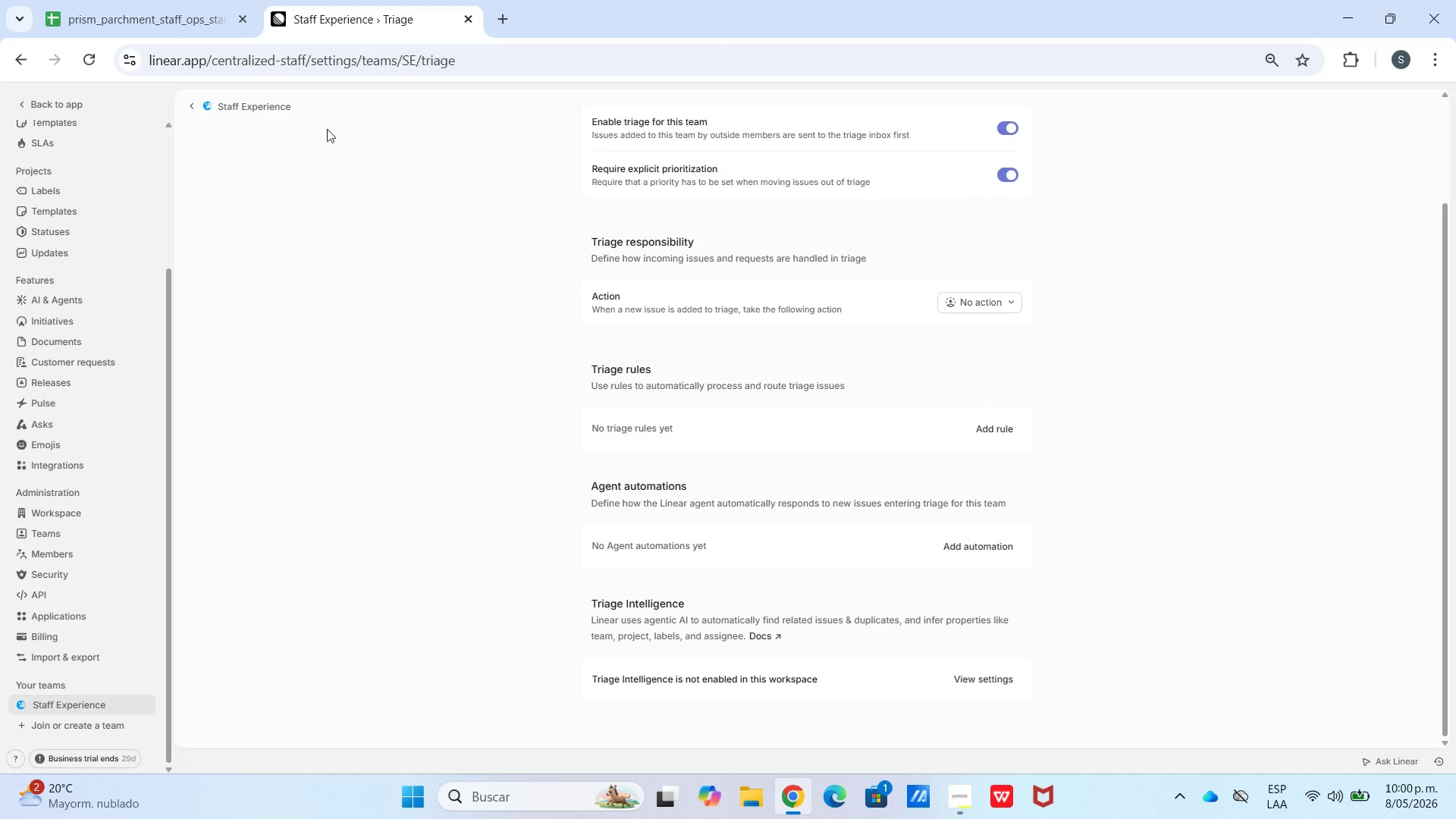 
left_click_drag(start_coordinate=[265, 102], to_coordinate=[268, 106])
 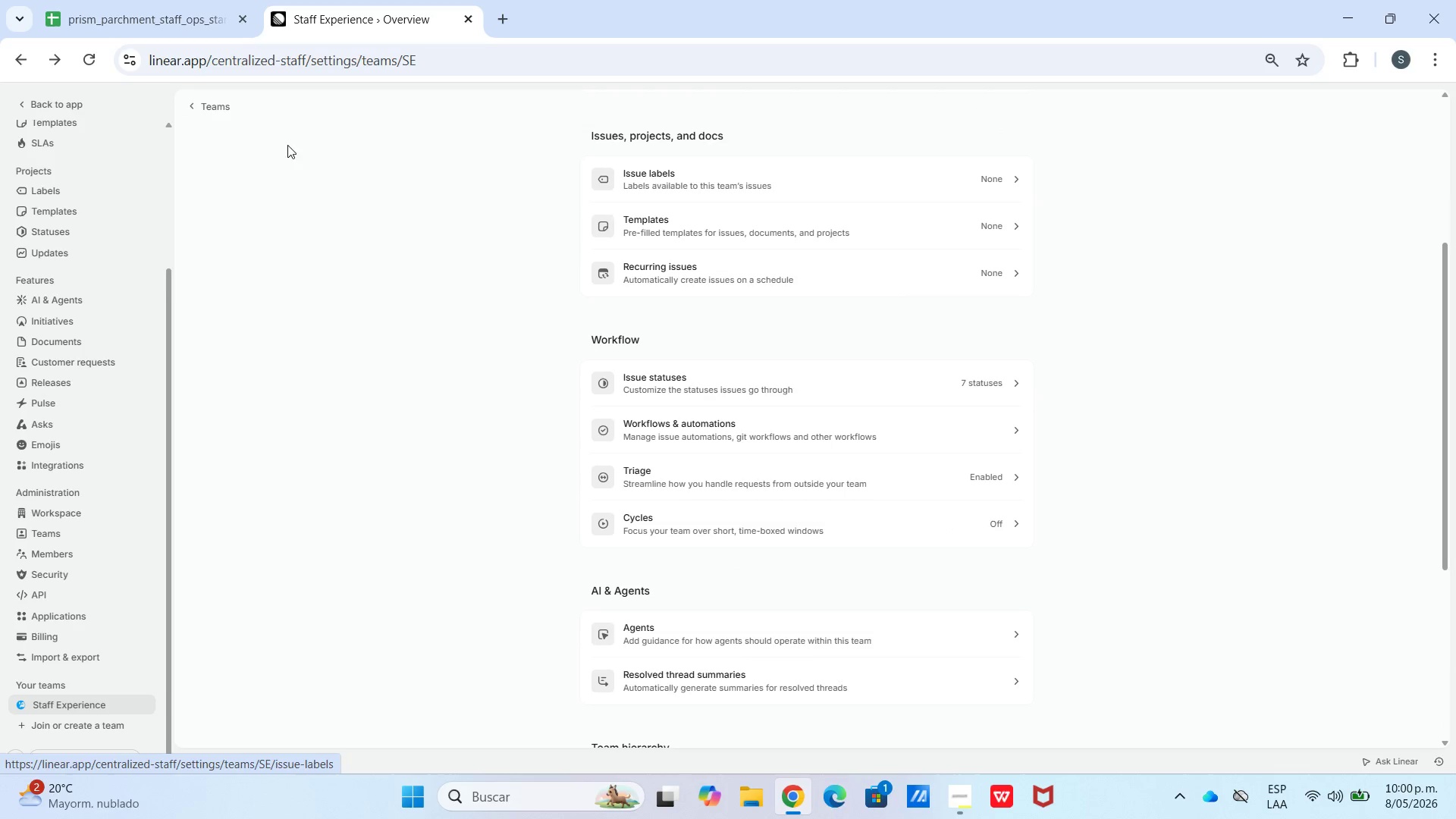 
left_click([687, 390])
 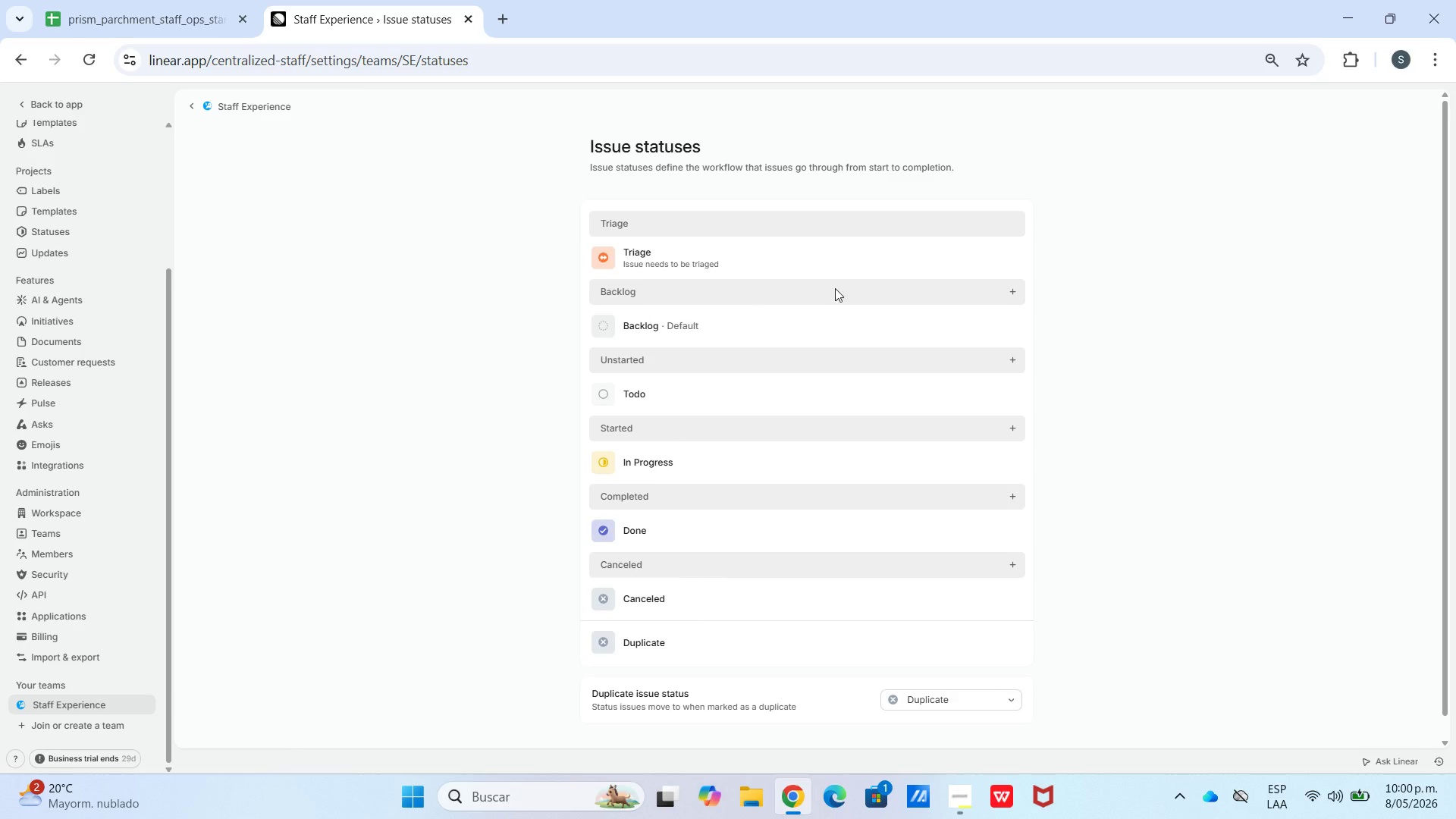 
left_click_drag(start_coordinate=[806, 261], to_coordinate=[764, 261])
 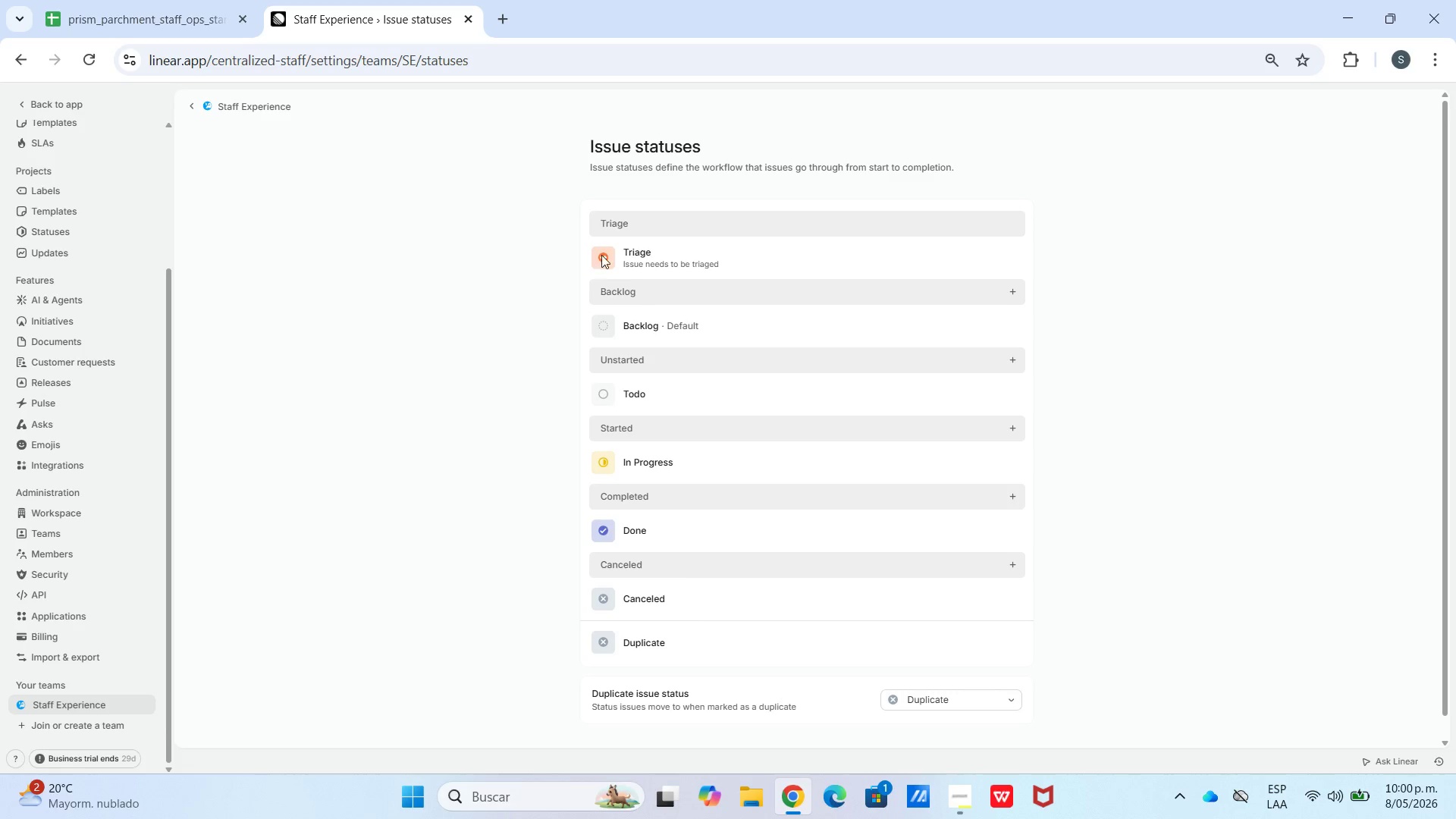 
left_click([602, 254])
 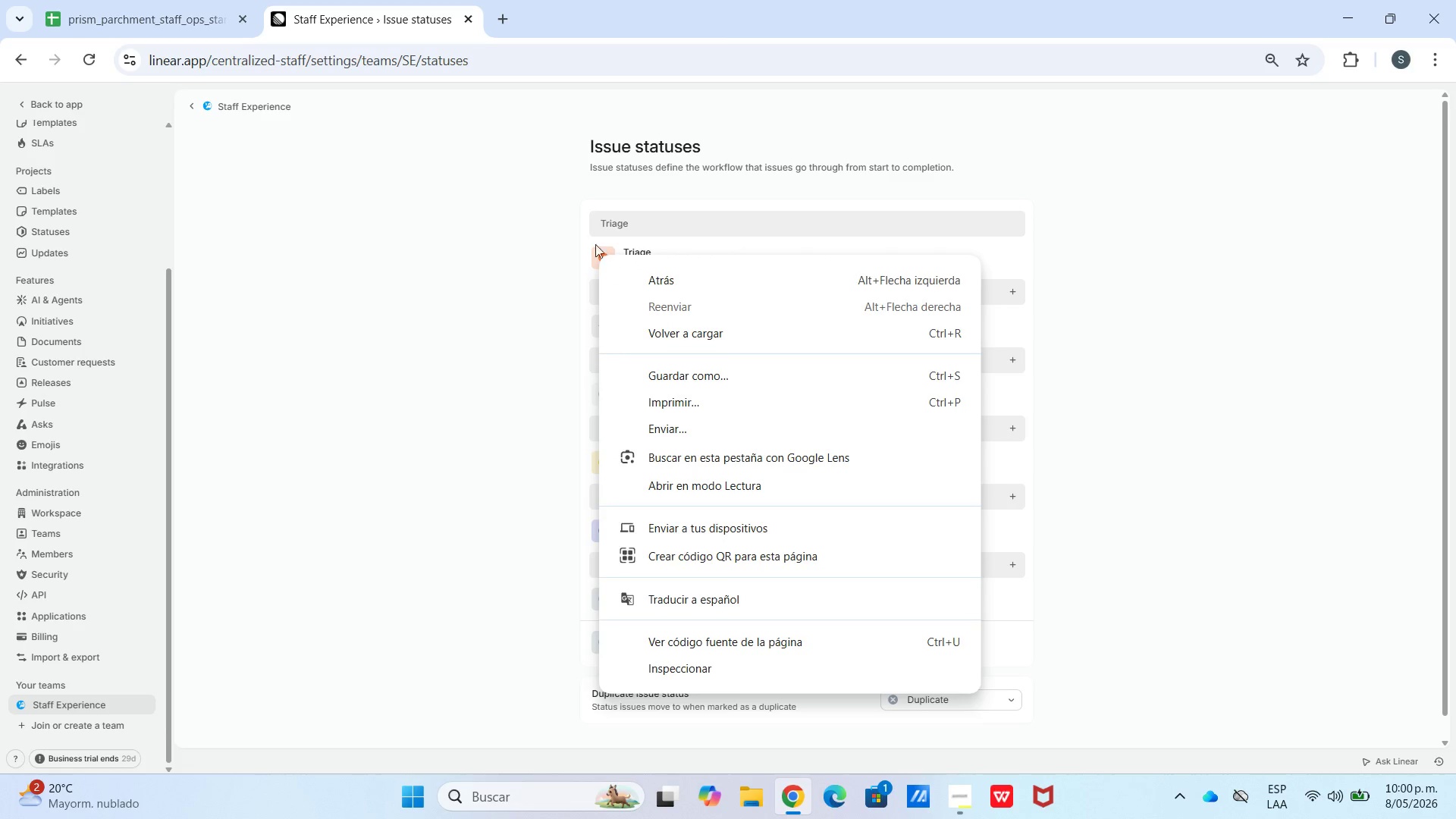 
left_click_drag(start_coordinate=[595, 218], to_coordinate=[599, 218])
 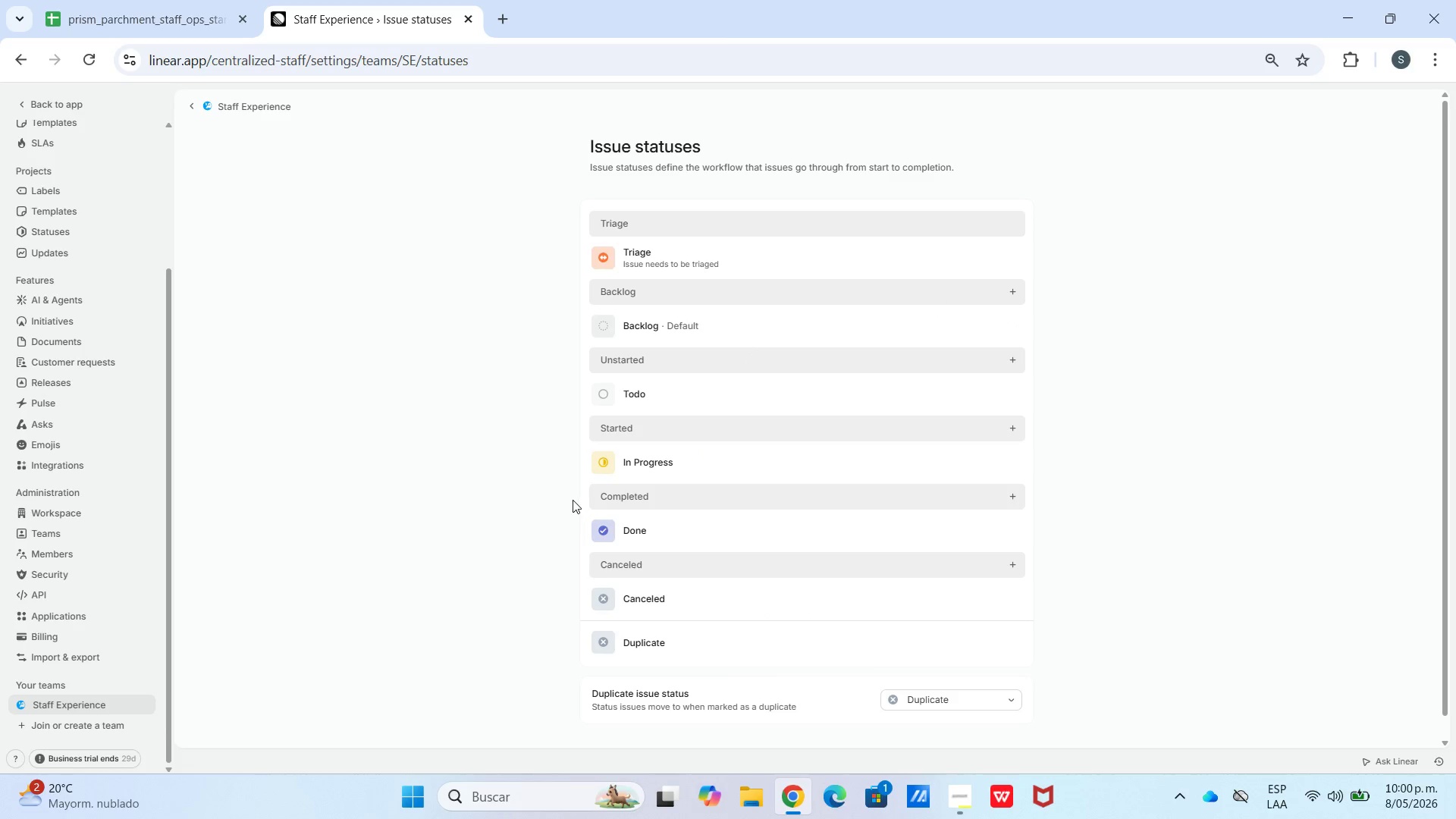 
wait(6.92)
 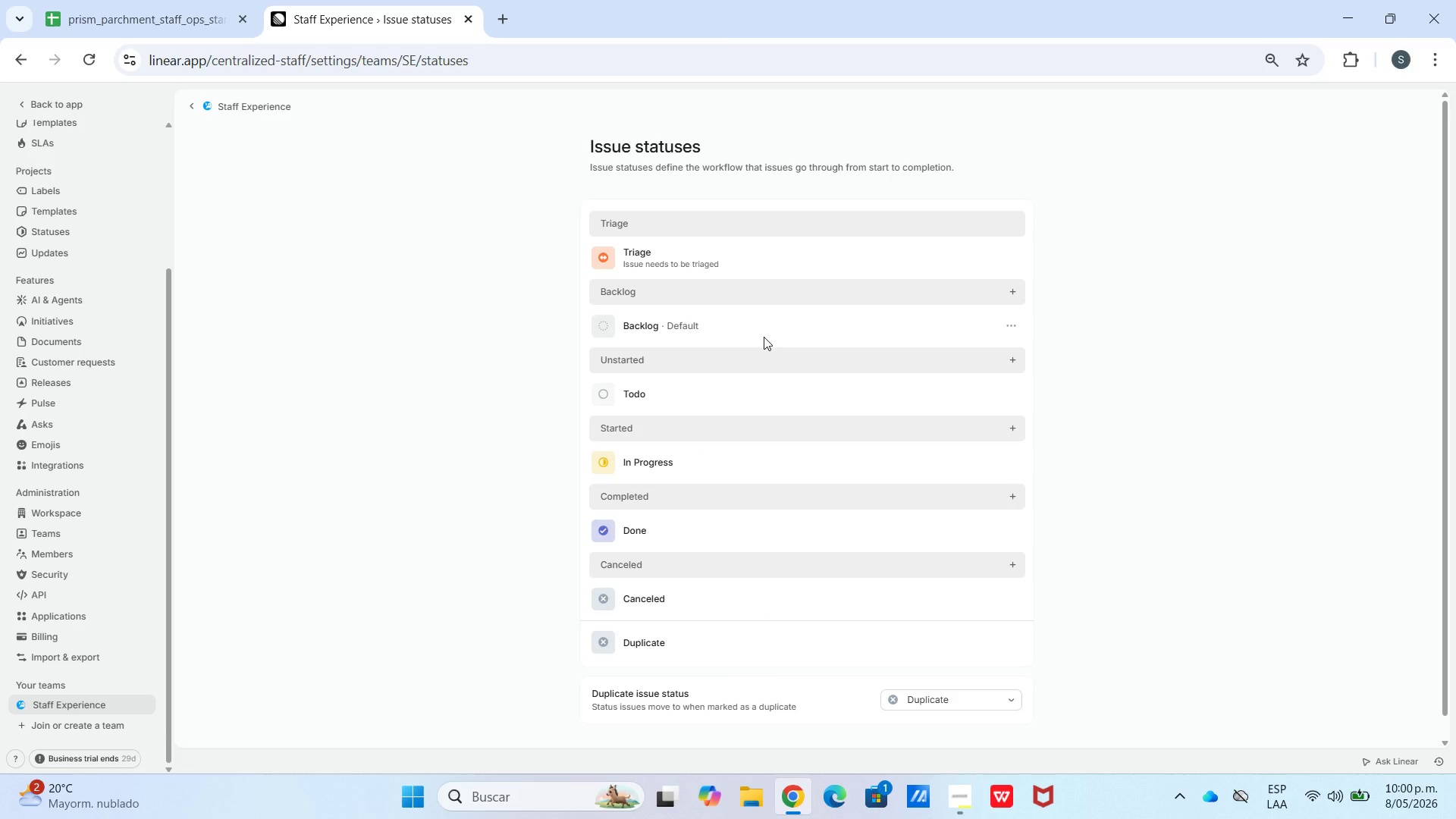 
left_click([1013, 460])
 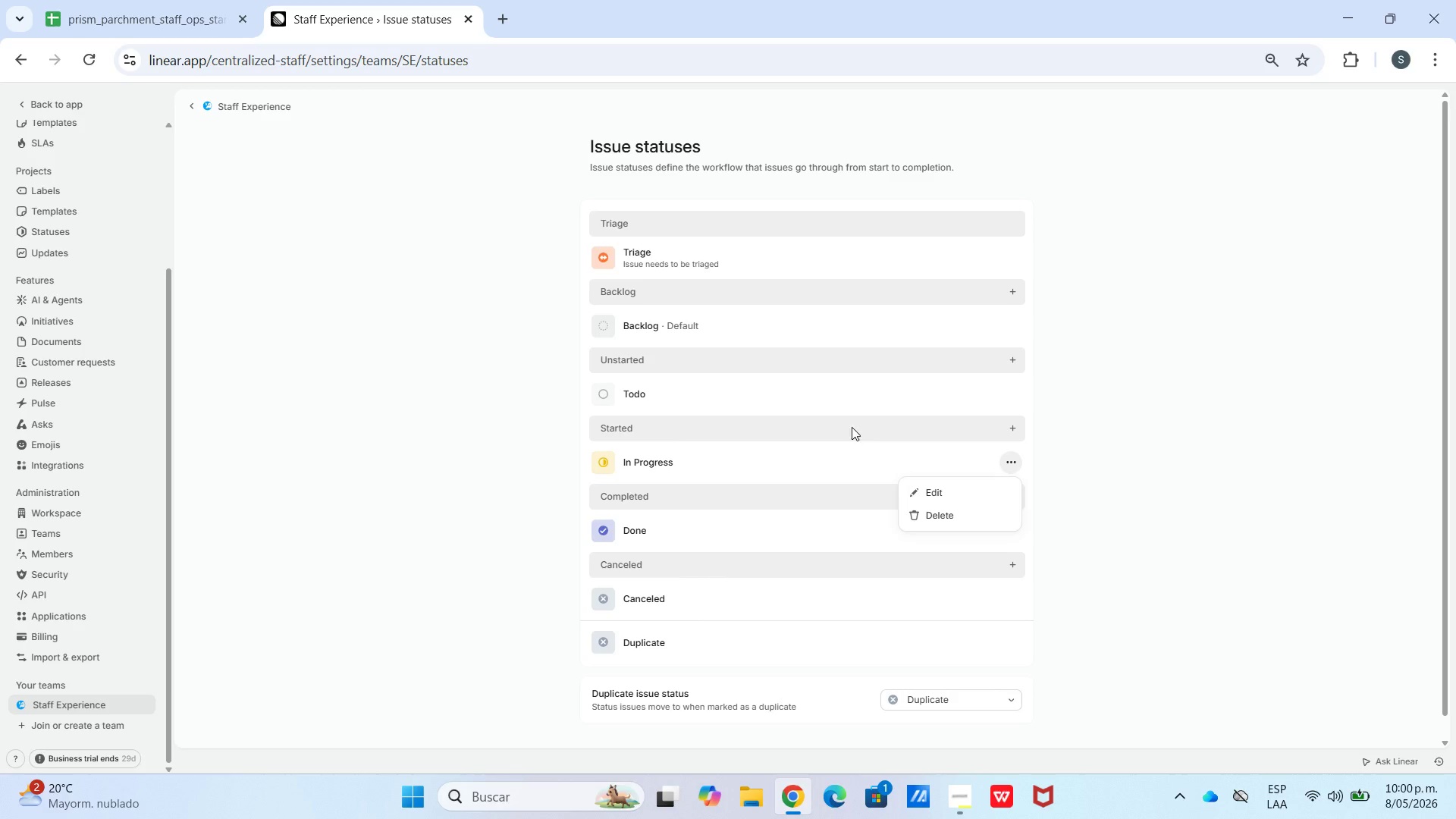 
left_click([956, 483])
 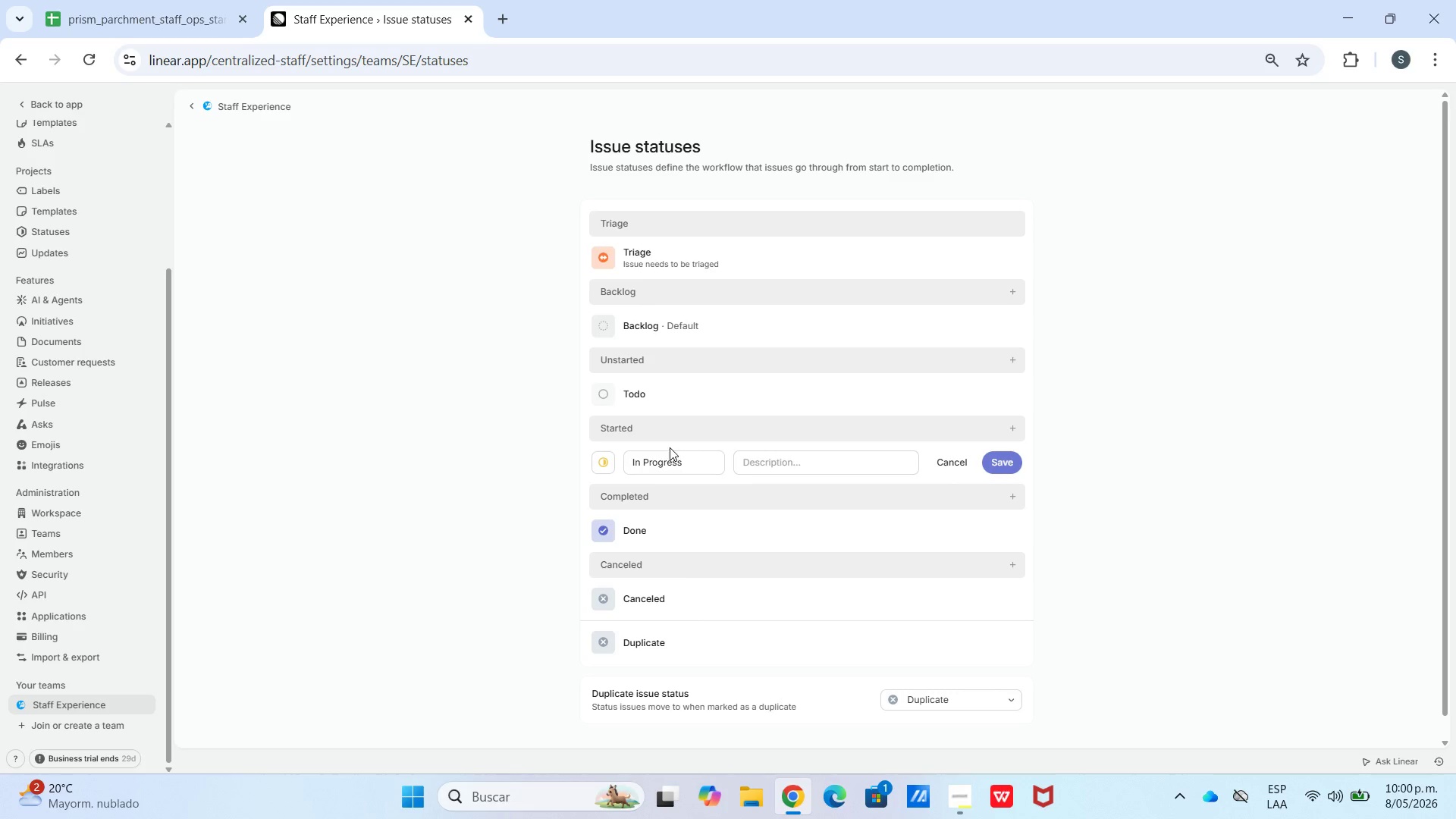 
left_click_drag(start_coordinate=[684, 458], to_coordinate=[610, 458])
 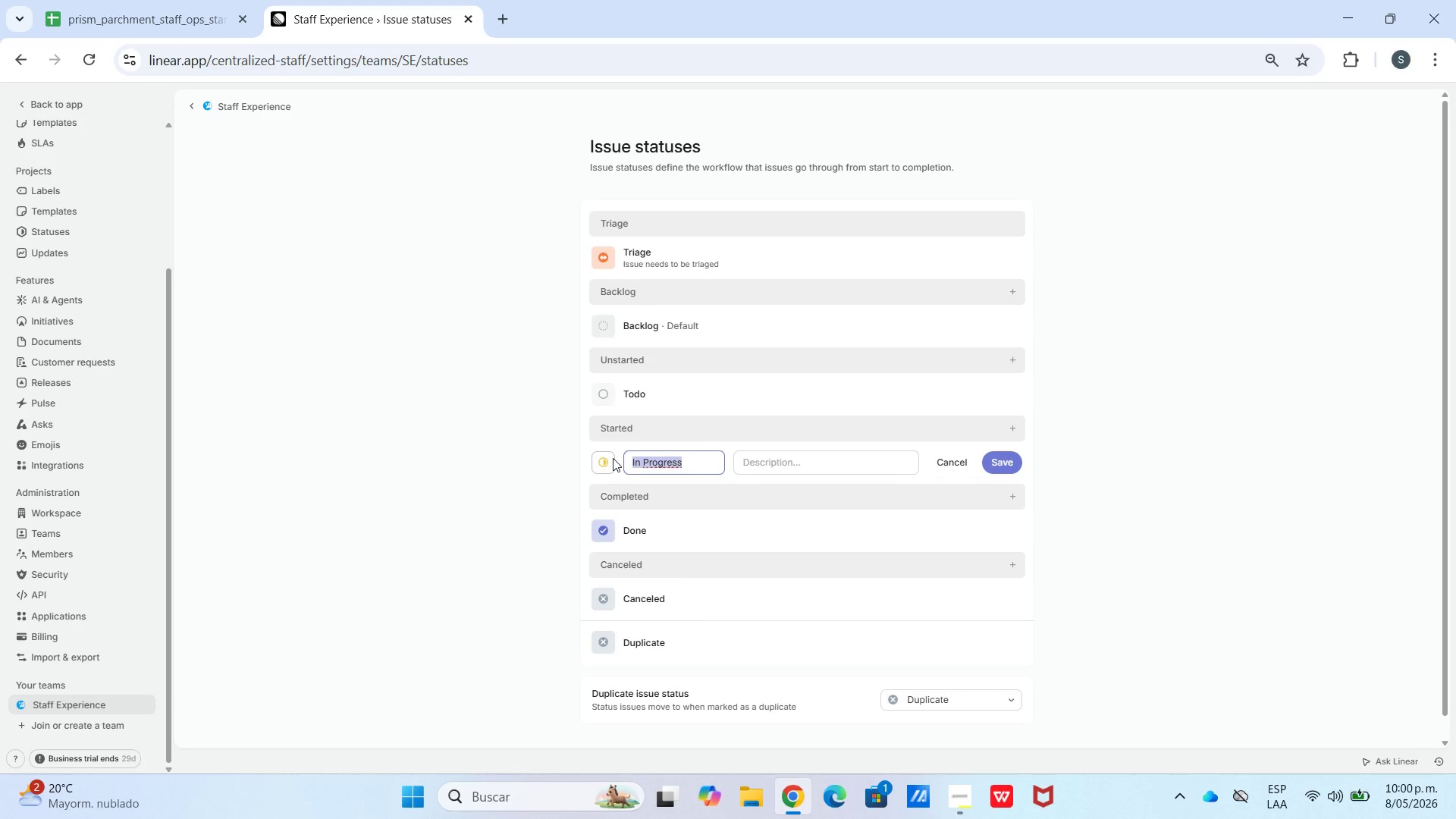 
hold_key(key=ShiftLeft, duration=0.48)
 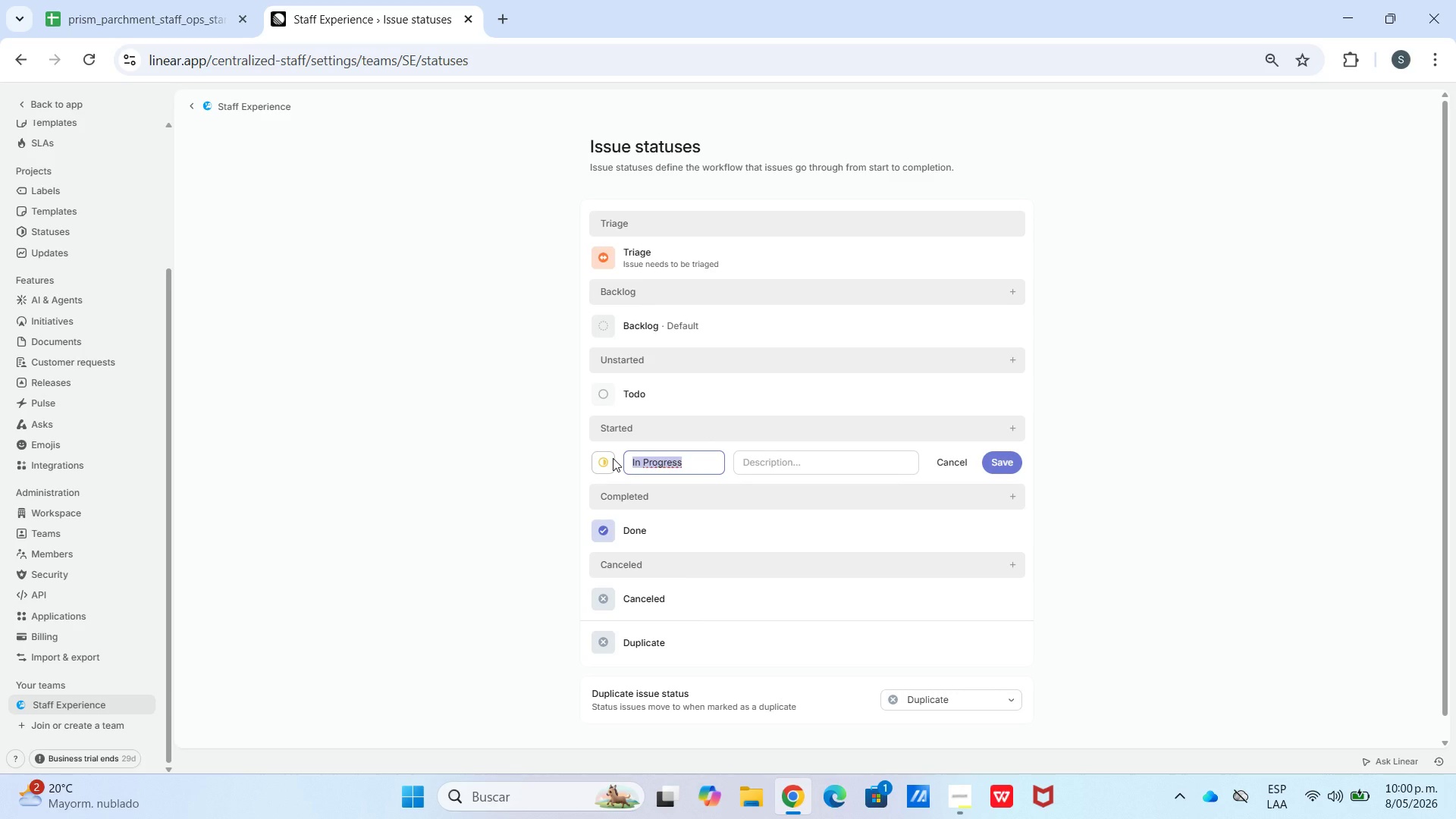 
type(rE)
key(Backspace)
type(Recived)
 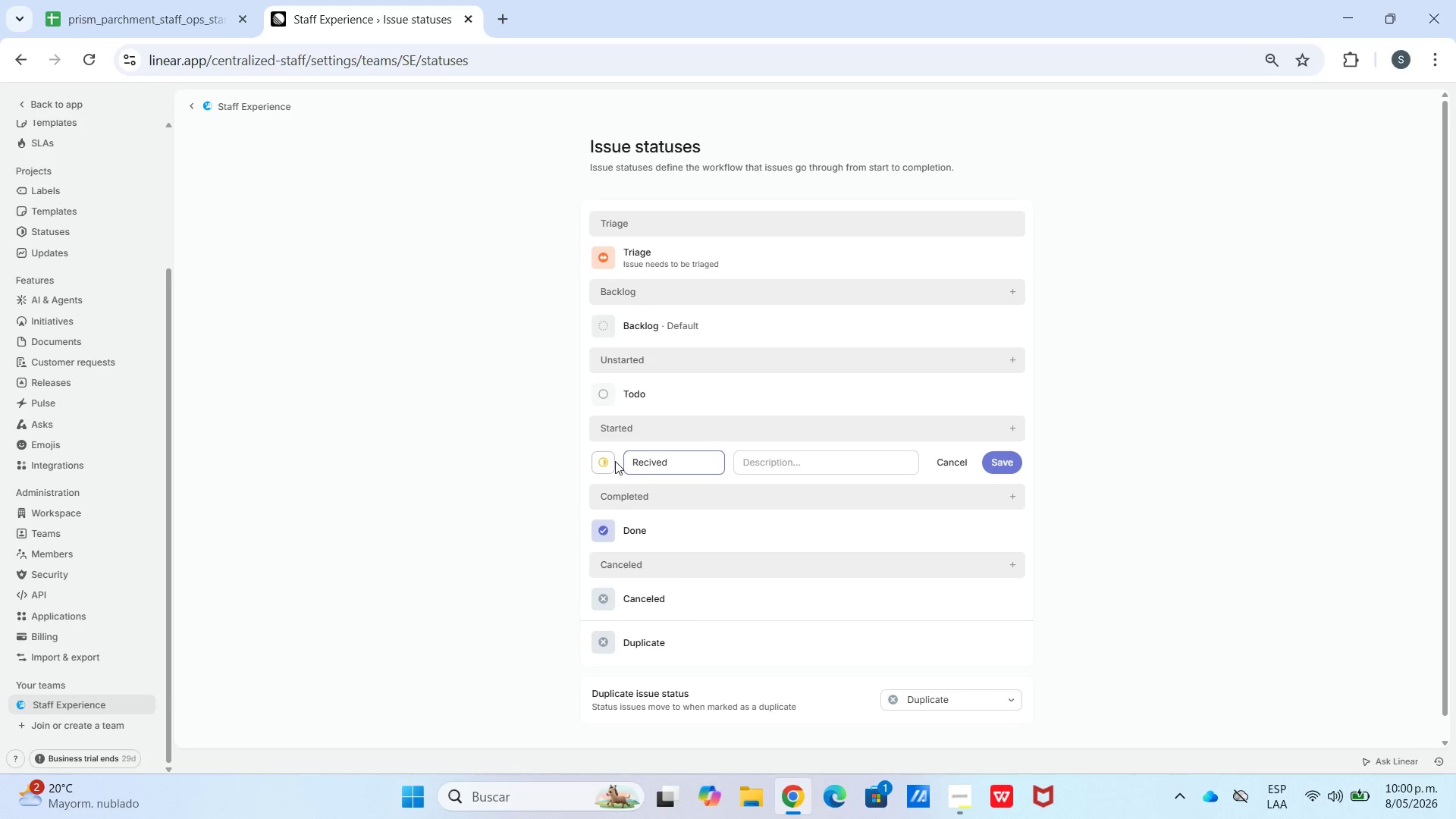 
wait(5.41)
 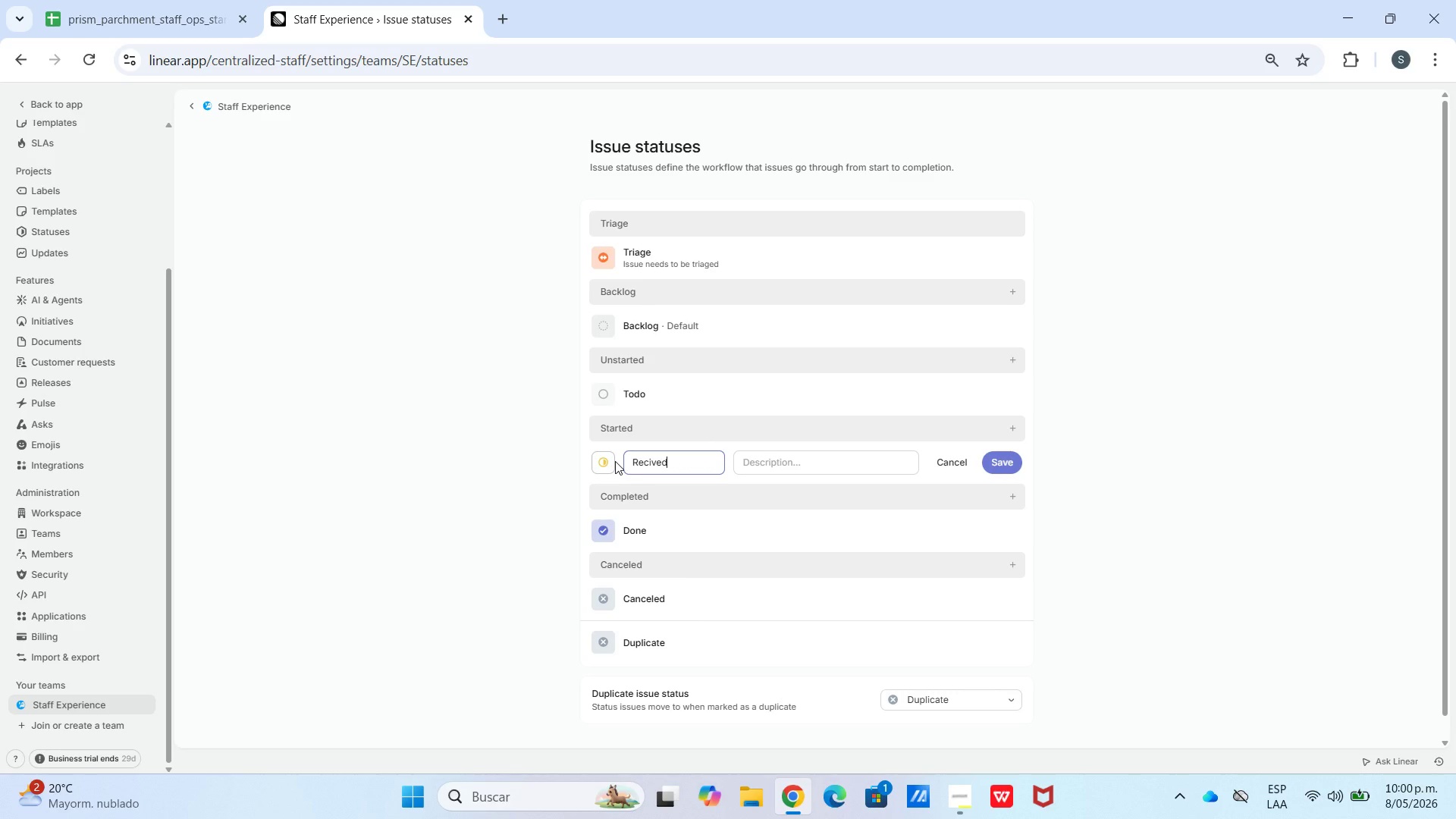 
left_click_drag(start_coordinate=[672, 464], to_coordinate=[649, 466])
 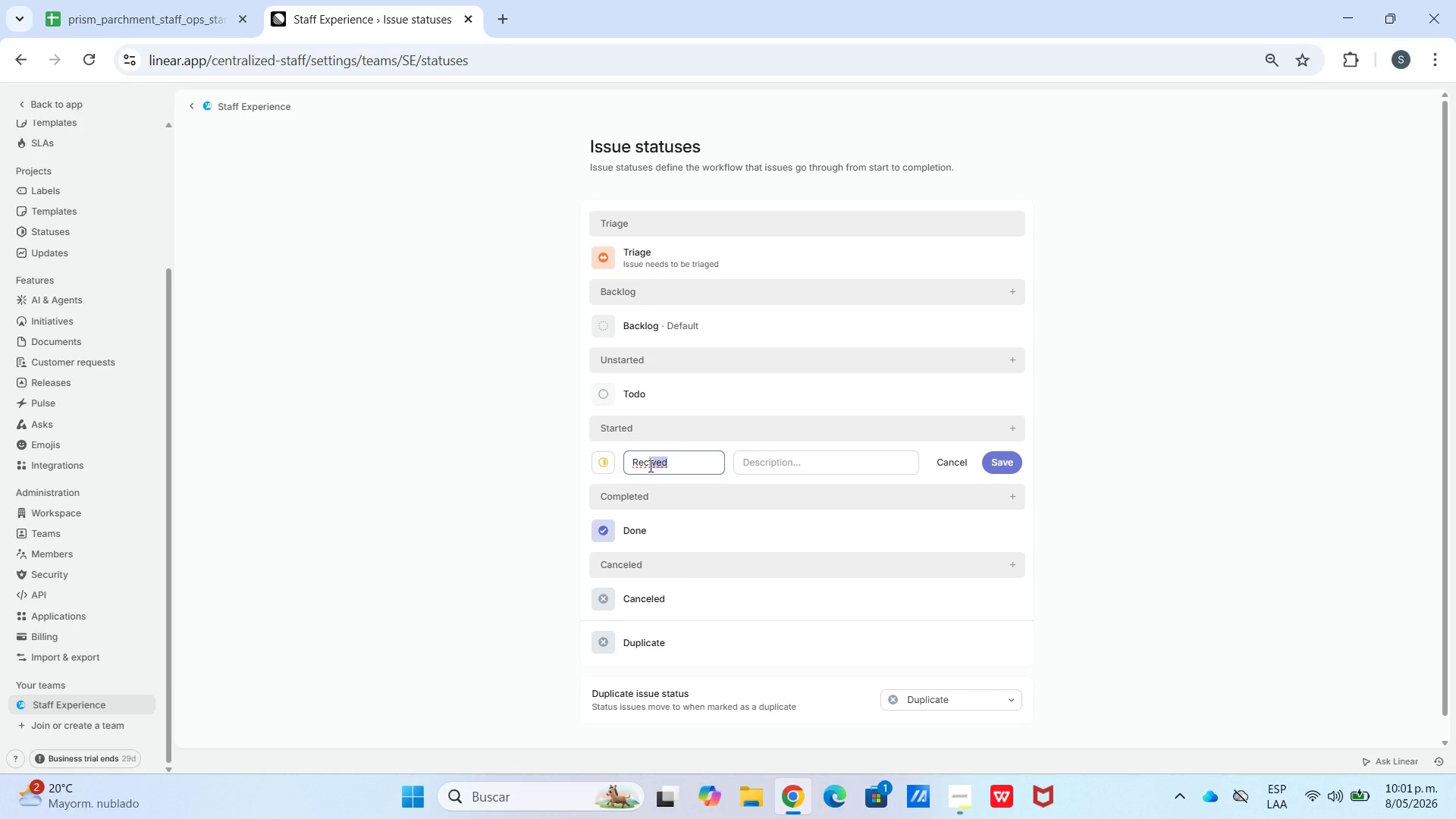 
key(E)
 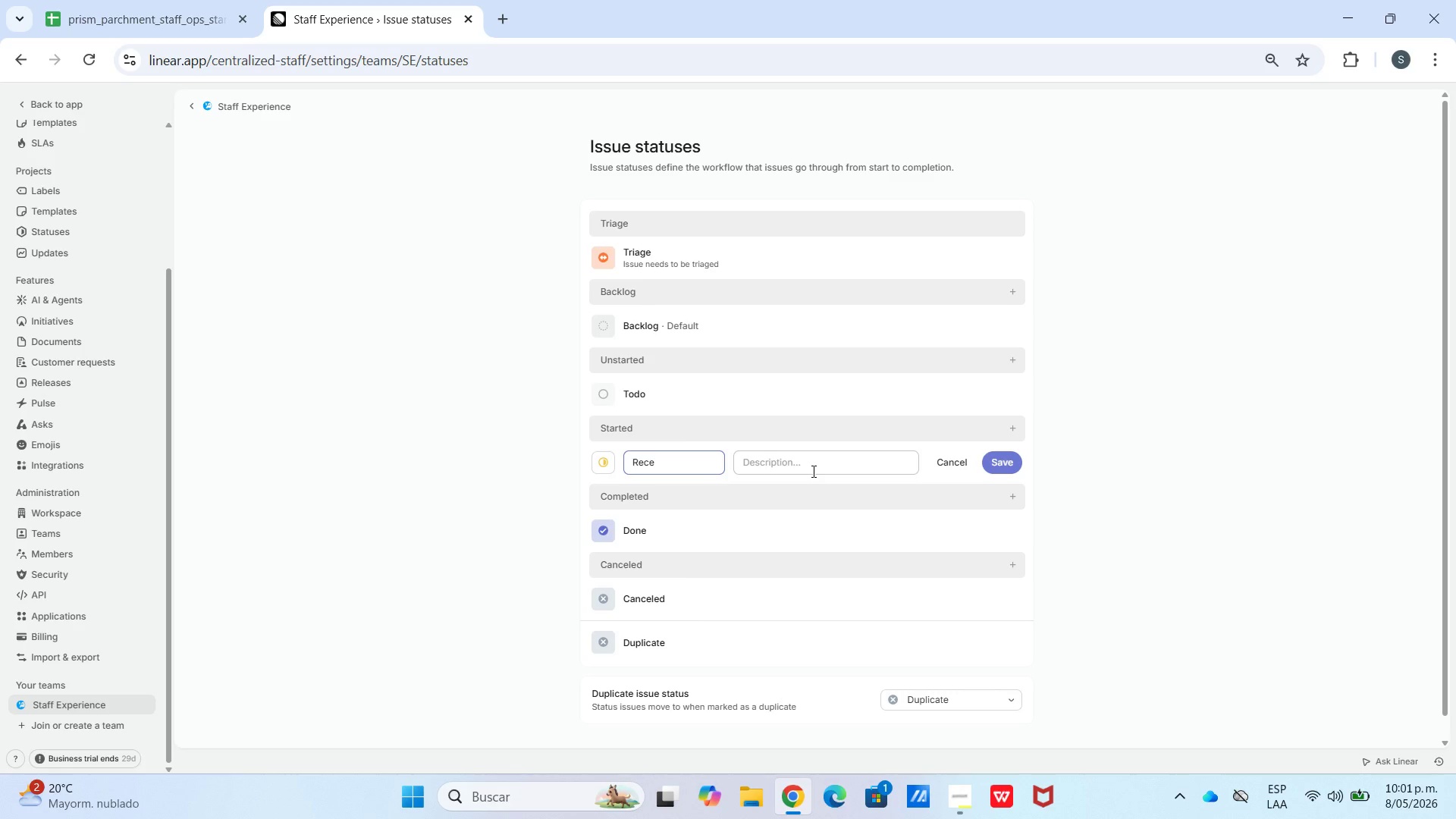 
type(ived)
 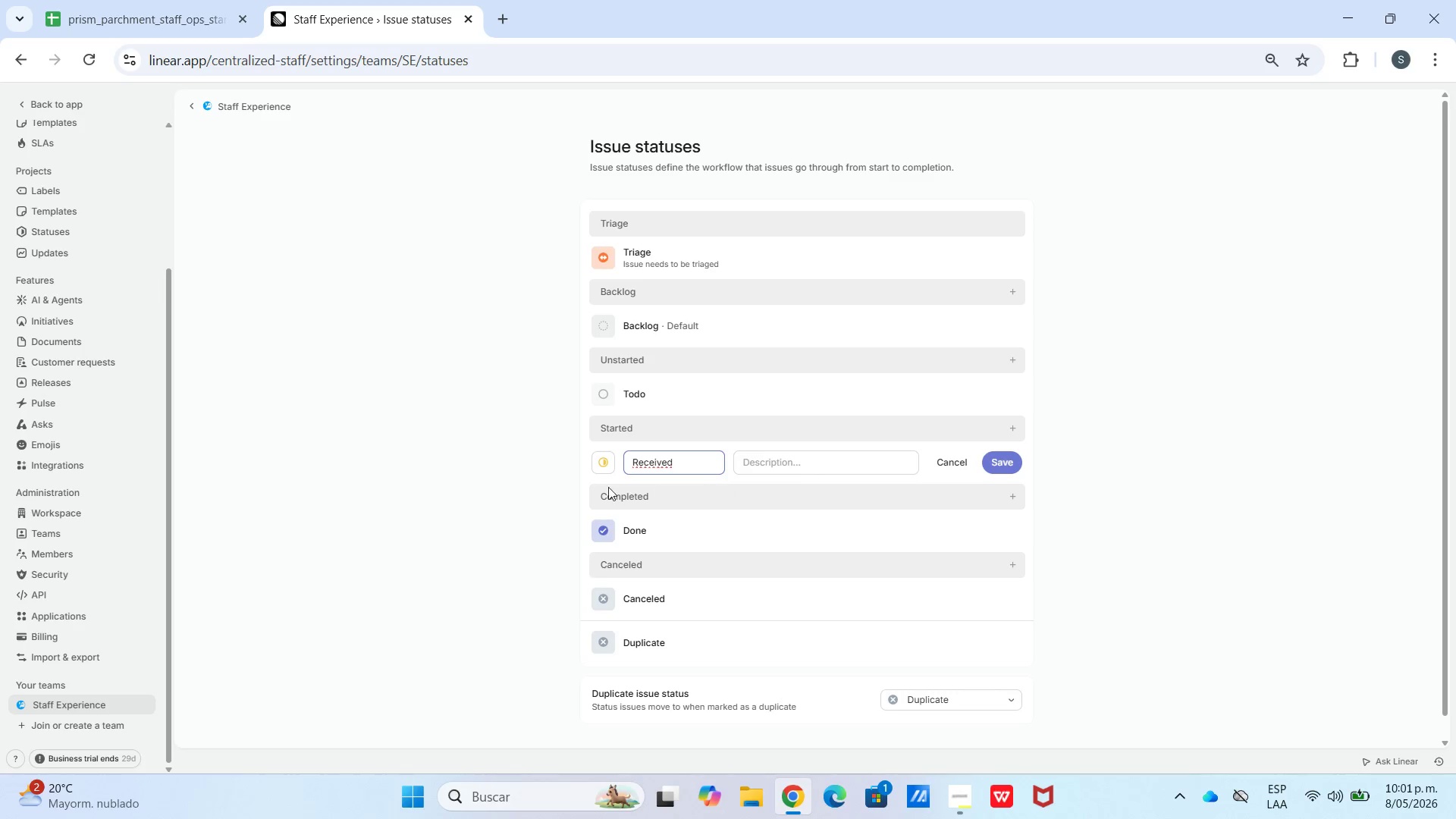 
left_click([604, 460])
 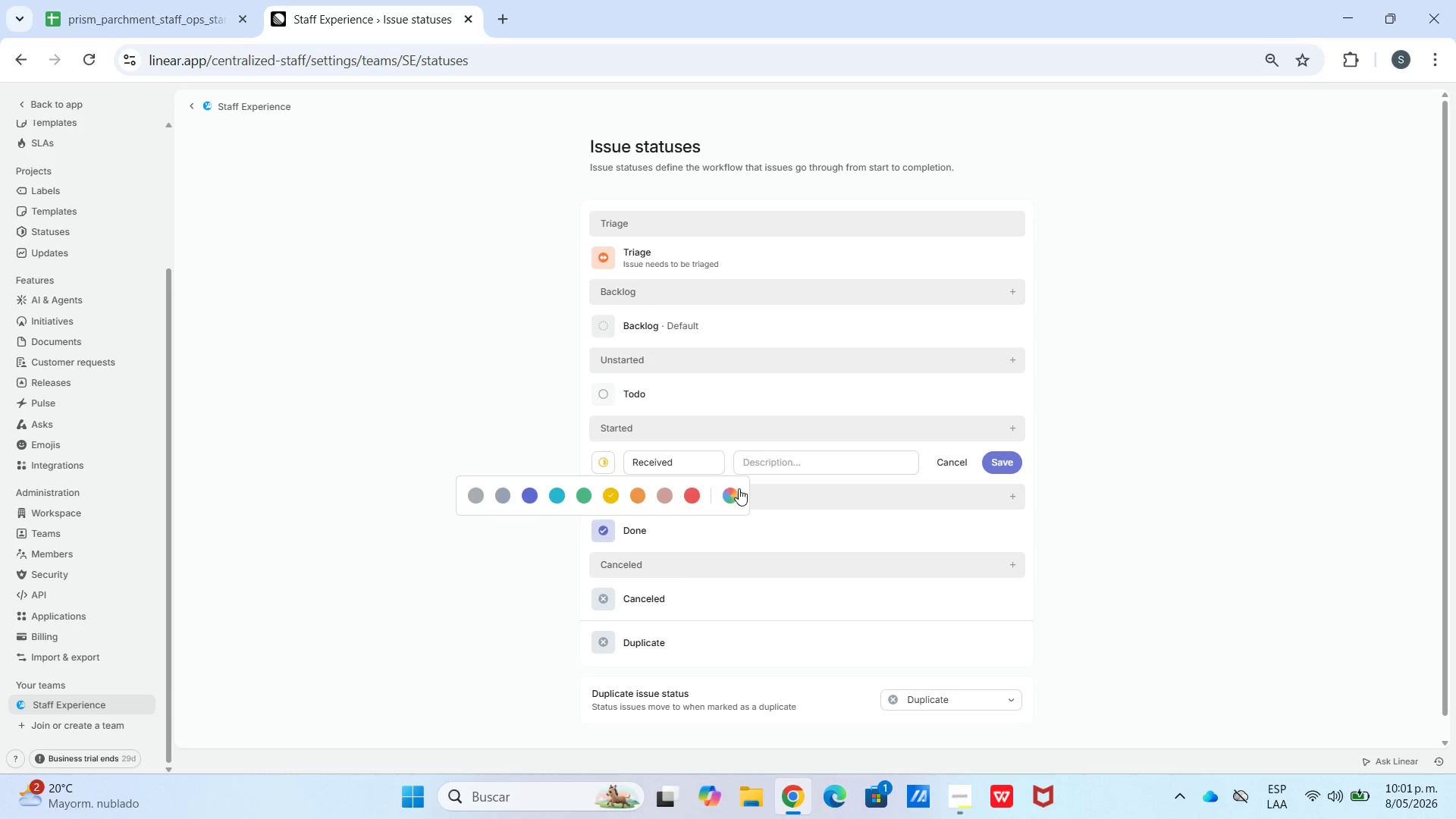 
left_click([732, 488])
 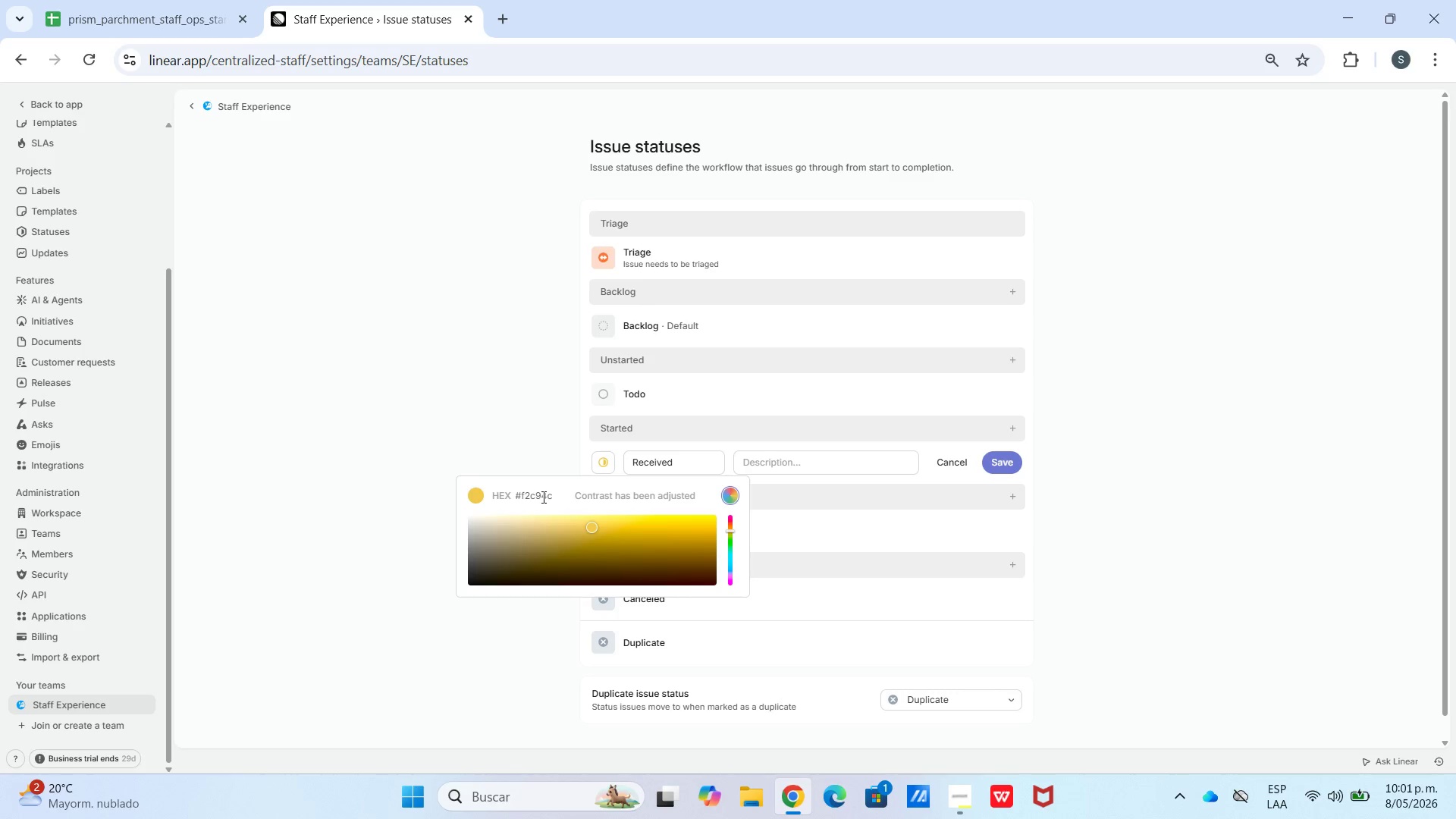 
left_click_drag(start_coordinate=[567, 494], to_coordinate=[517, 499])
 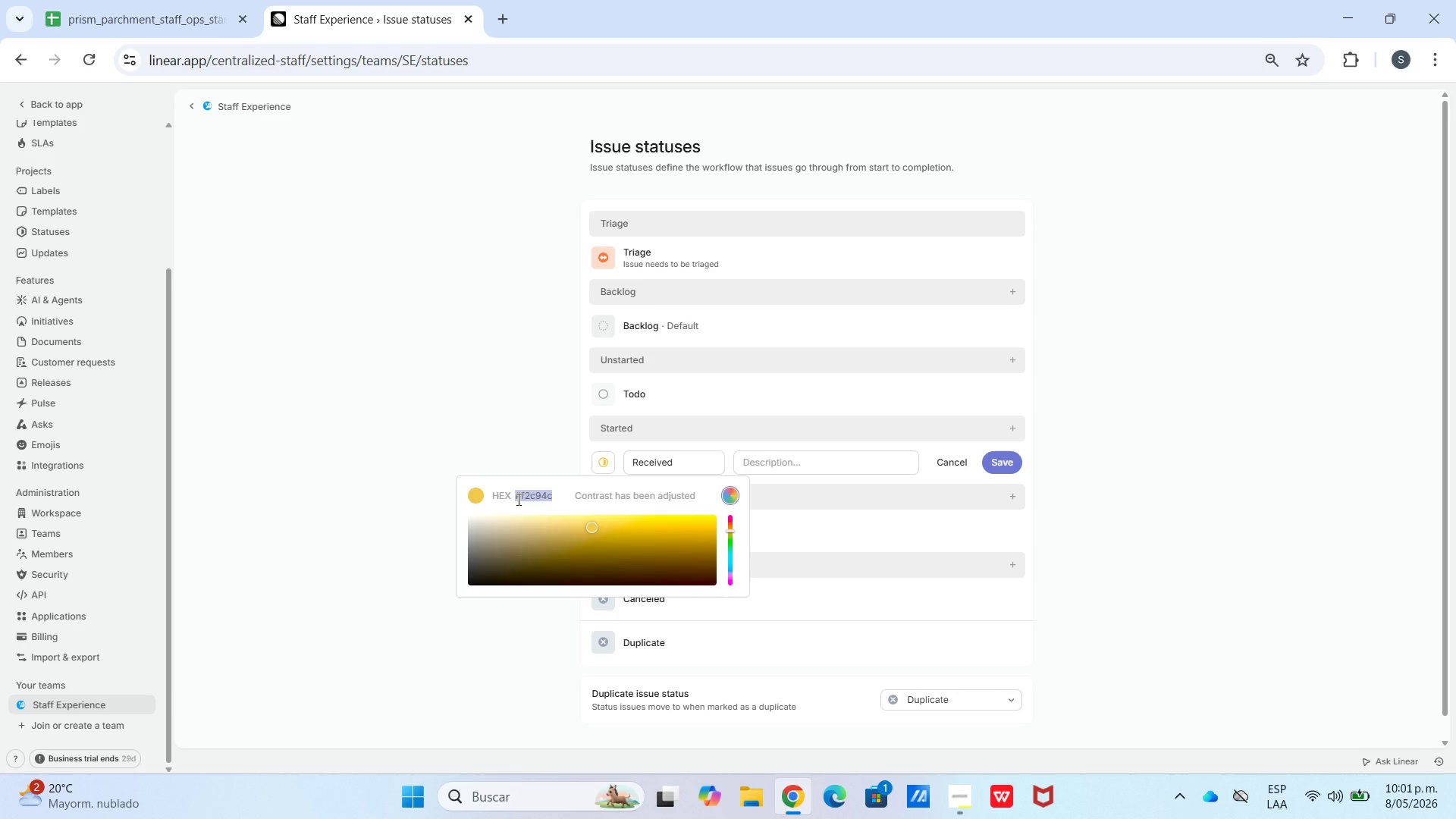 
key(Numpad4)
 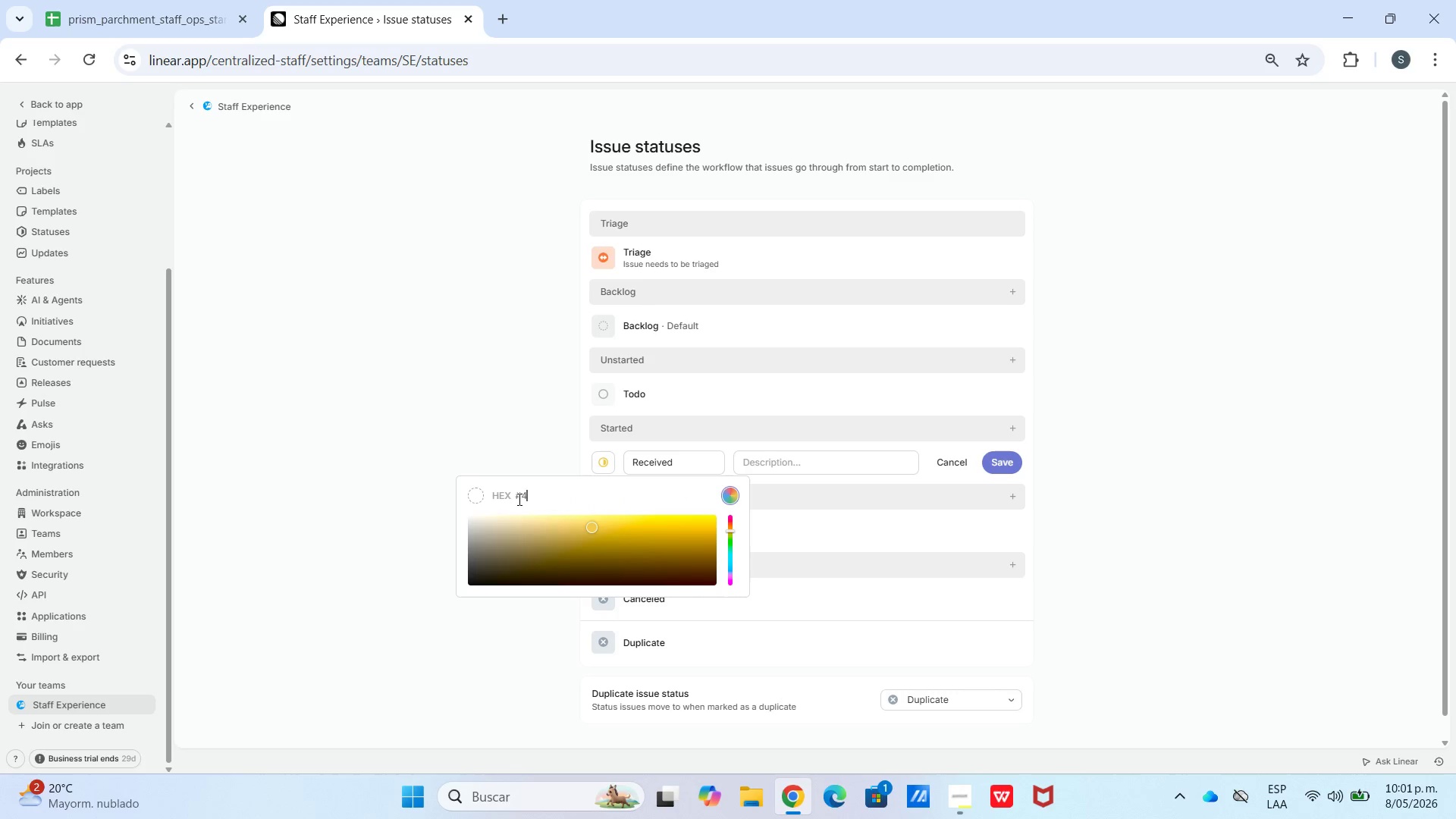 
key(A)
 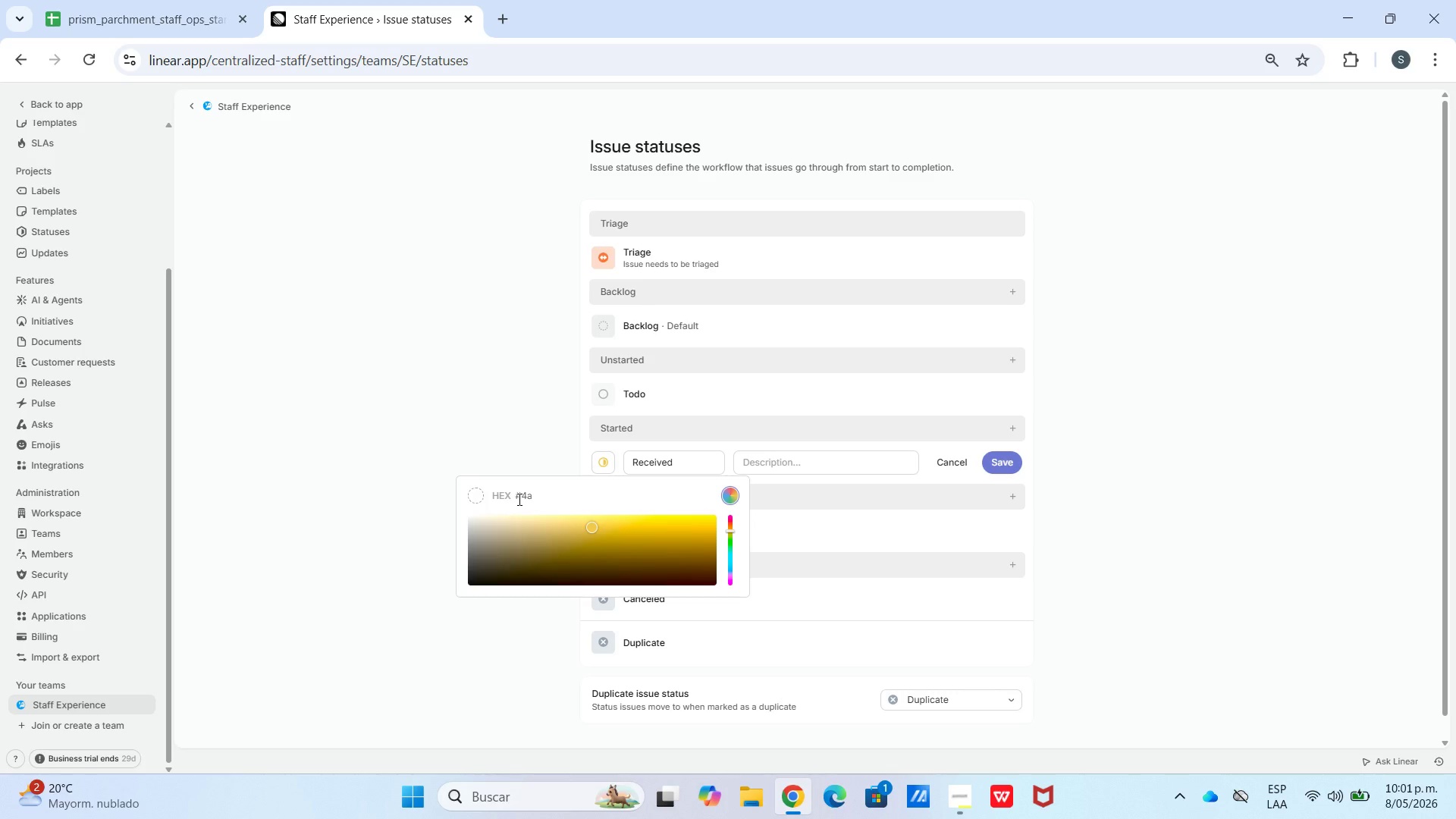 
key(Numpad9)
 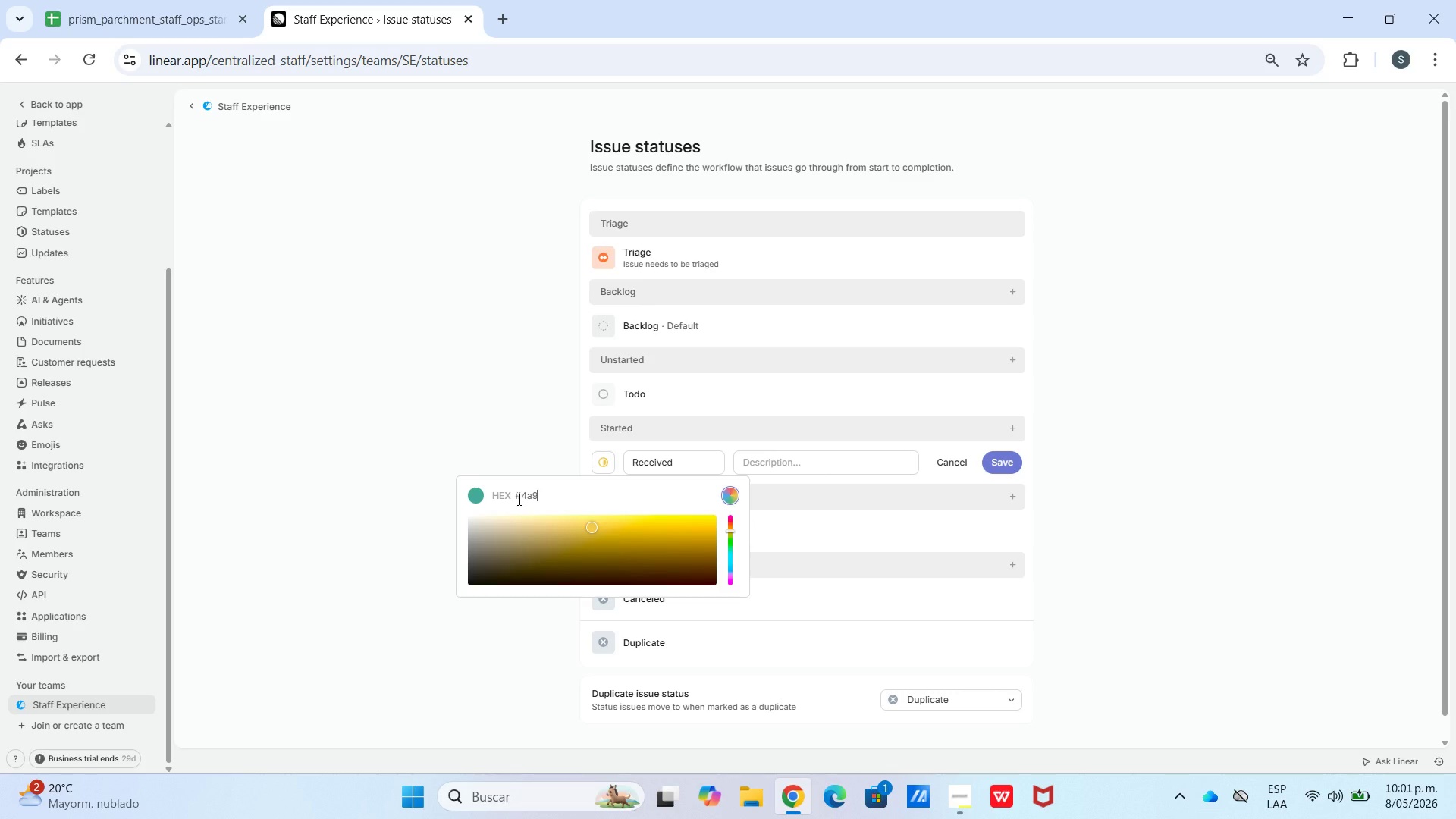 
key(Numpad0)
 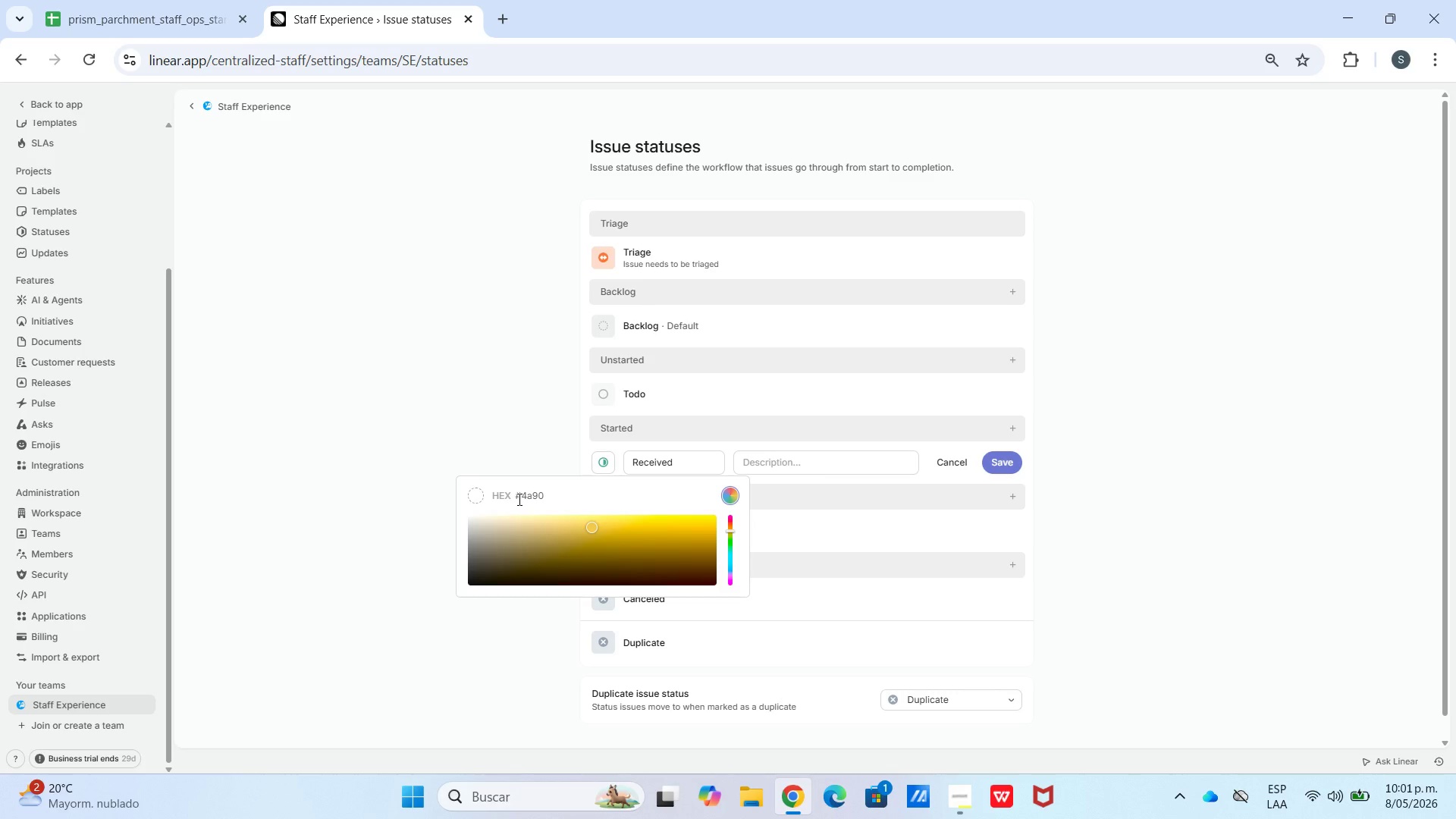 
key(D)
 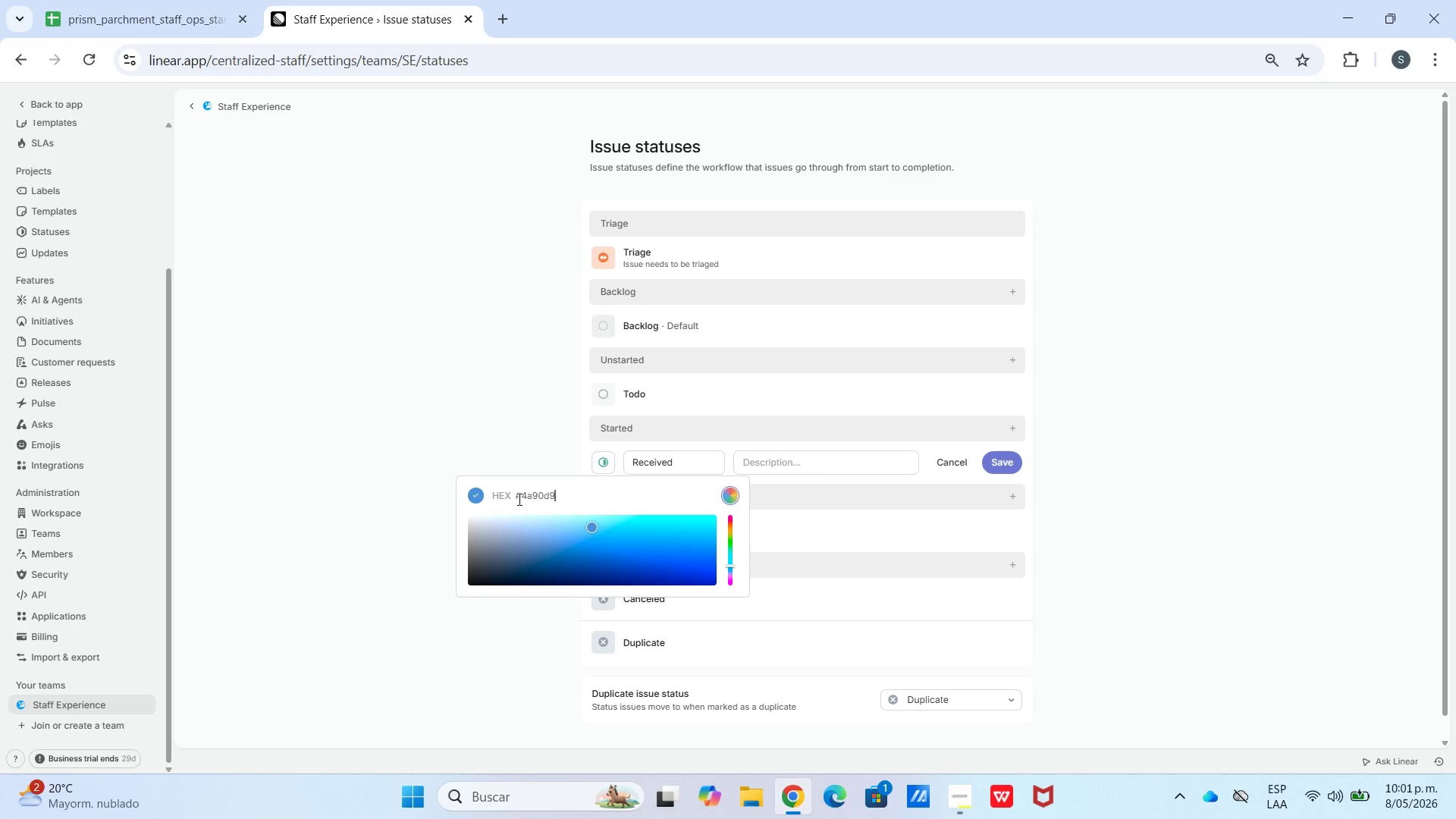 
key(Numpad9)
 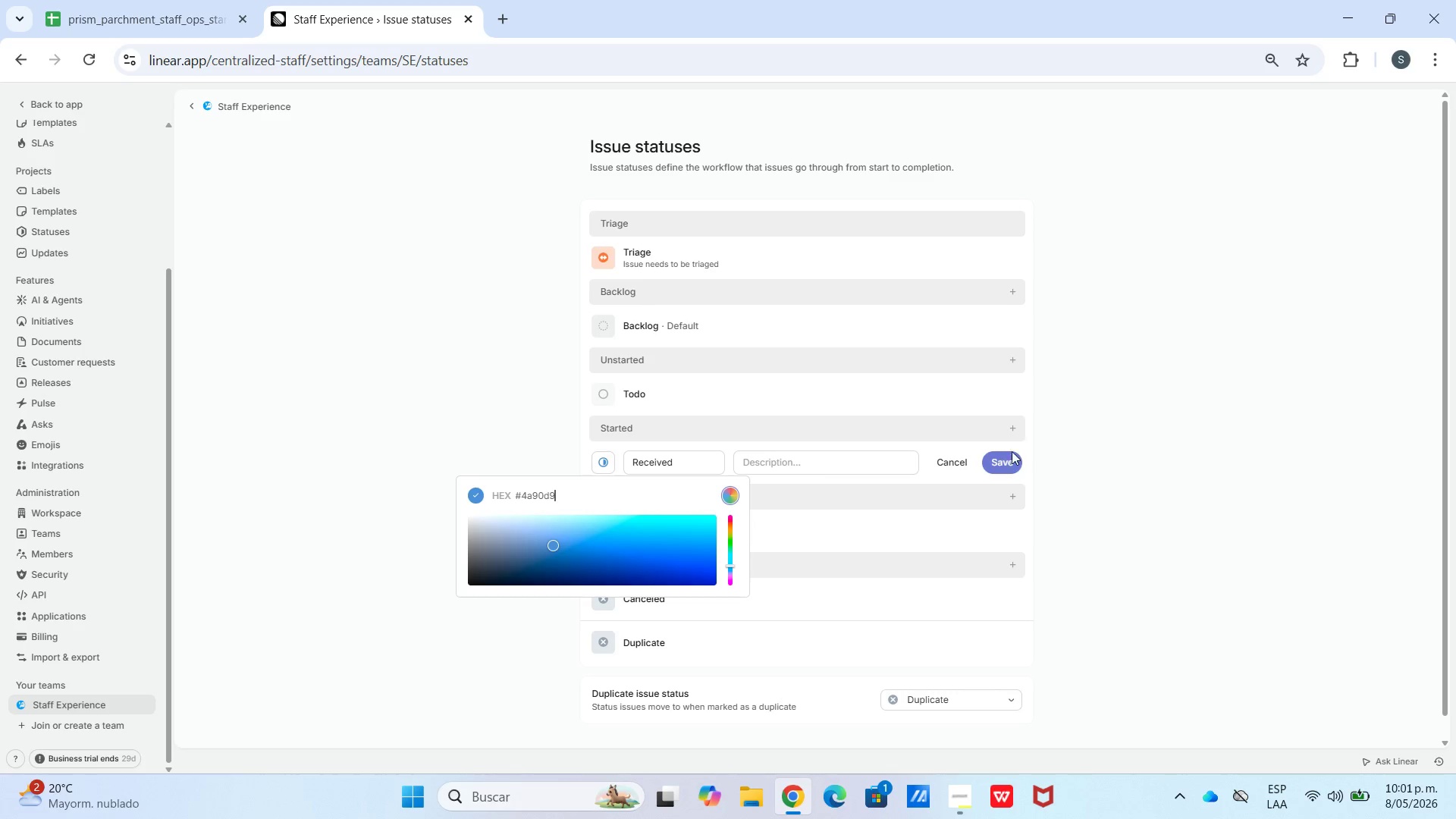 
left_click([1005, 464])
 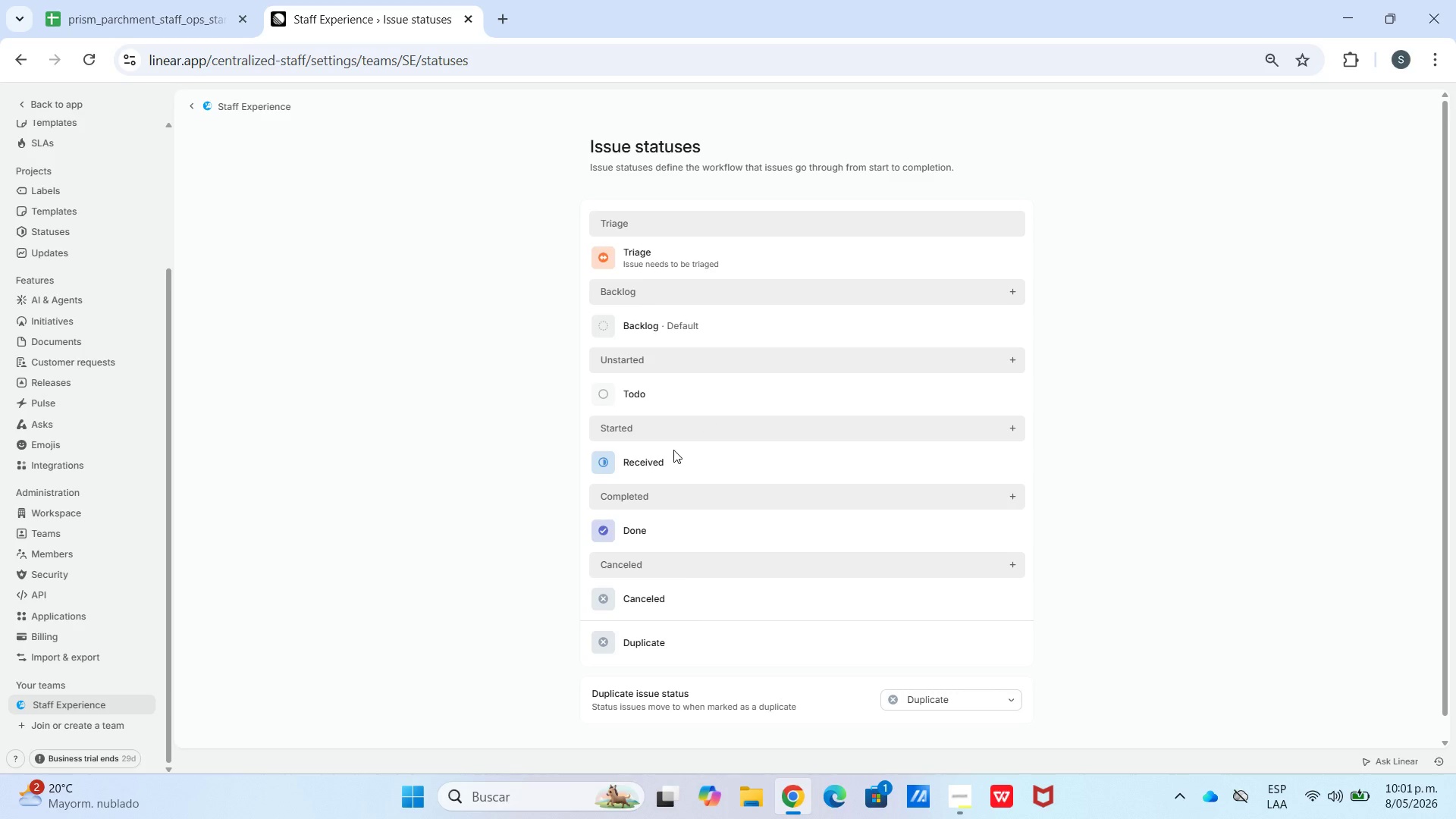 
wait(5.89)
 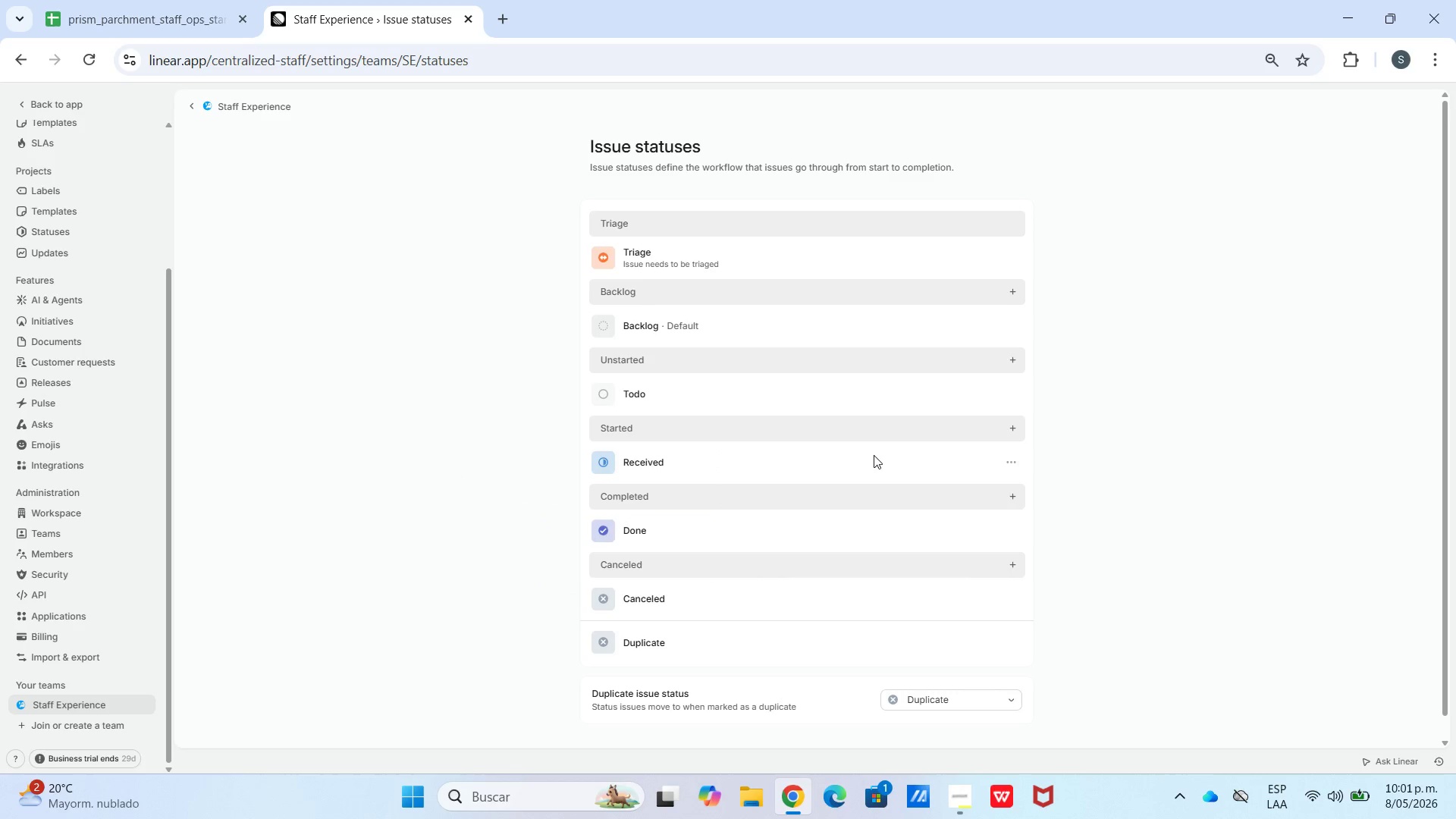 
left_click([1010, 429])
 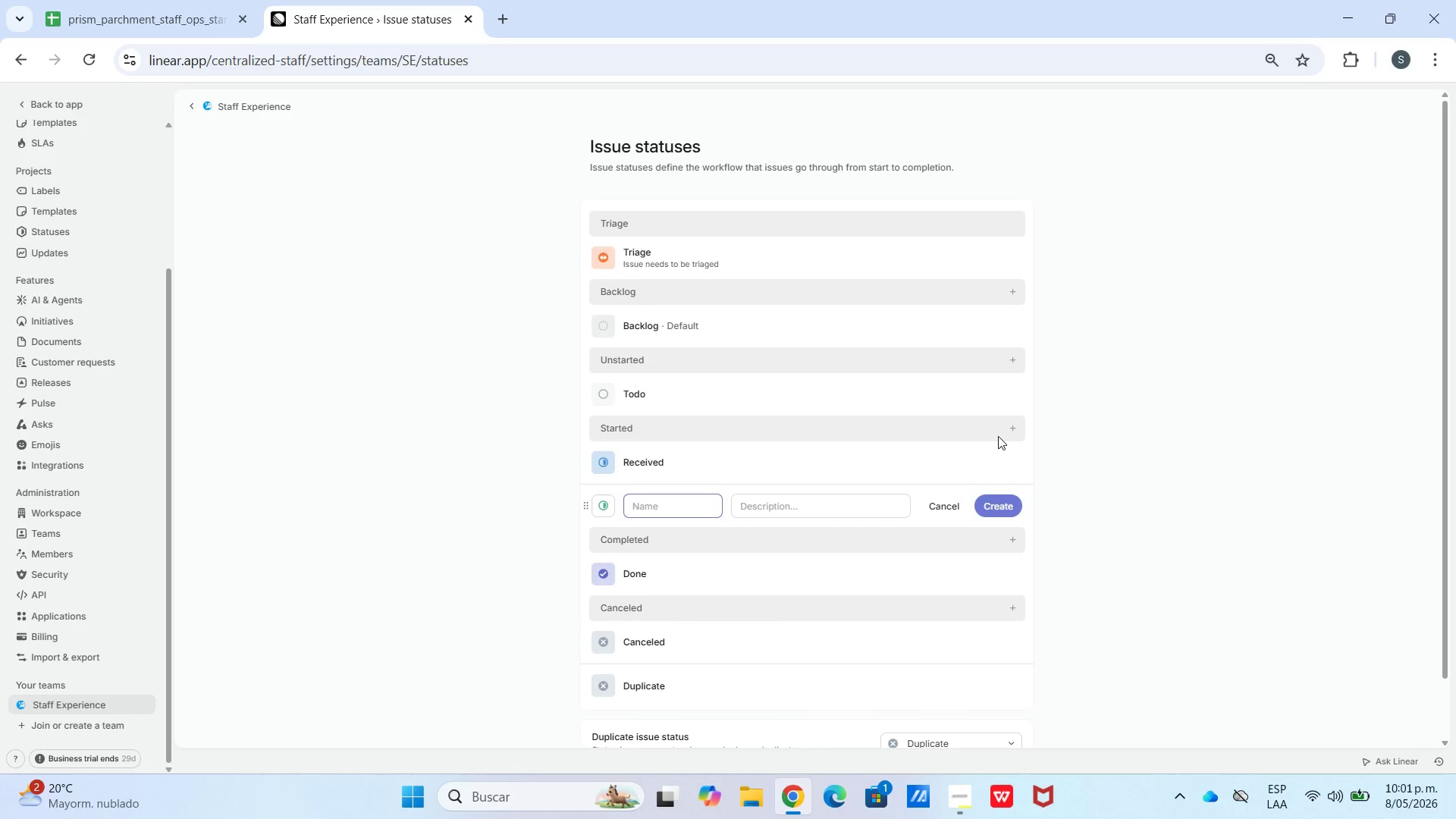 
type(In progress)
 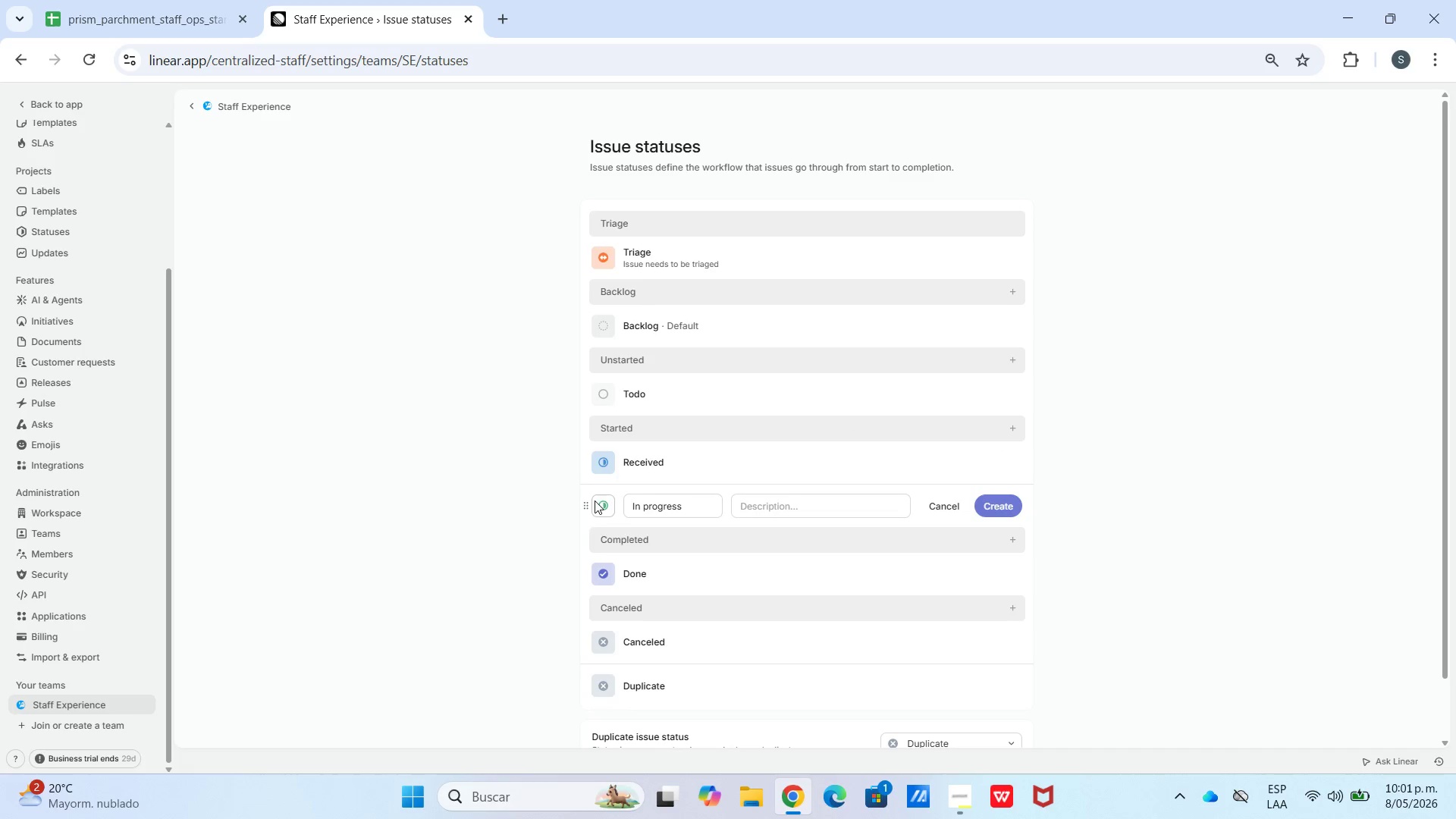 
left_click_drag(start_coordinate=[725, 544], to_coordinate=[721, 544])
 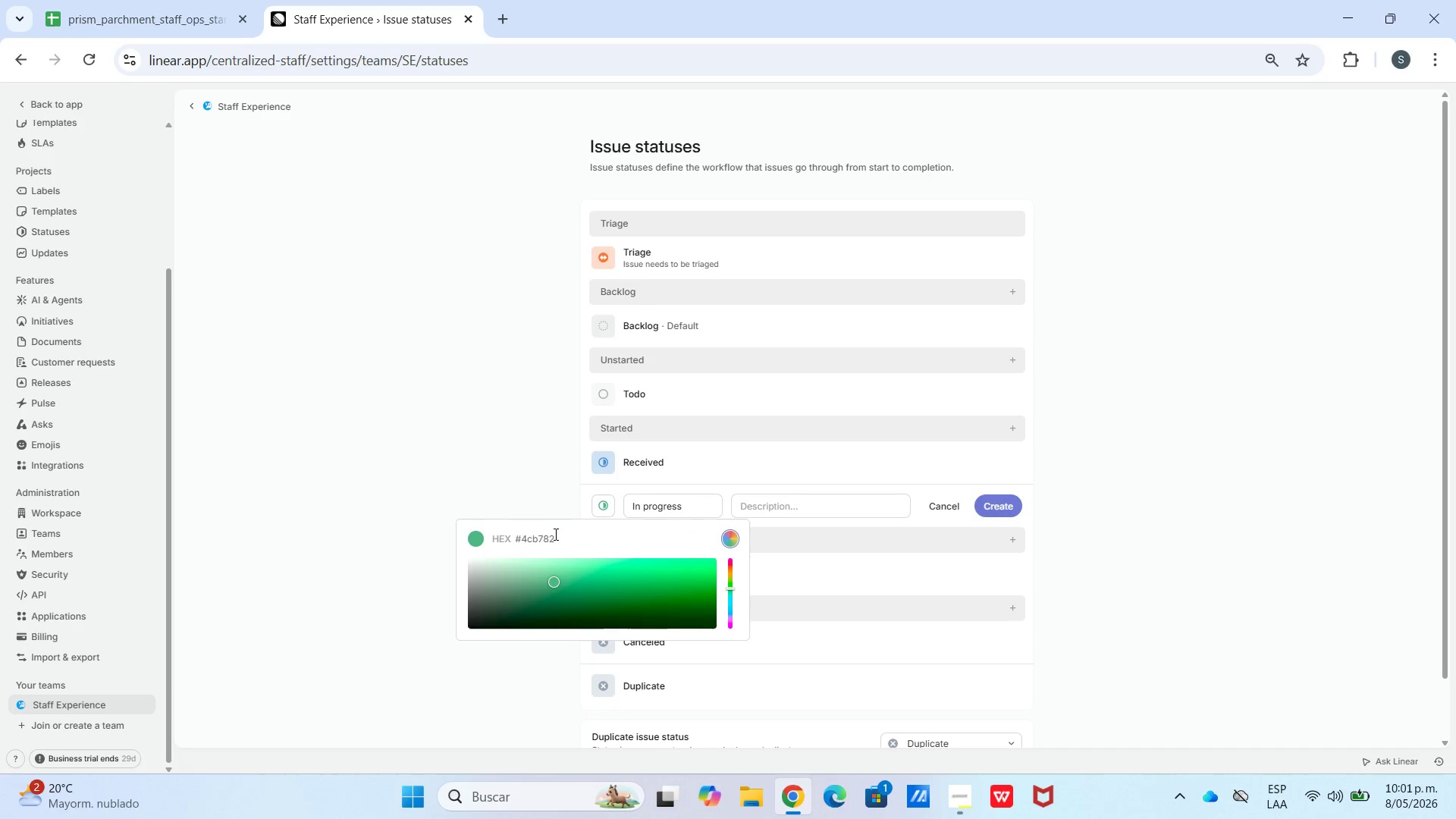 
left_click_drag(start_coordinate=[561, 535], to_coordinate=[511, 538])
 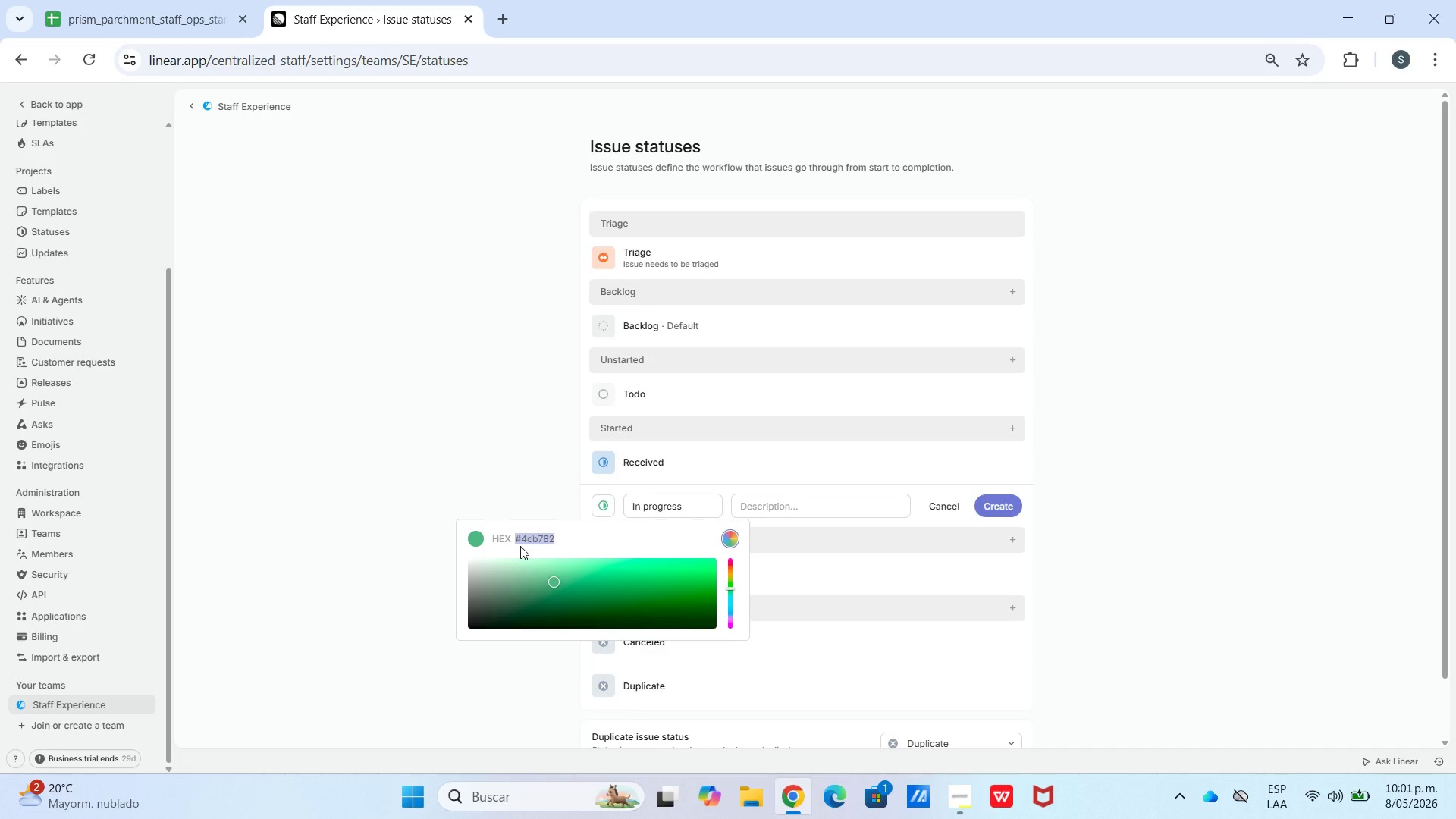 
type(1a56db)
 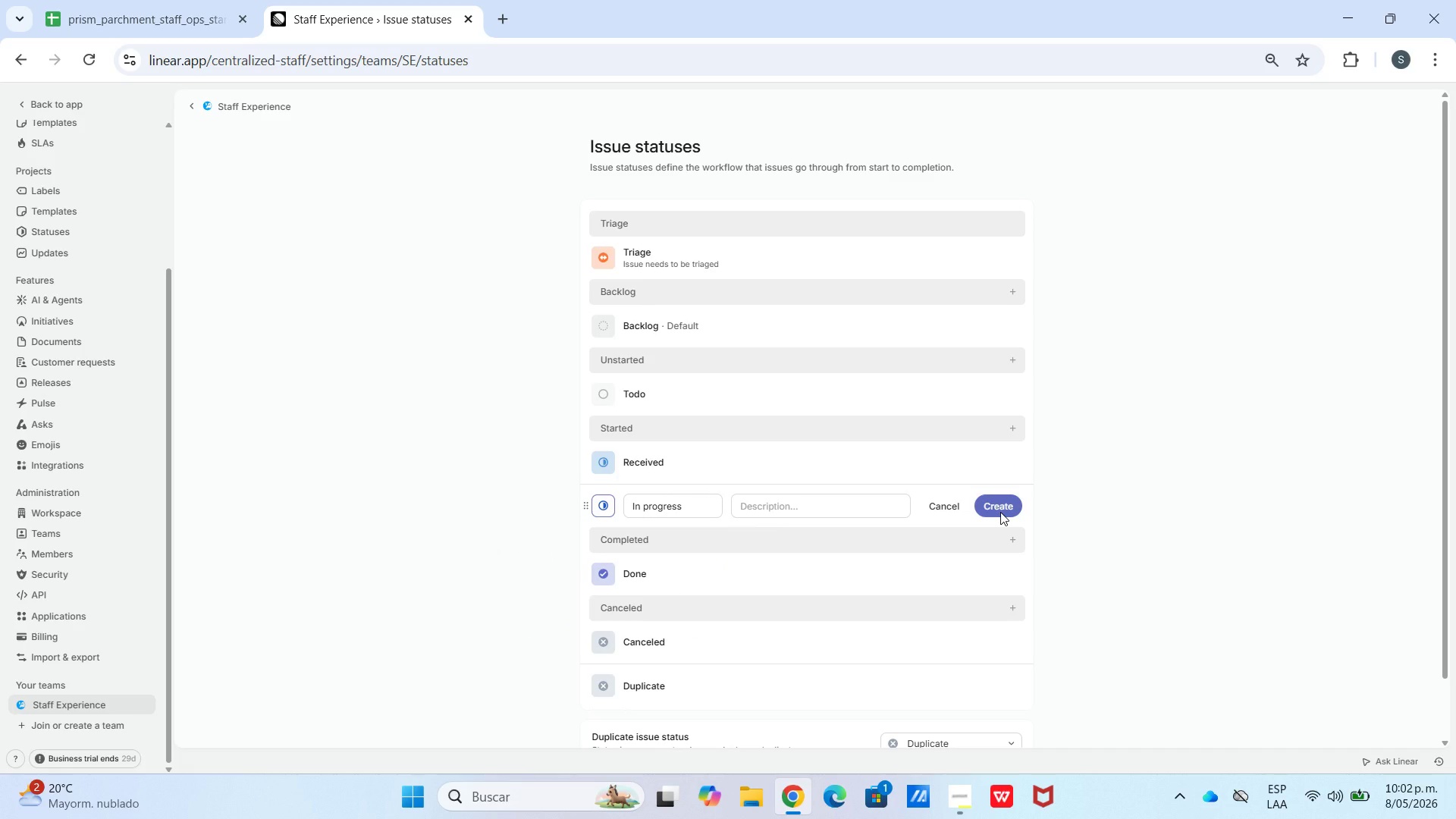 
wait(8.05)
 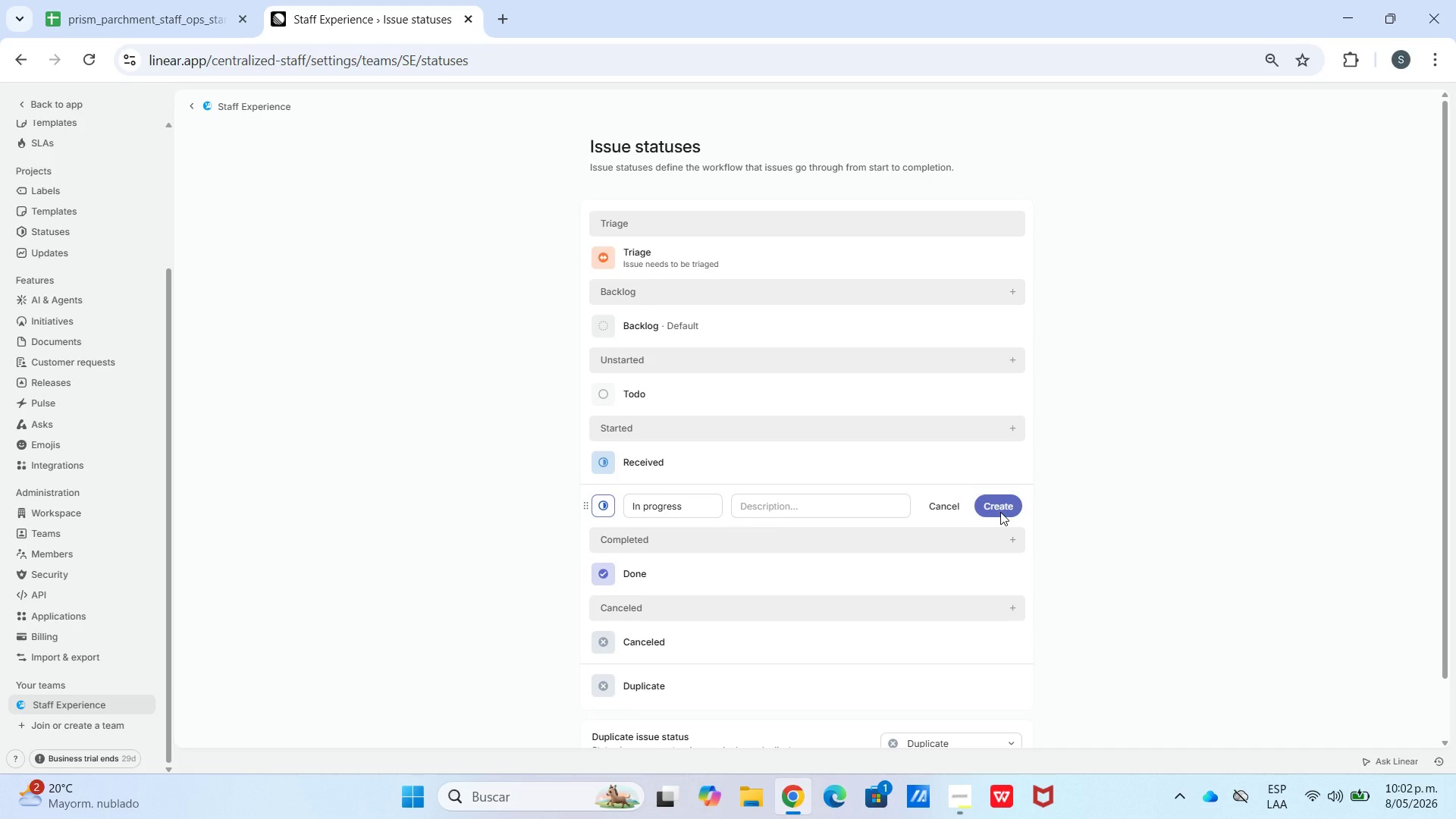 
left_click([1009, 514])
 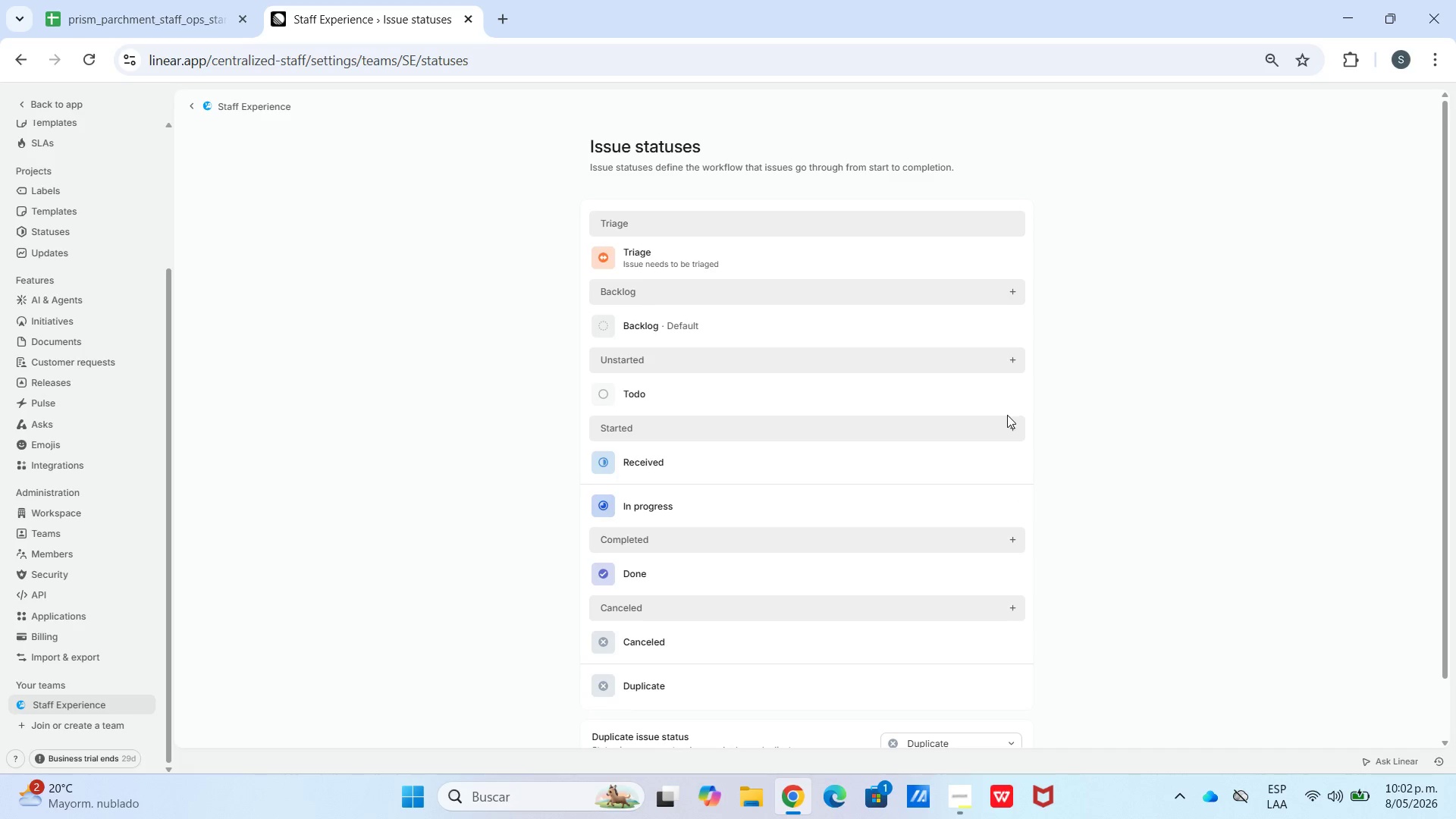 
double_click([1014, 430])
 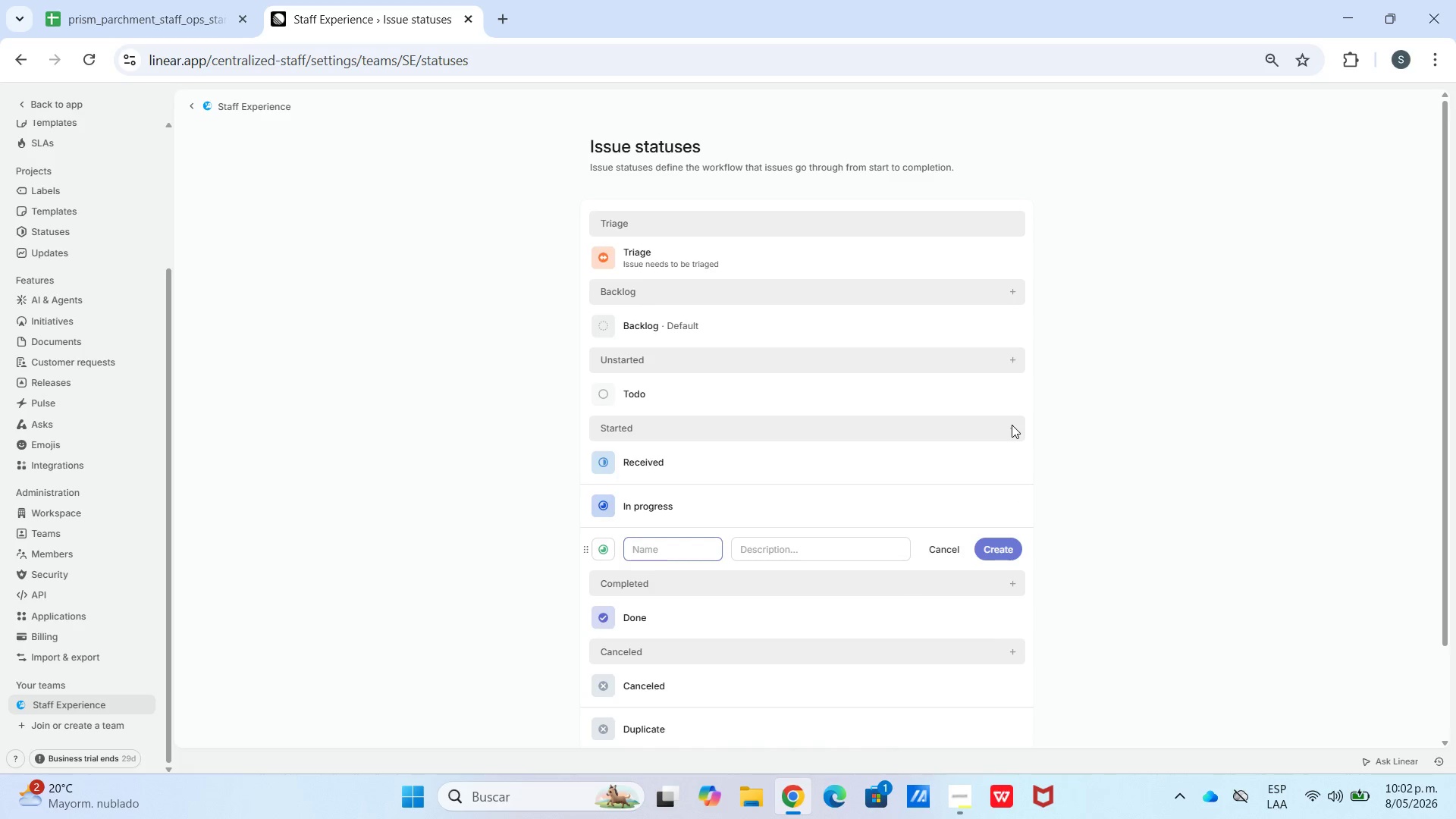 
type(Manageer )
key(Backspace)
key(Backspace)
key(Backspace)
type(r review)
 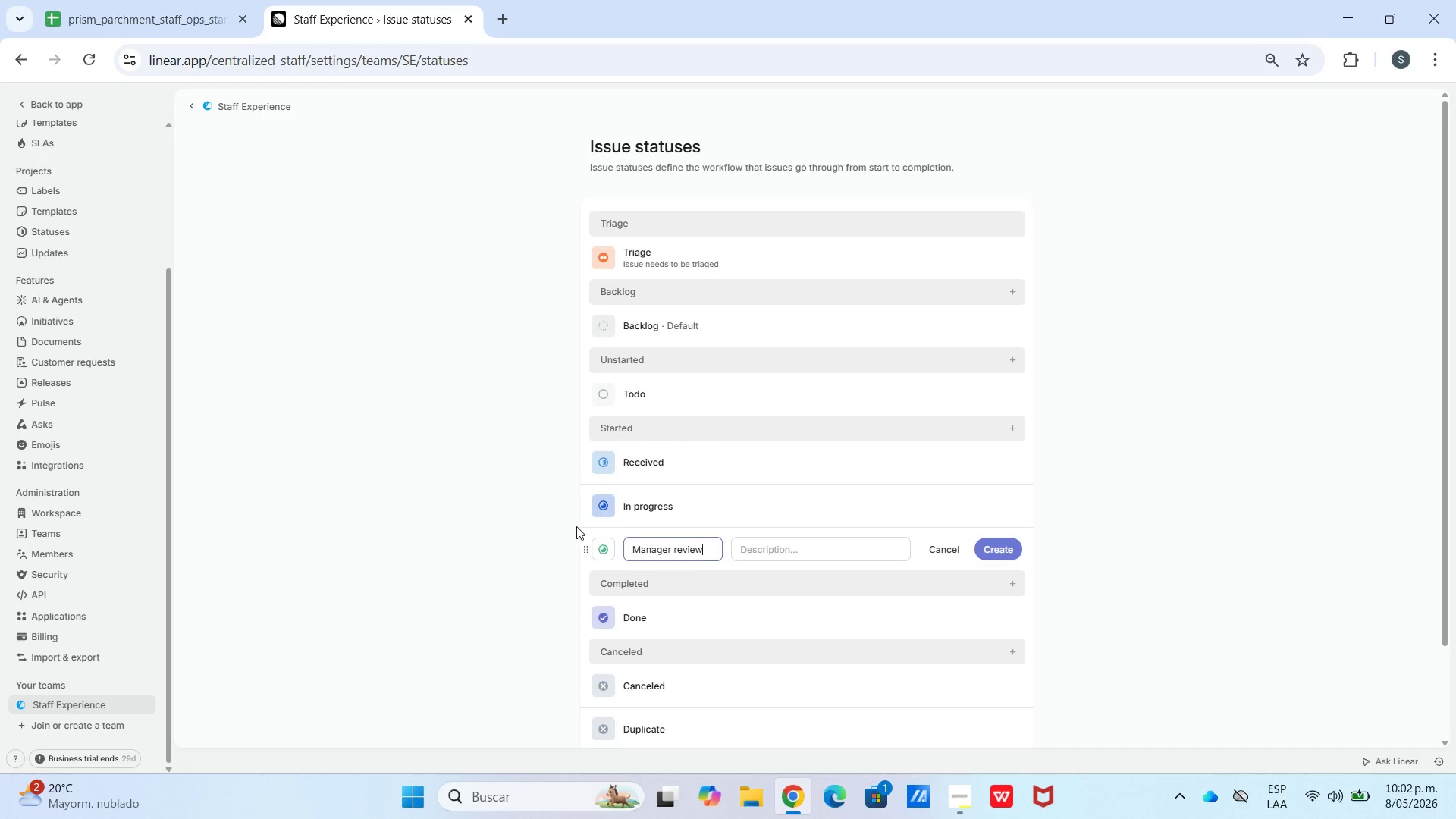 
wait(6.41)
 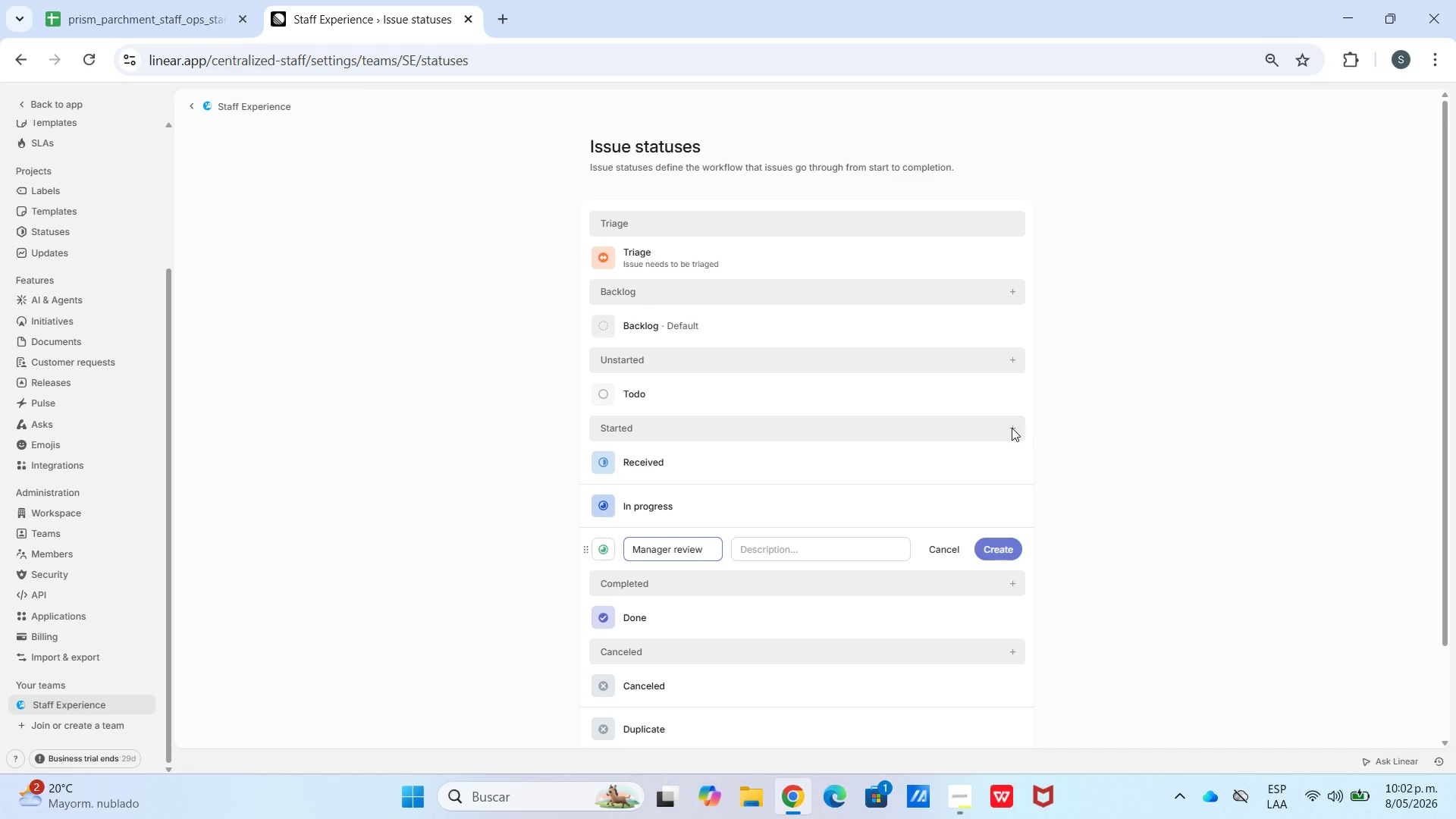 
left_click([733, 584])
 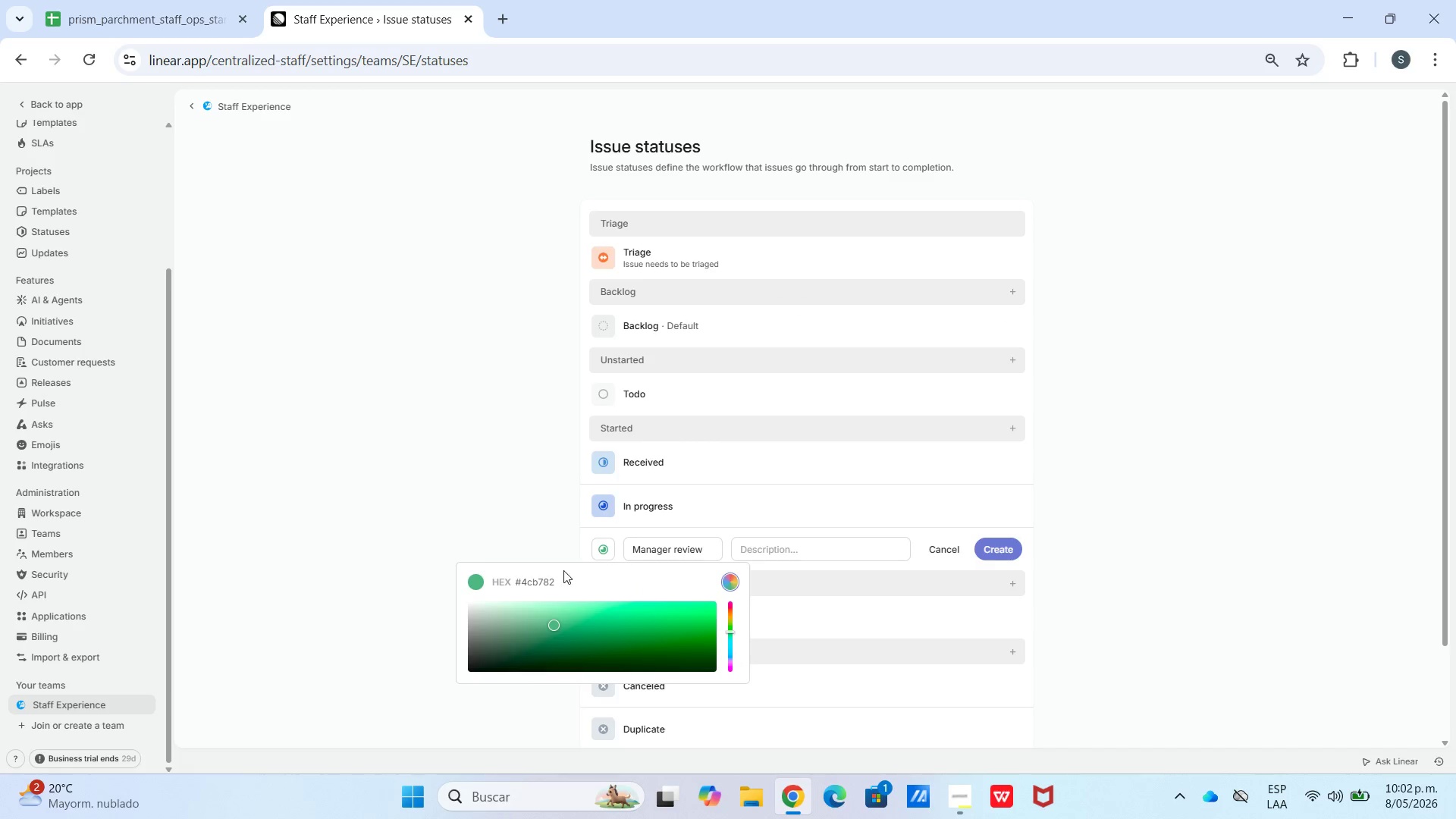 
left_click_drag(start_coordinate=[560, 576], to_coordinate=[507, 580])
 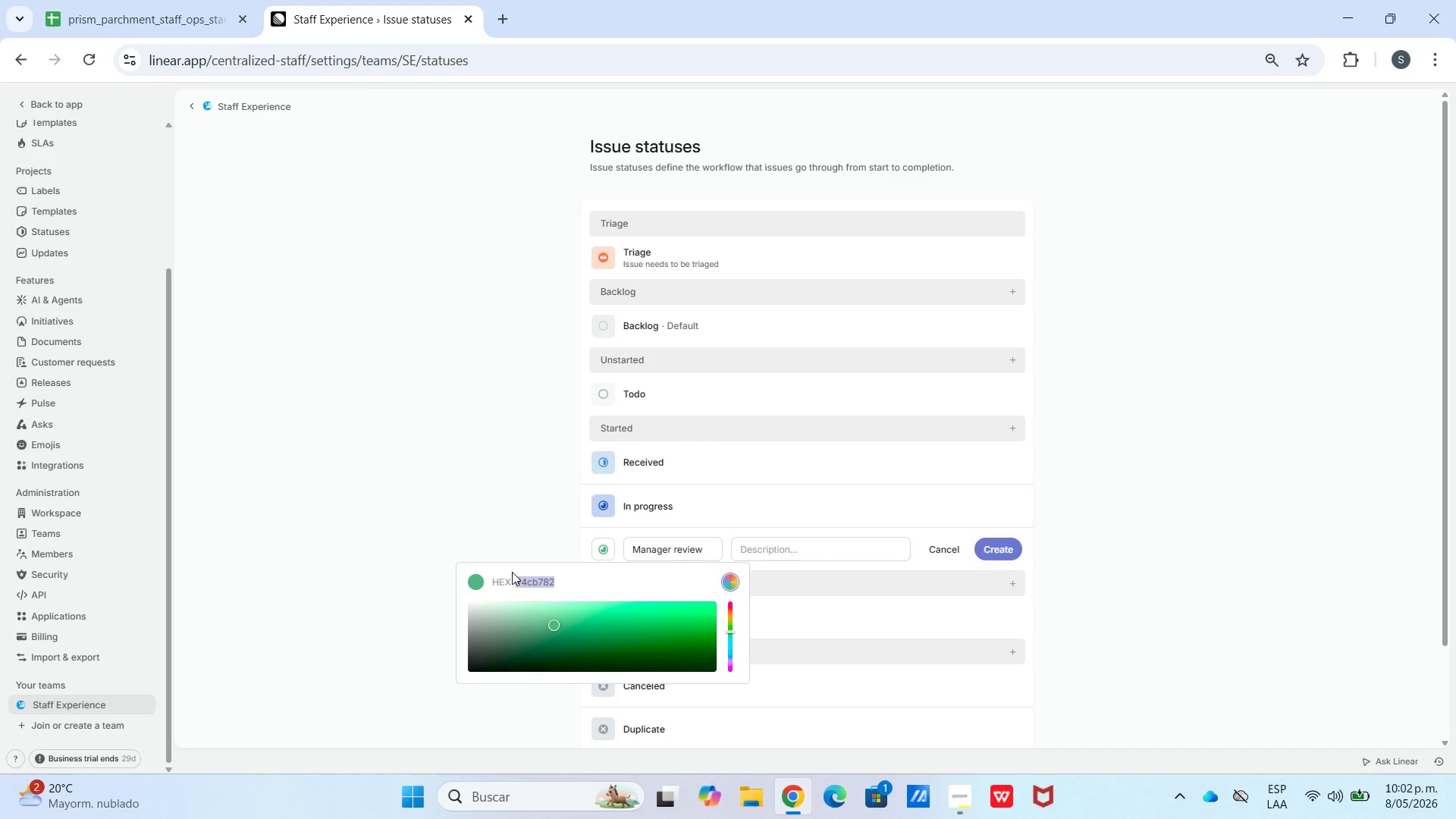 
type(9b59b6)
 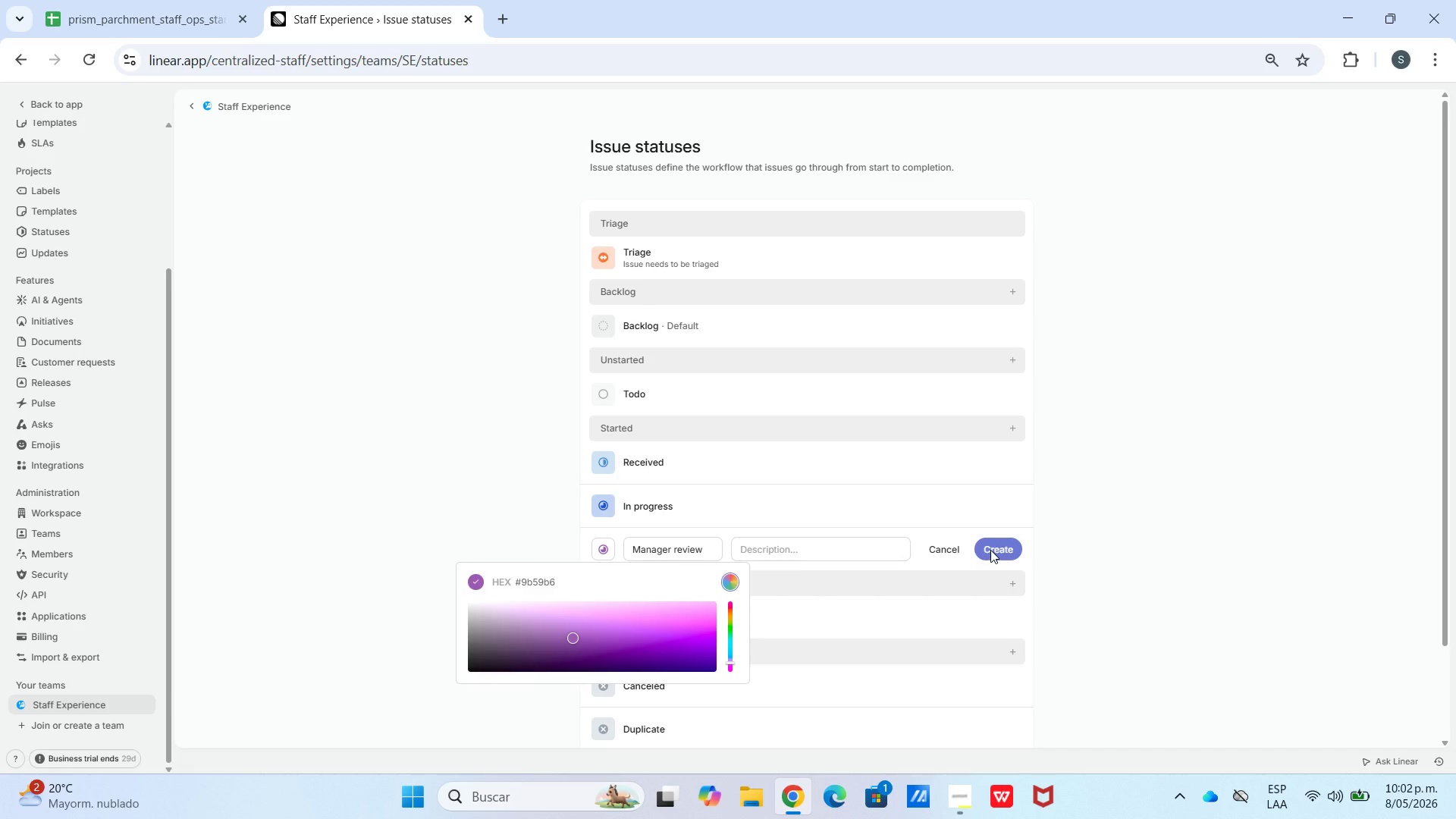 
left_click([990, 550])
 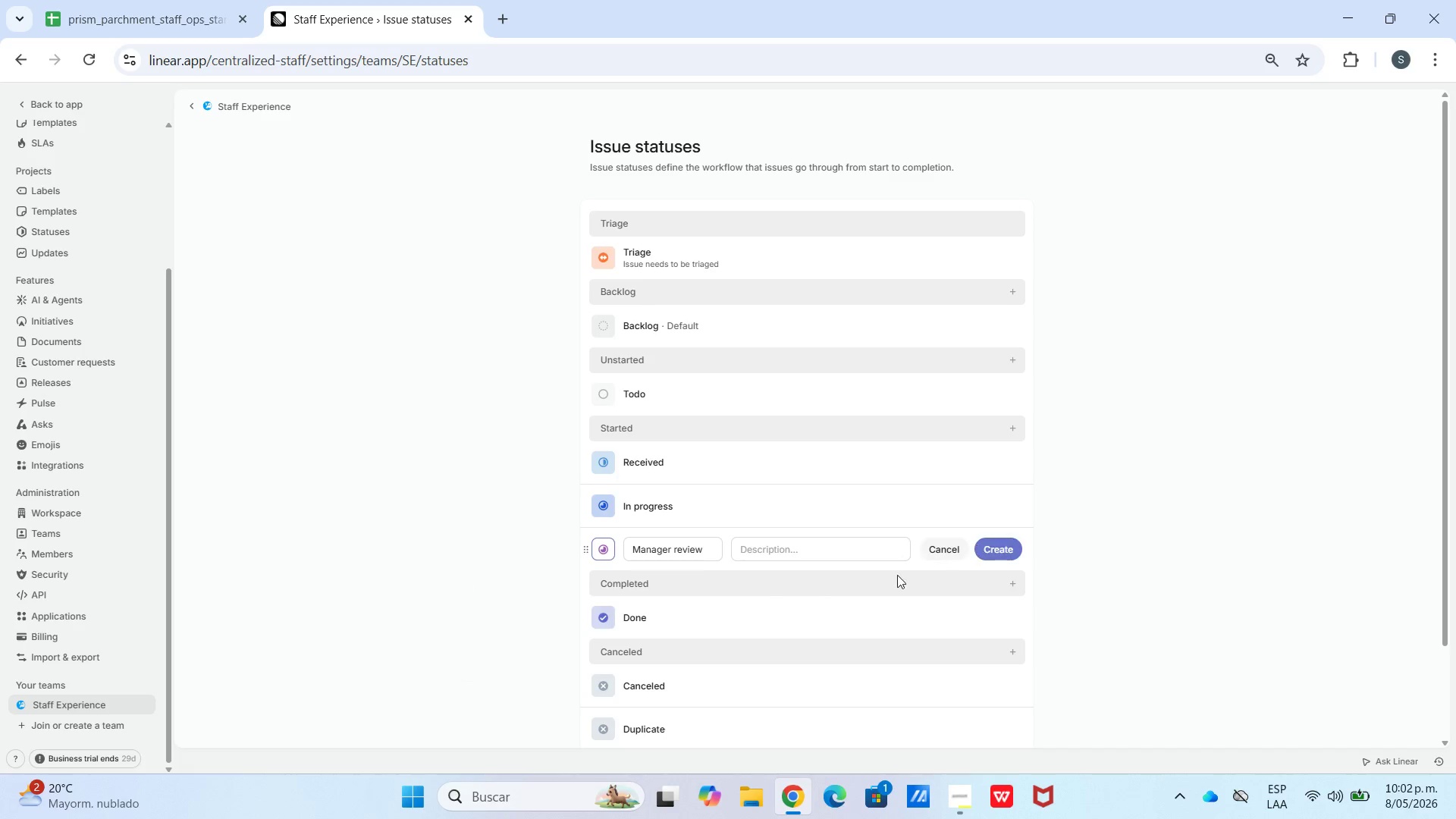 
scroll: coordinate [824, 609], scroll_direction: down, amount: 1.0
 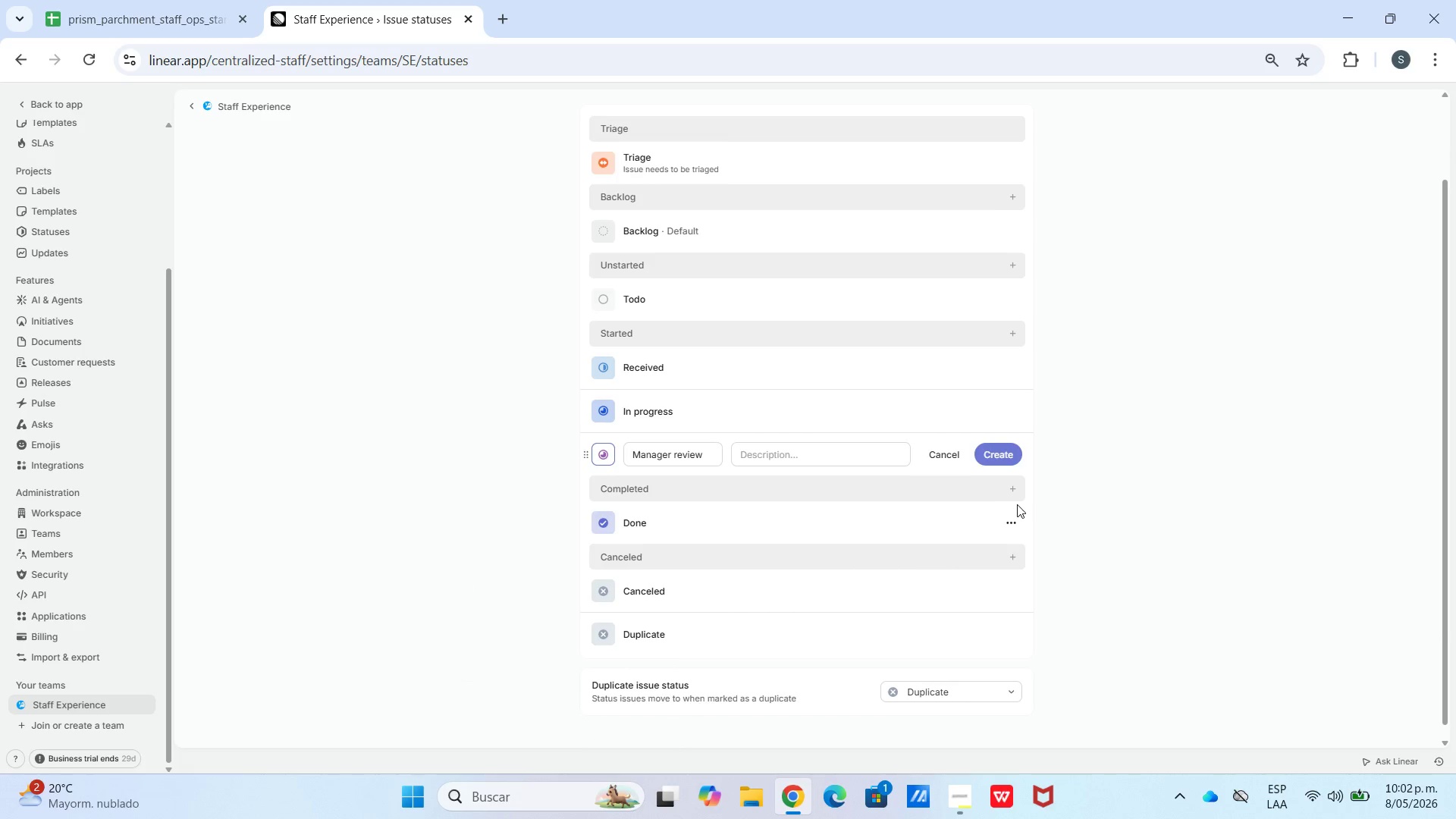 
left_click([1009, 495])
 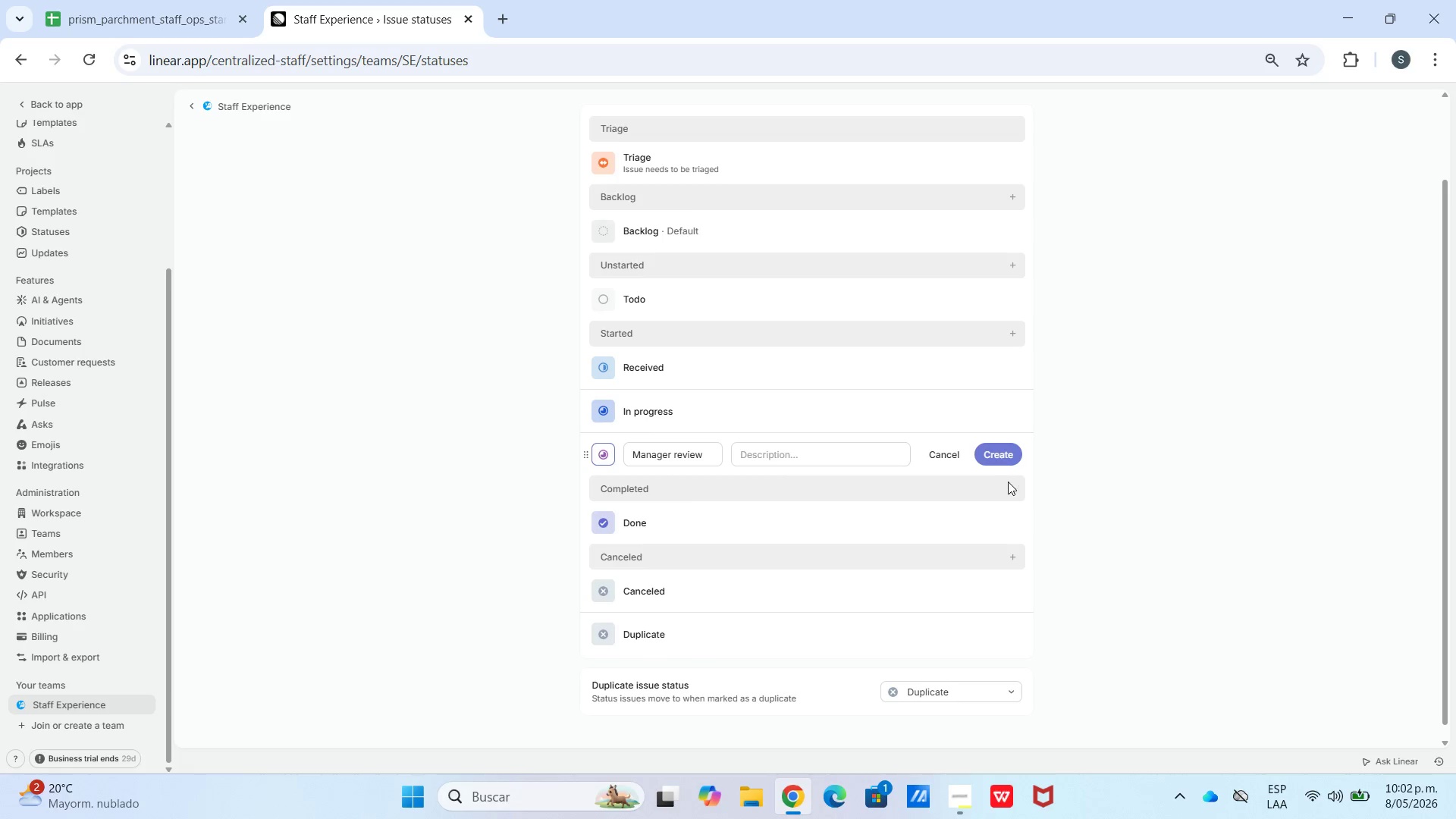 
double_click([1008, 488])
 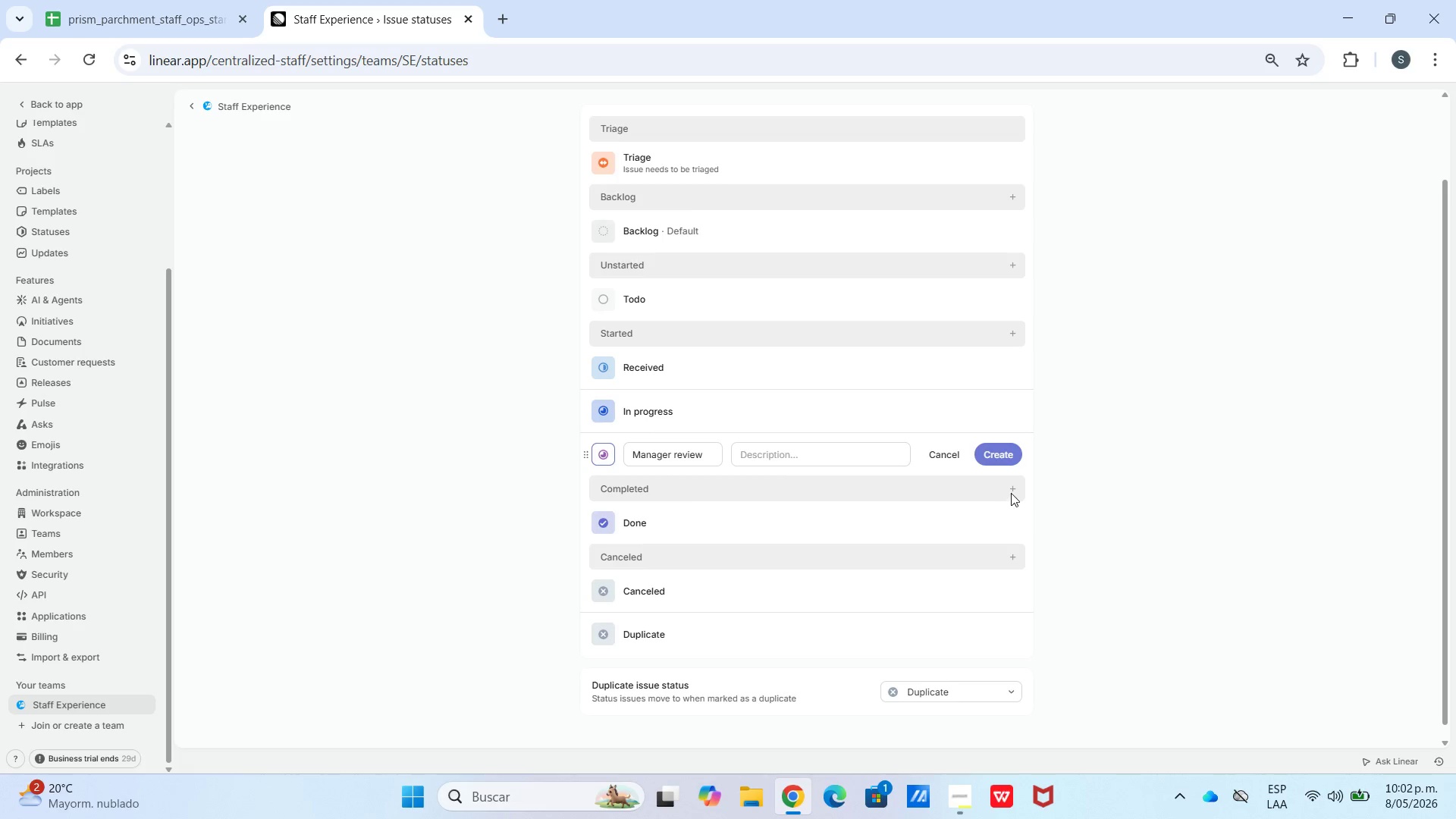 
left_click([1012, 488])
 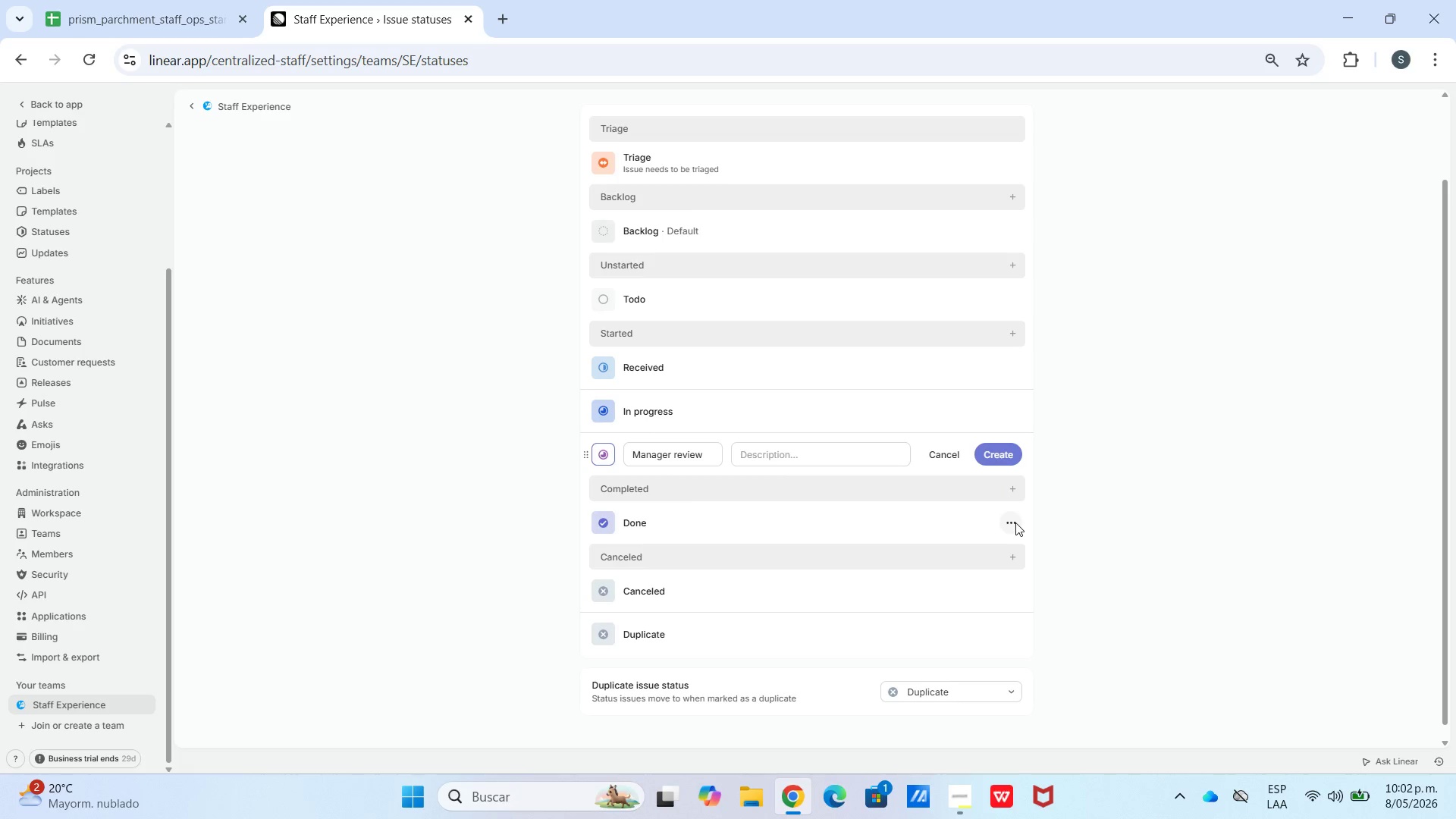 
left_click([1015, 525])
 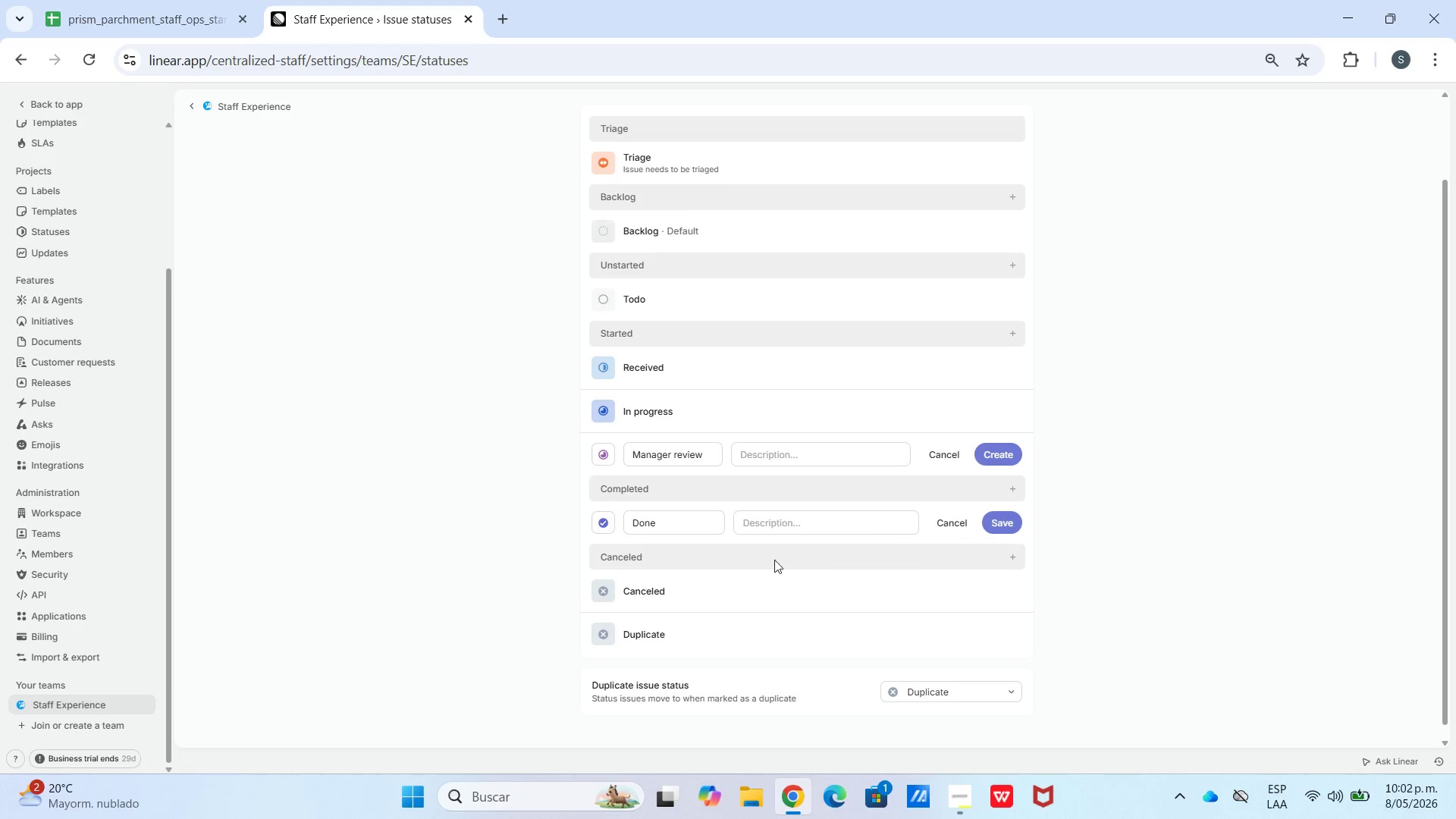 
left_click_drag(start_coordinate=[711, 528], to_coordinate=[621, 532])
 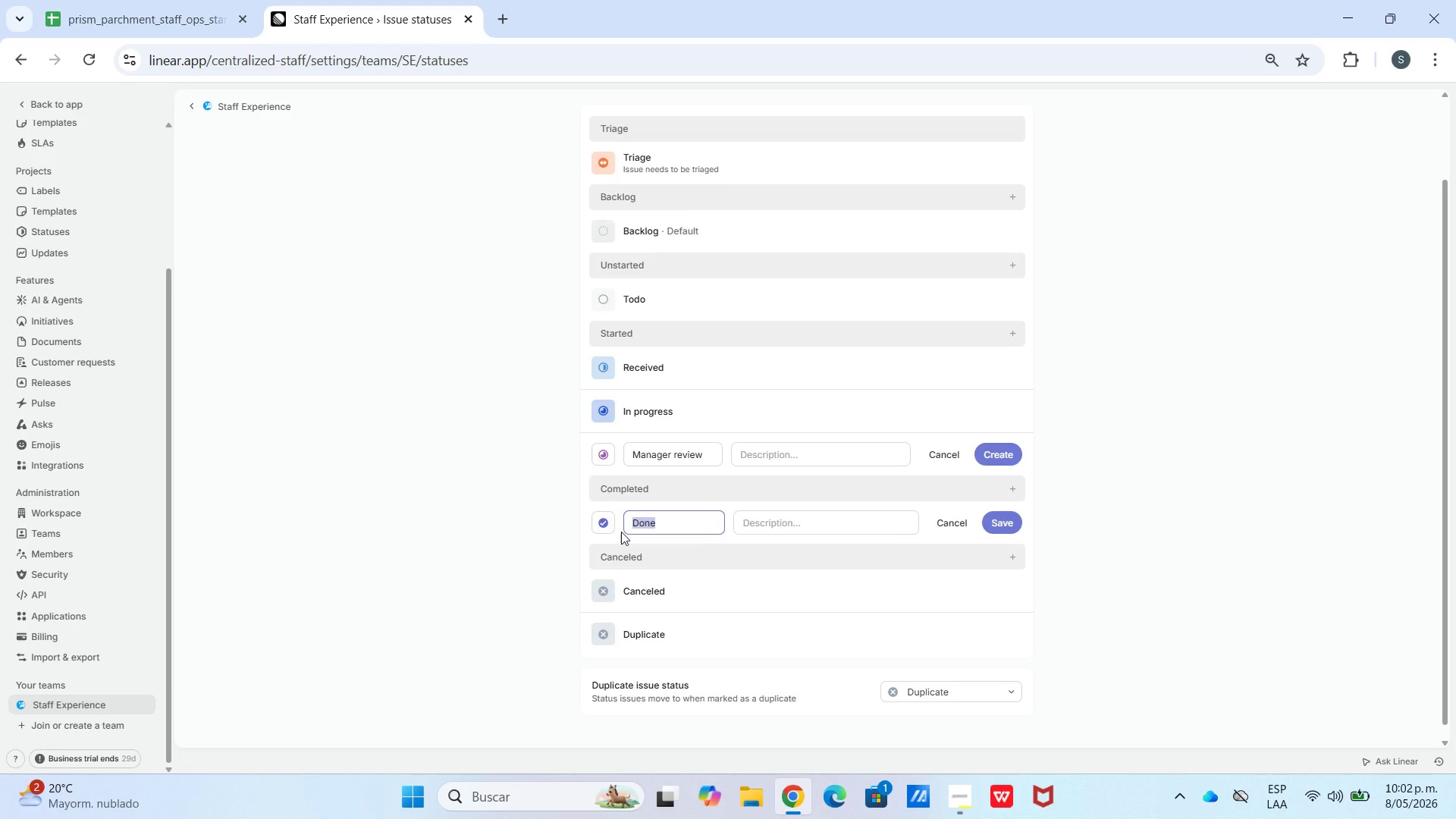 
key(Control+R)
 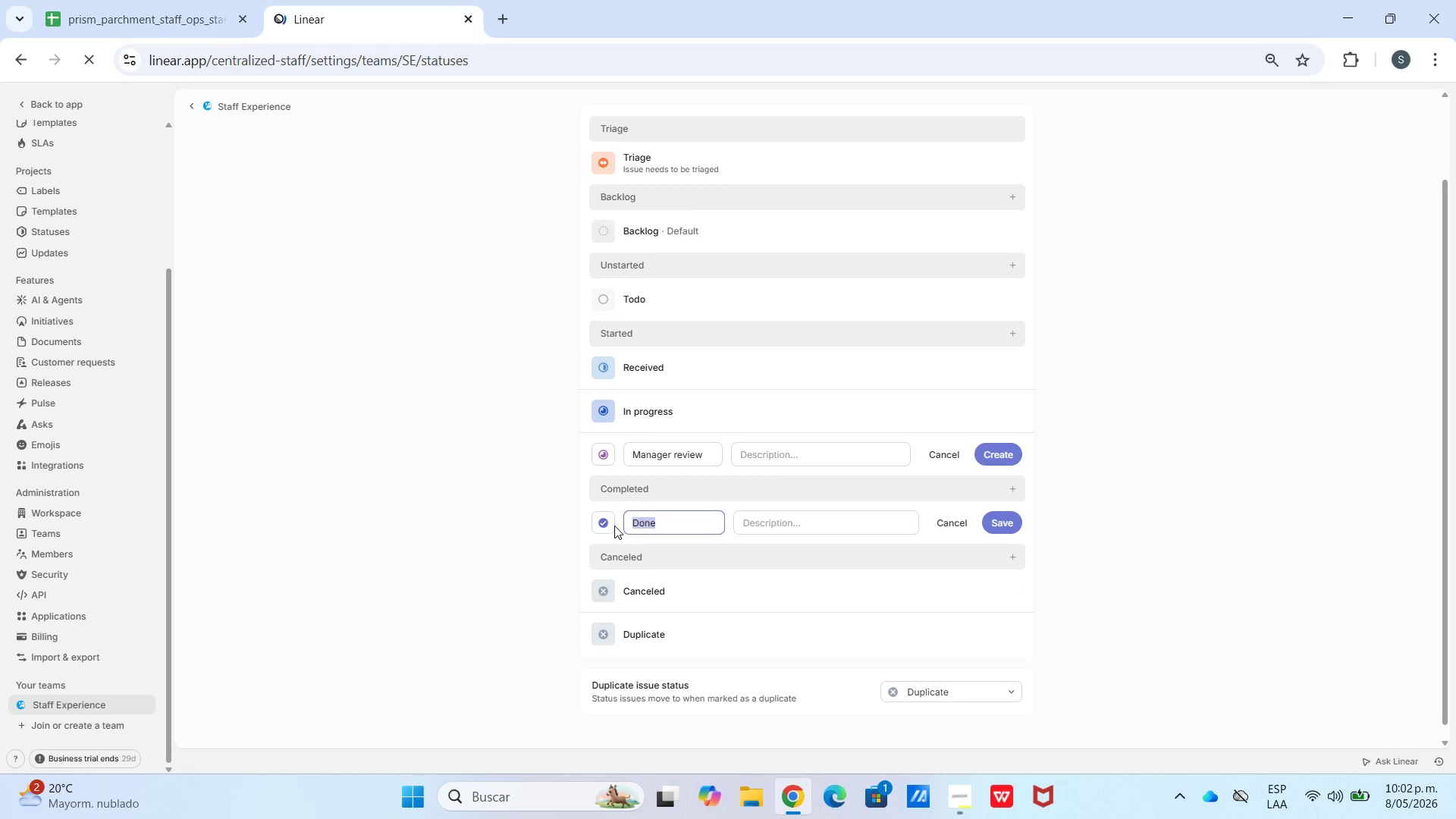 
hold_key(key=ShiftLeft, duration=0.34)
 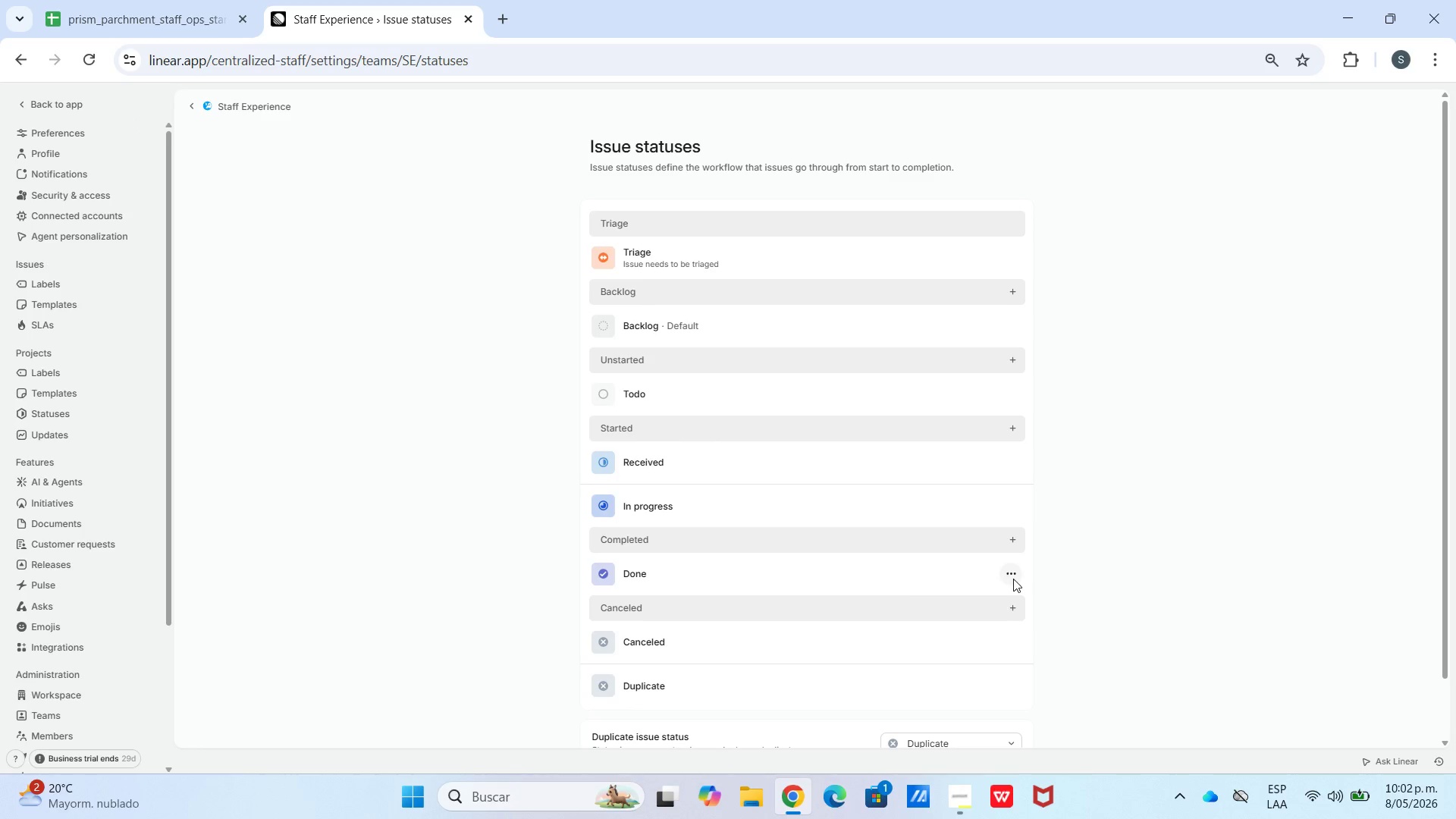 
type(Resolved)
 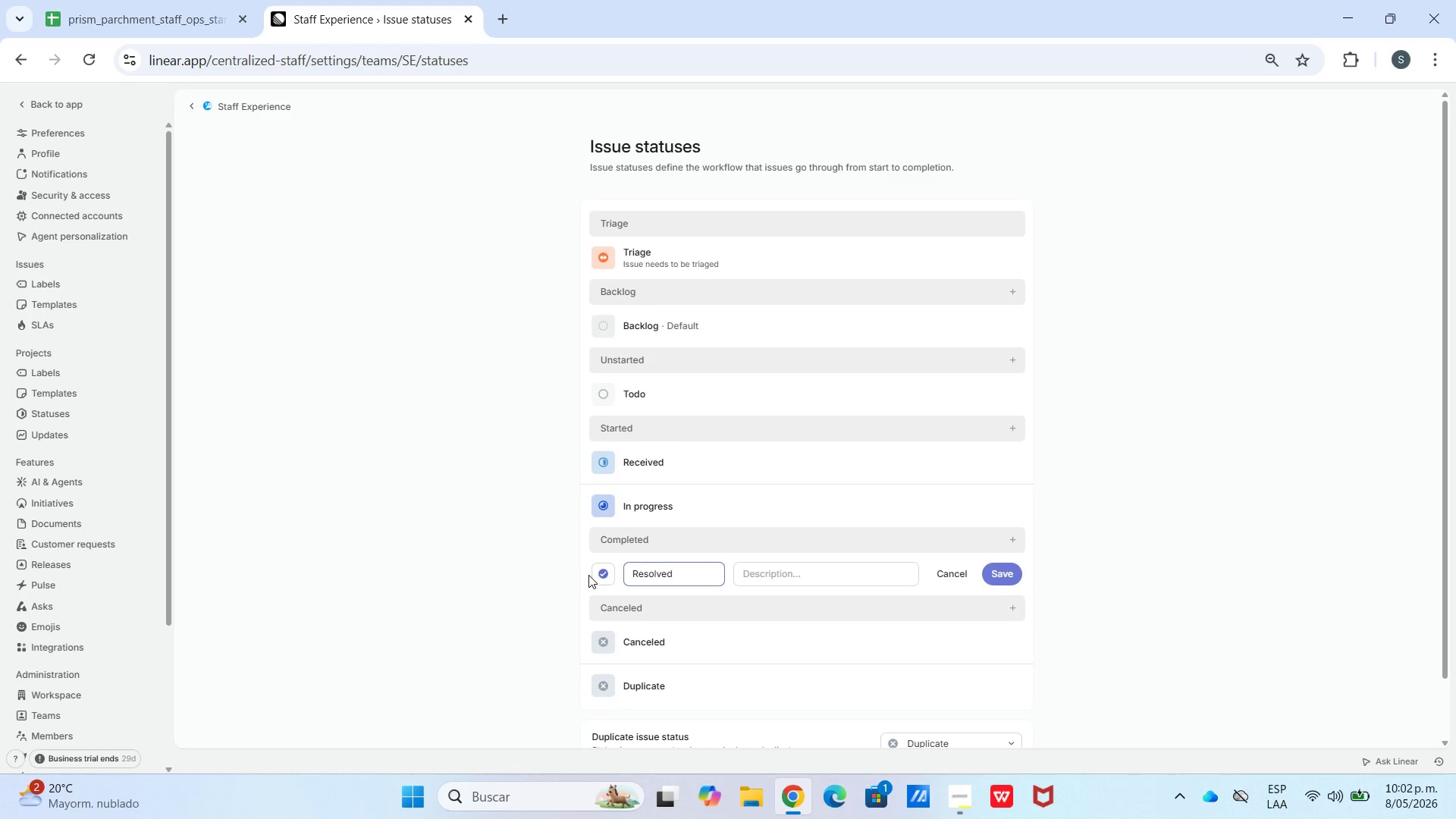 
left_click_drag(start_coordinate=[686, 570], to_coordinate=[586, 576])
 